 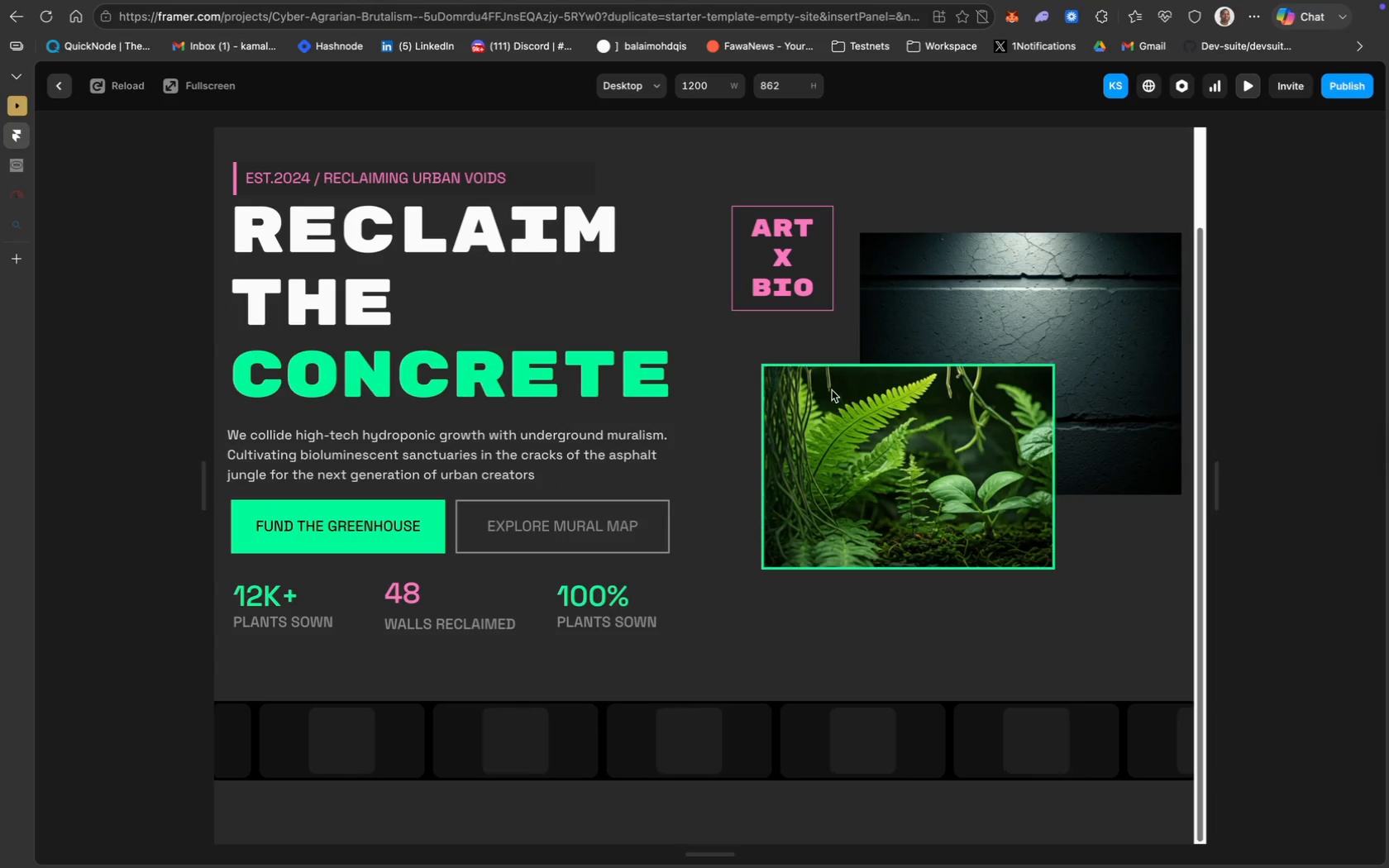 
left_click([56, 87])
 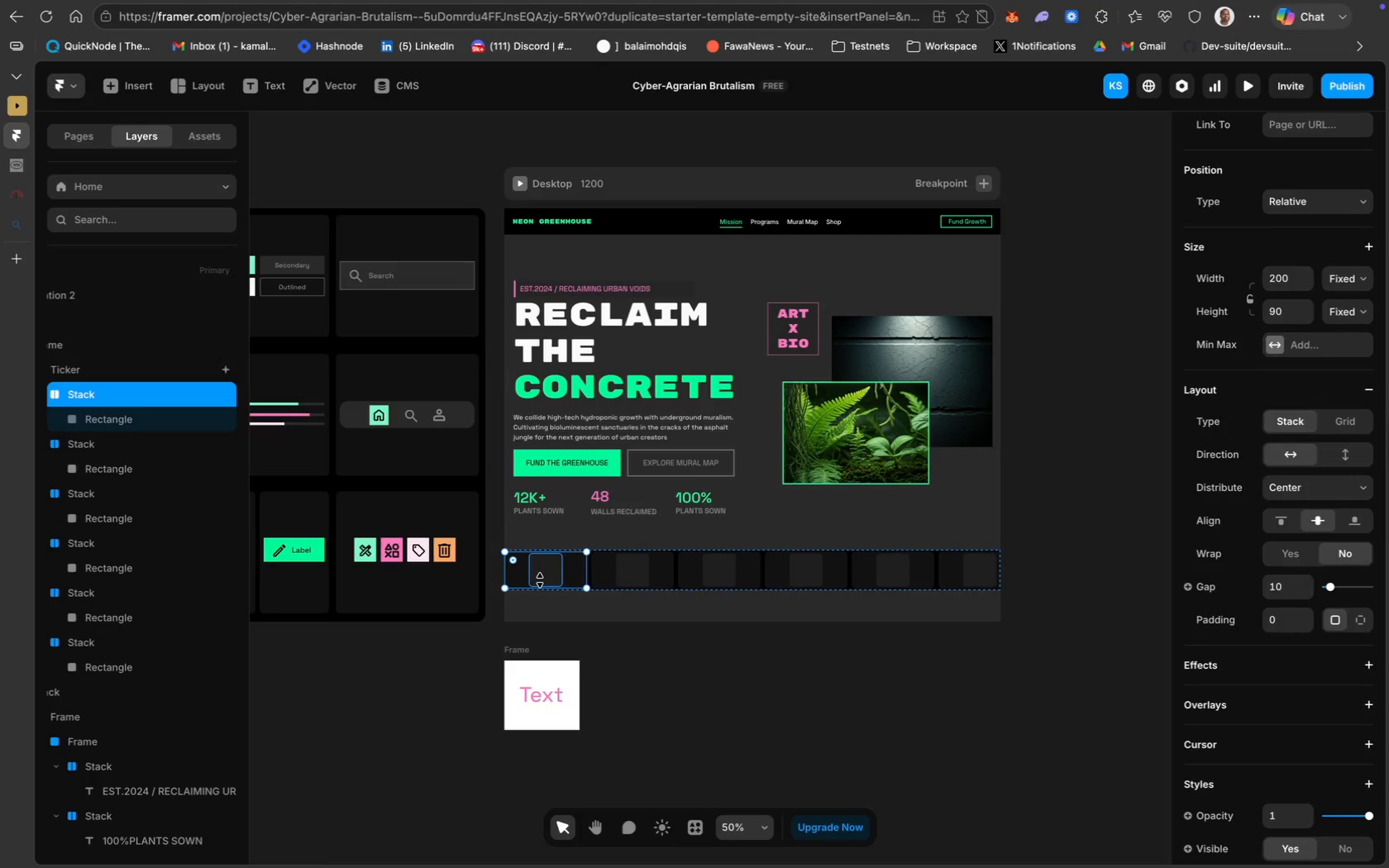 
wait(5.74)
 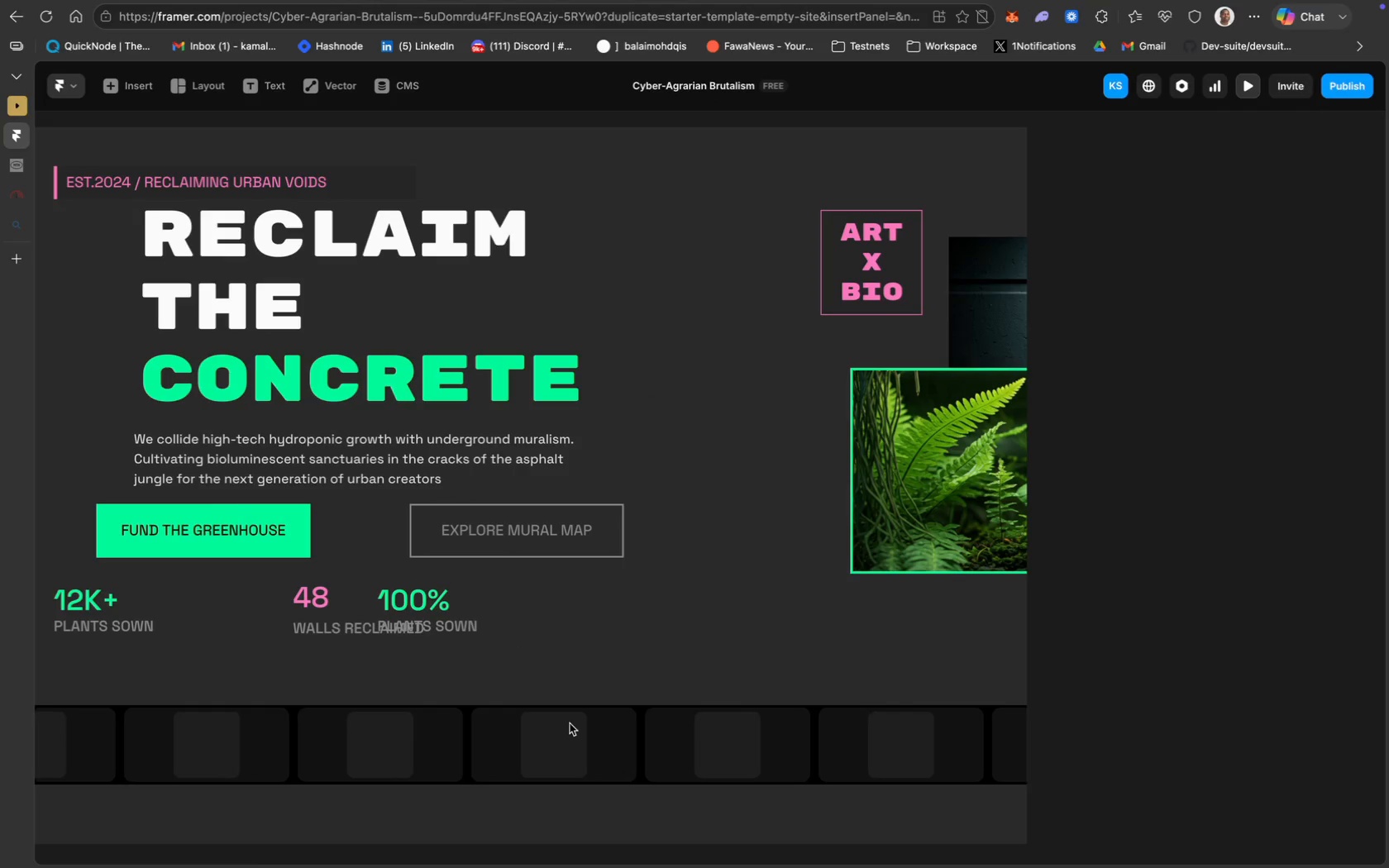 
left_click([548, 571])
 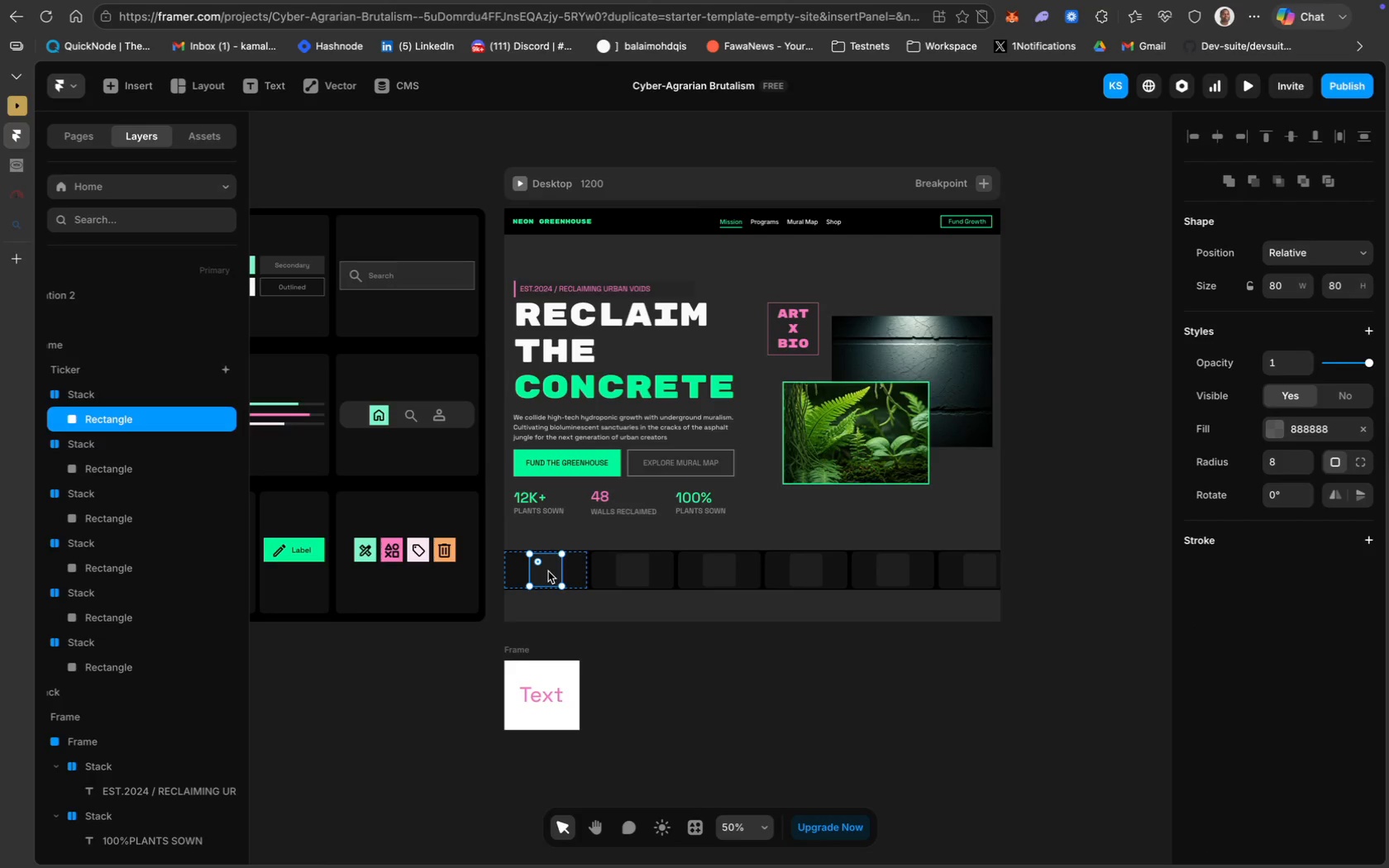 
key(Backspace)
 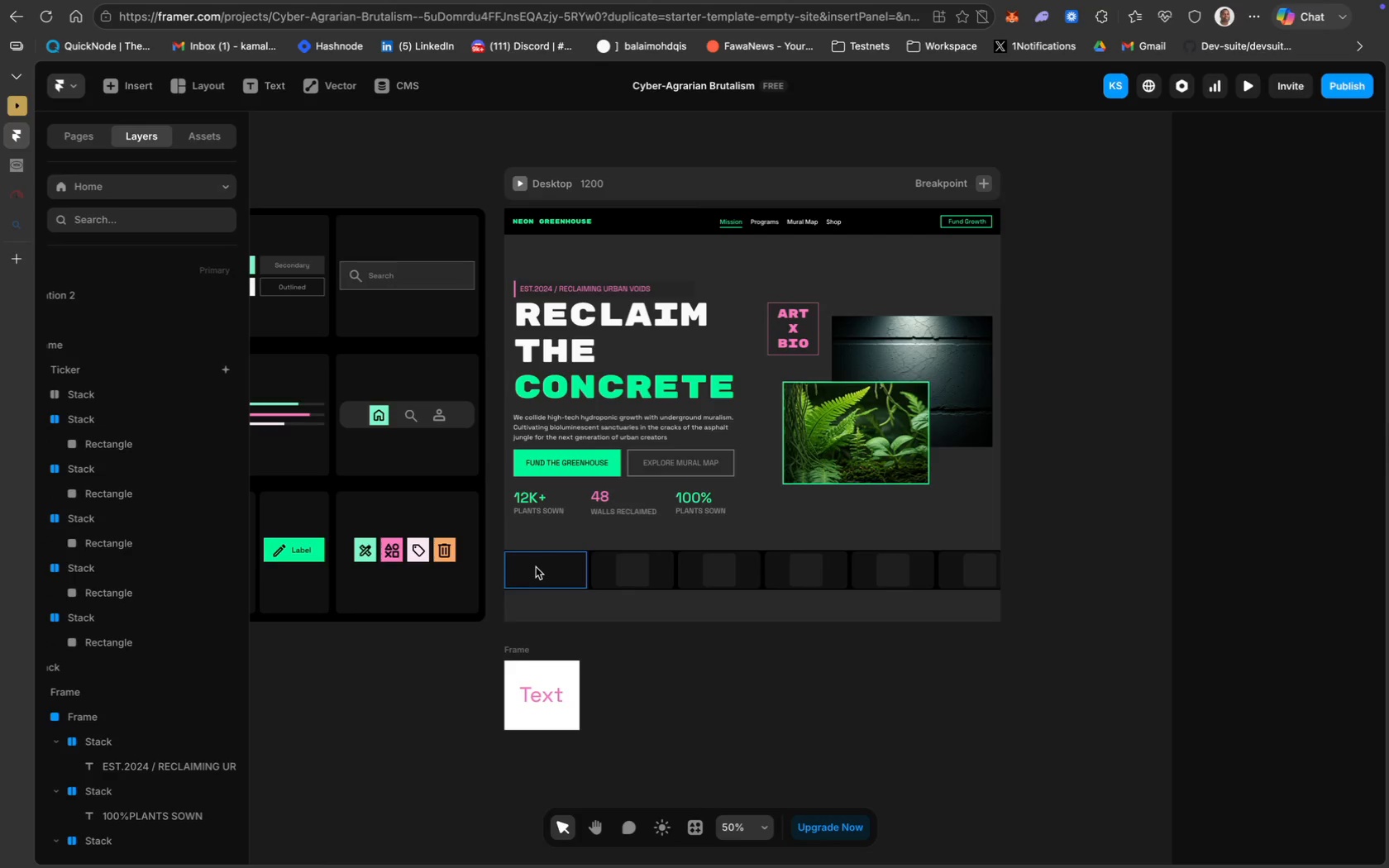 
double_click([536, 567])
 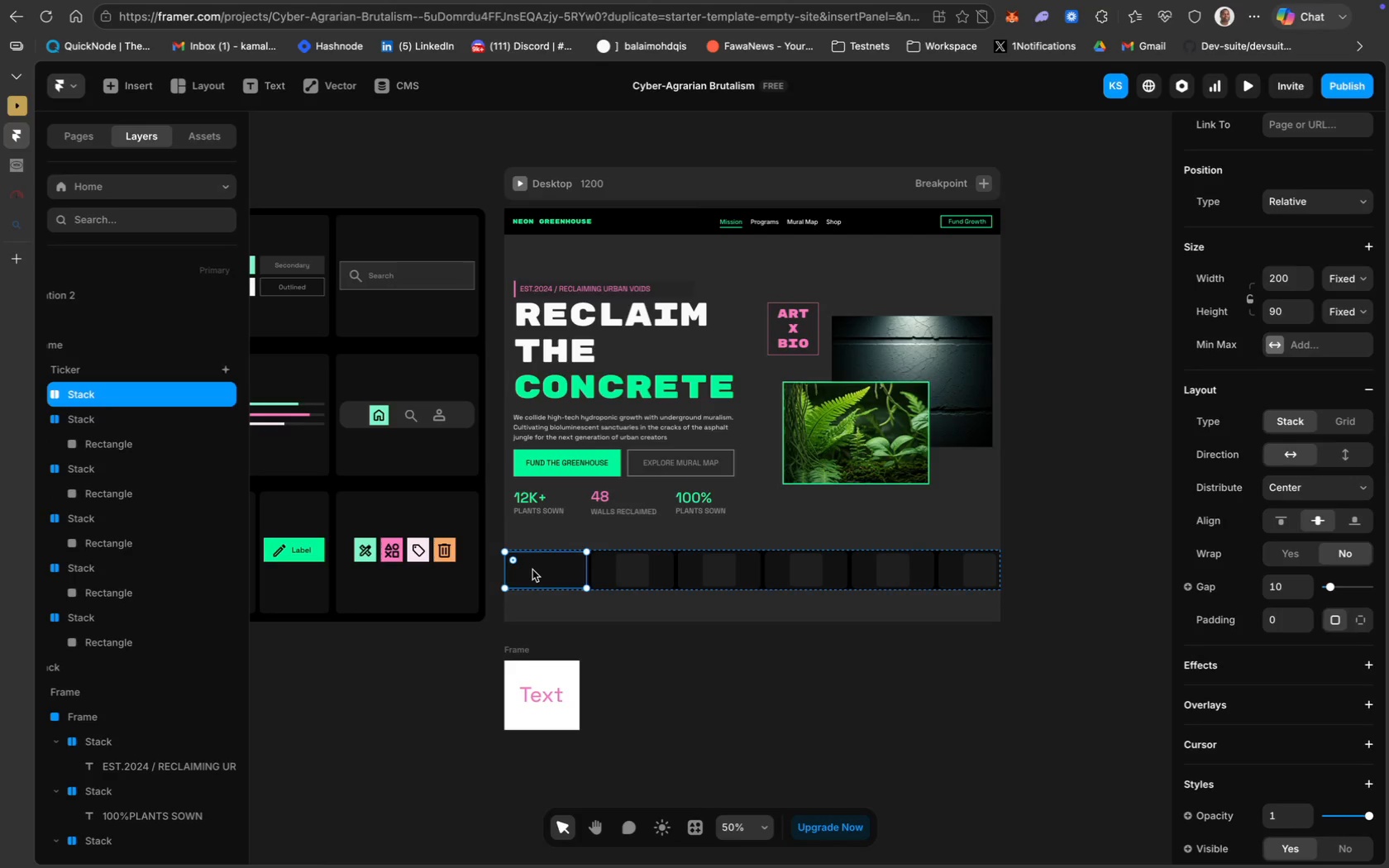 
key(Meta+V)
 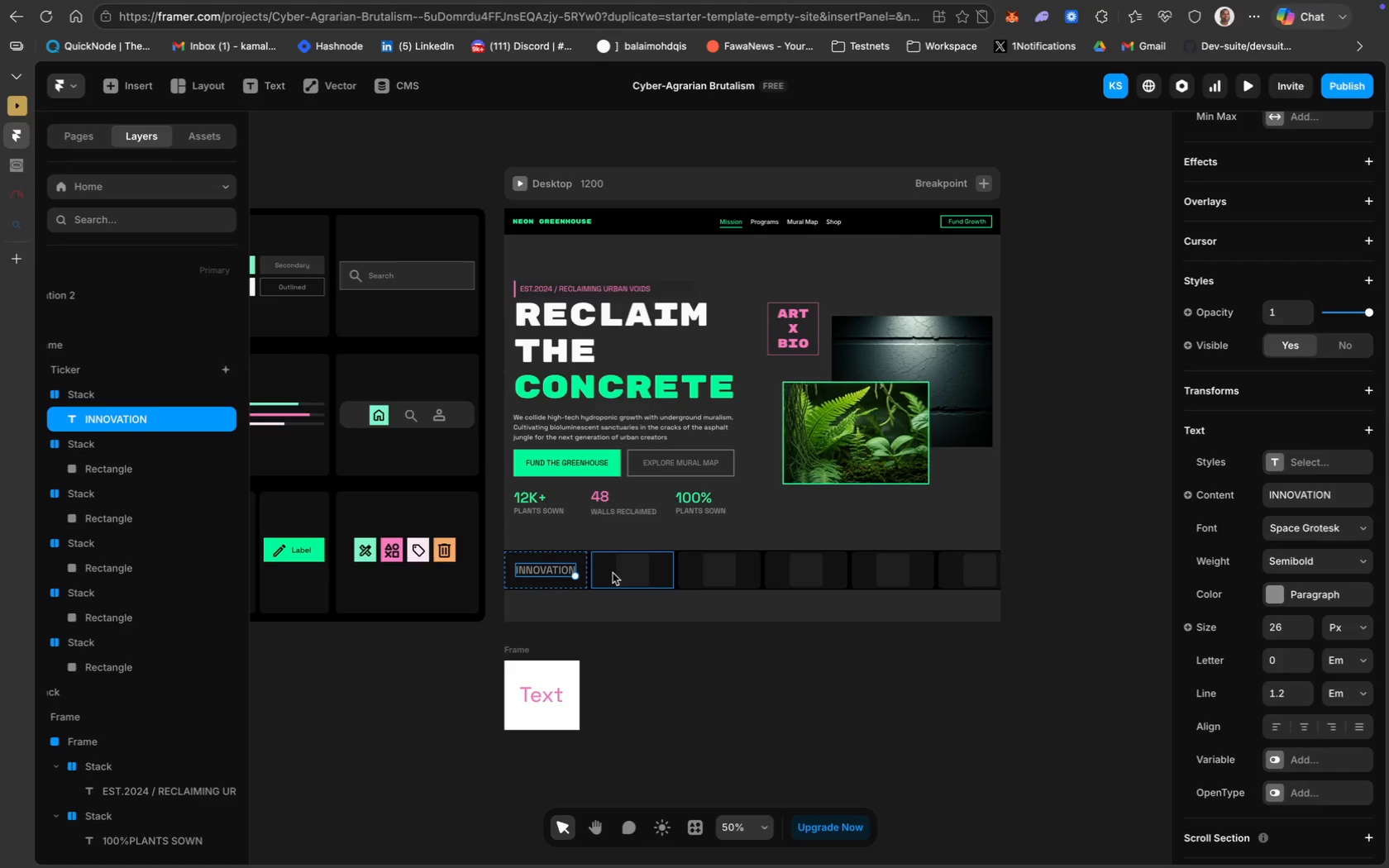 
wait(9.42)
 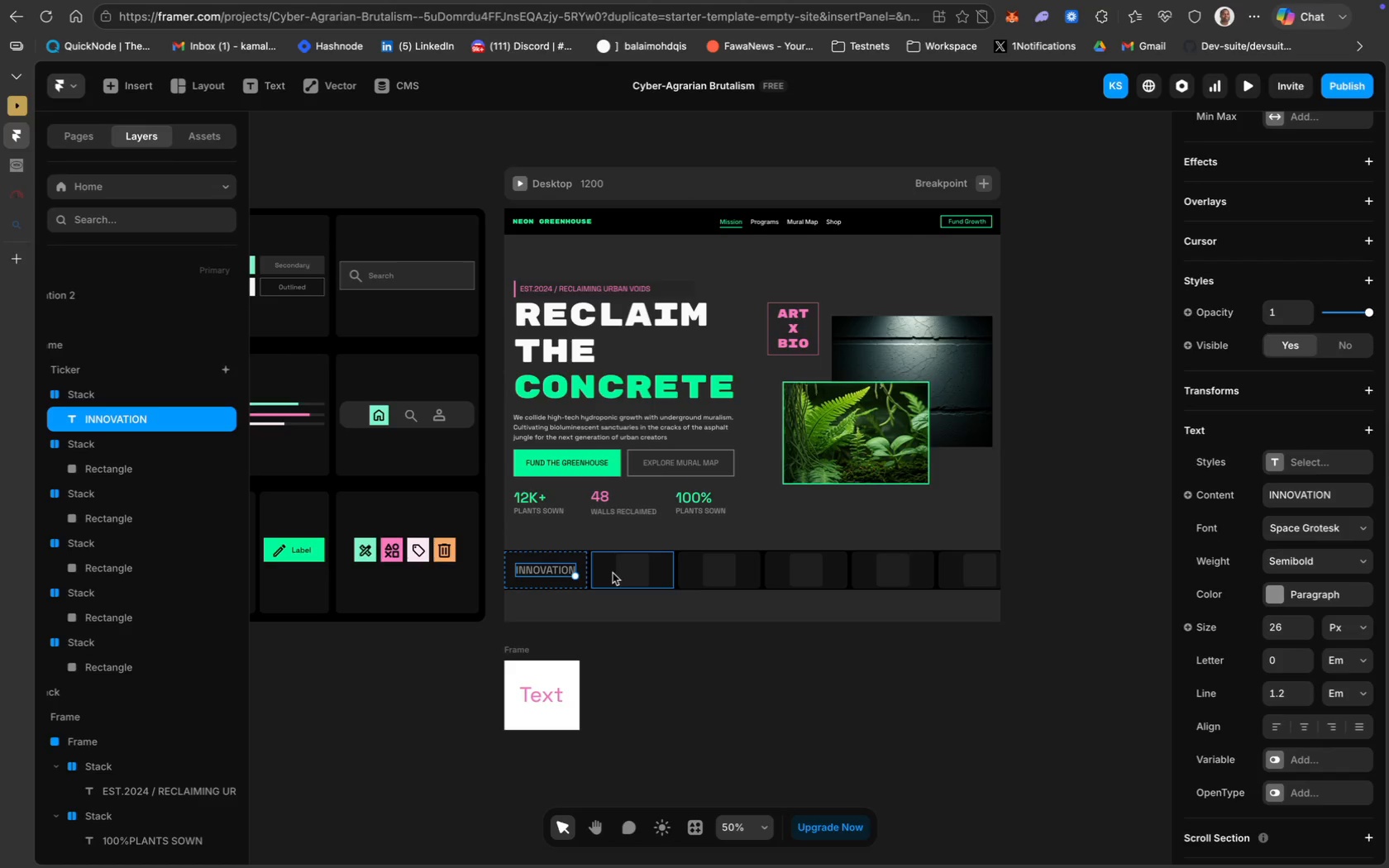 
key(Backspace)
 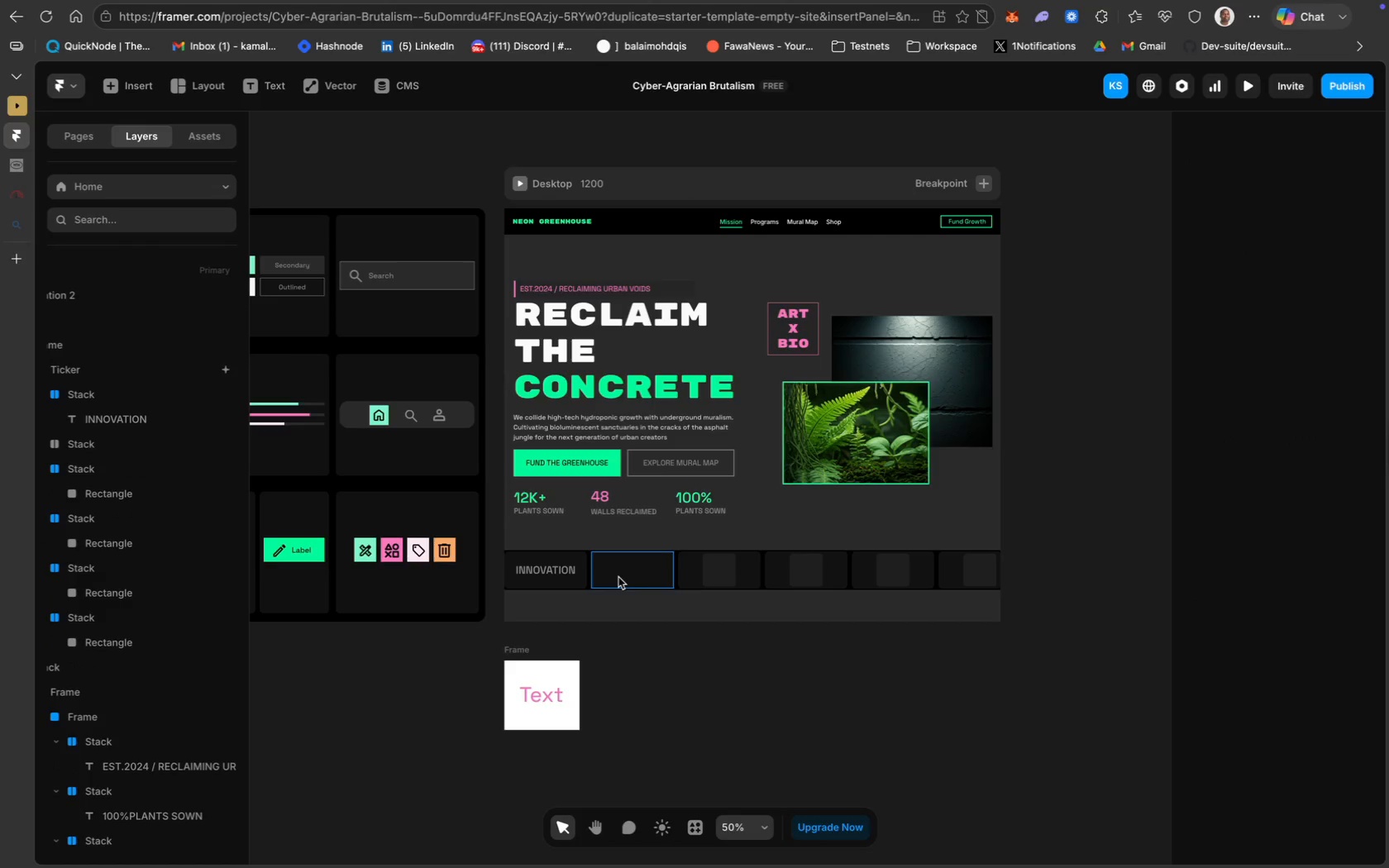 
left_click([618, 577])
 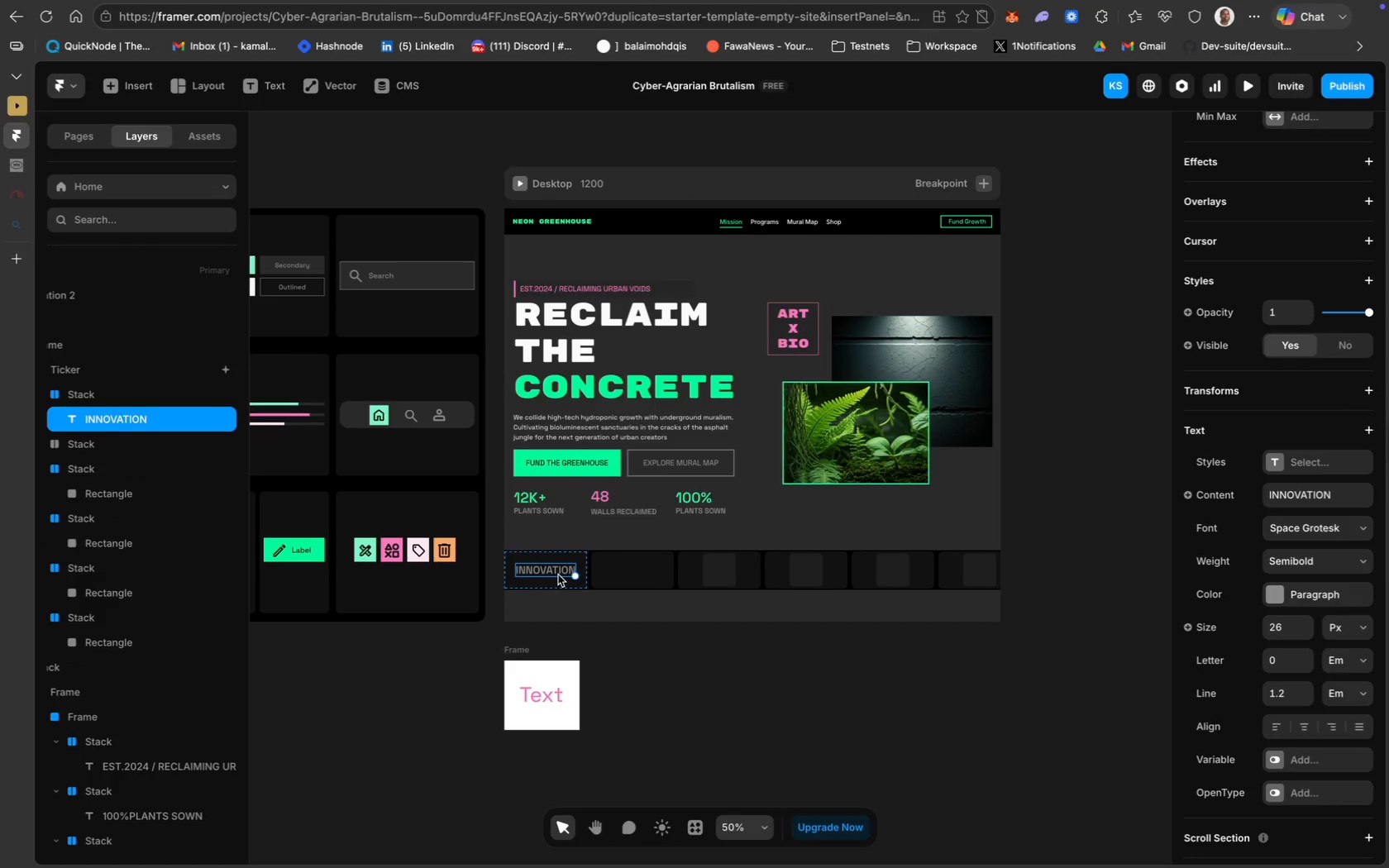 
key(Meta+D)
 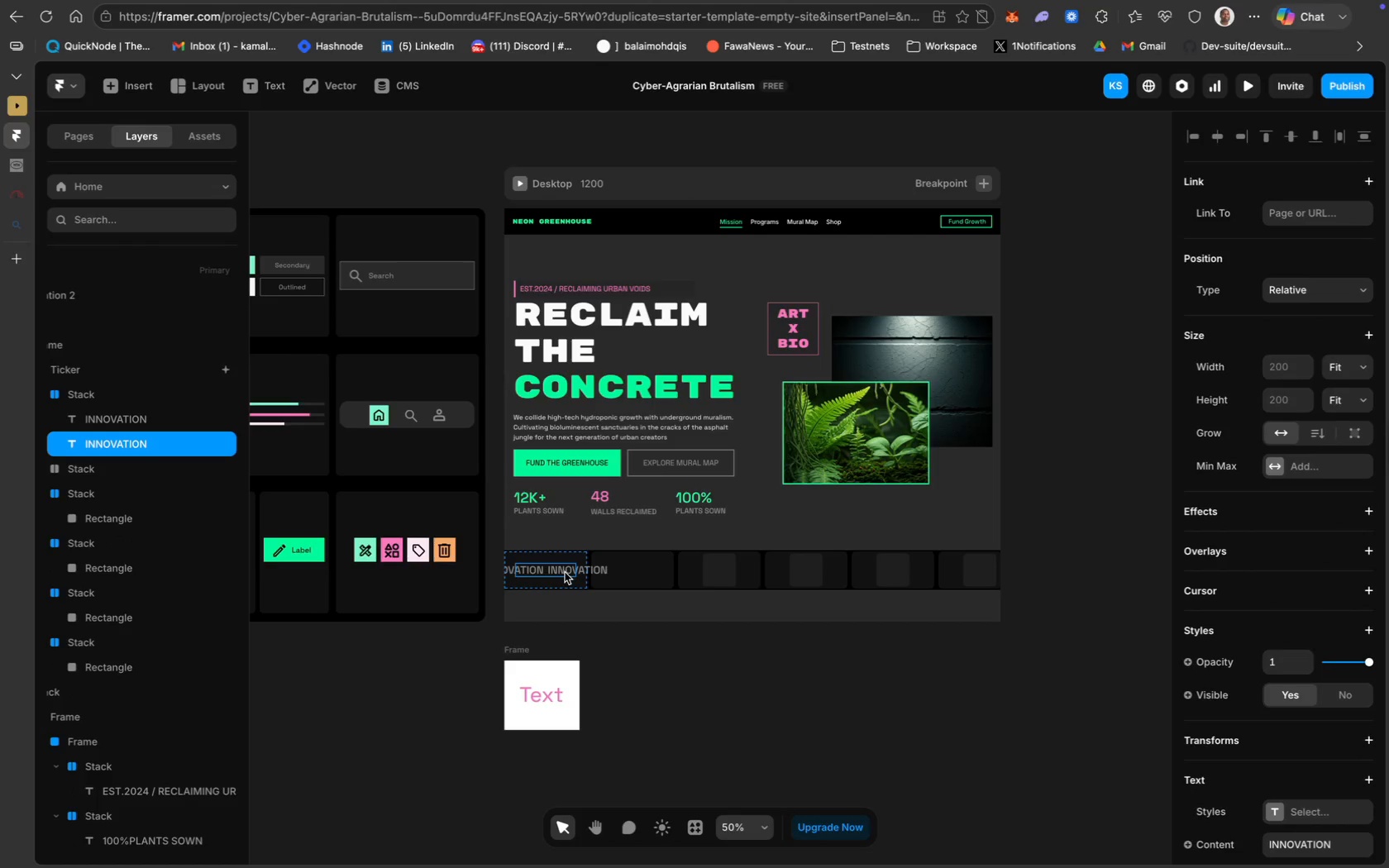 
left_click_drag(start_coordinate=[566, 572], to_coordinate=[636, 575])
 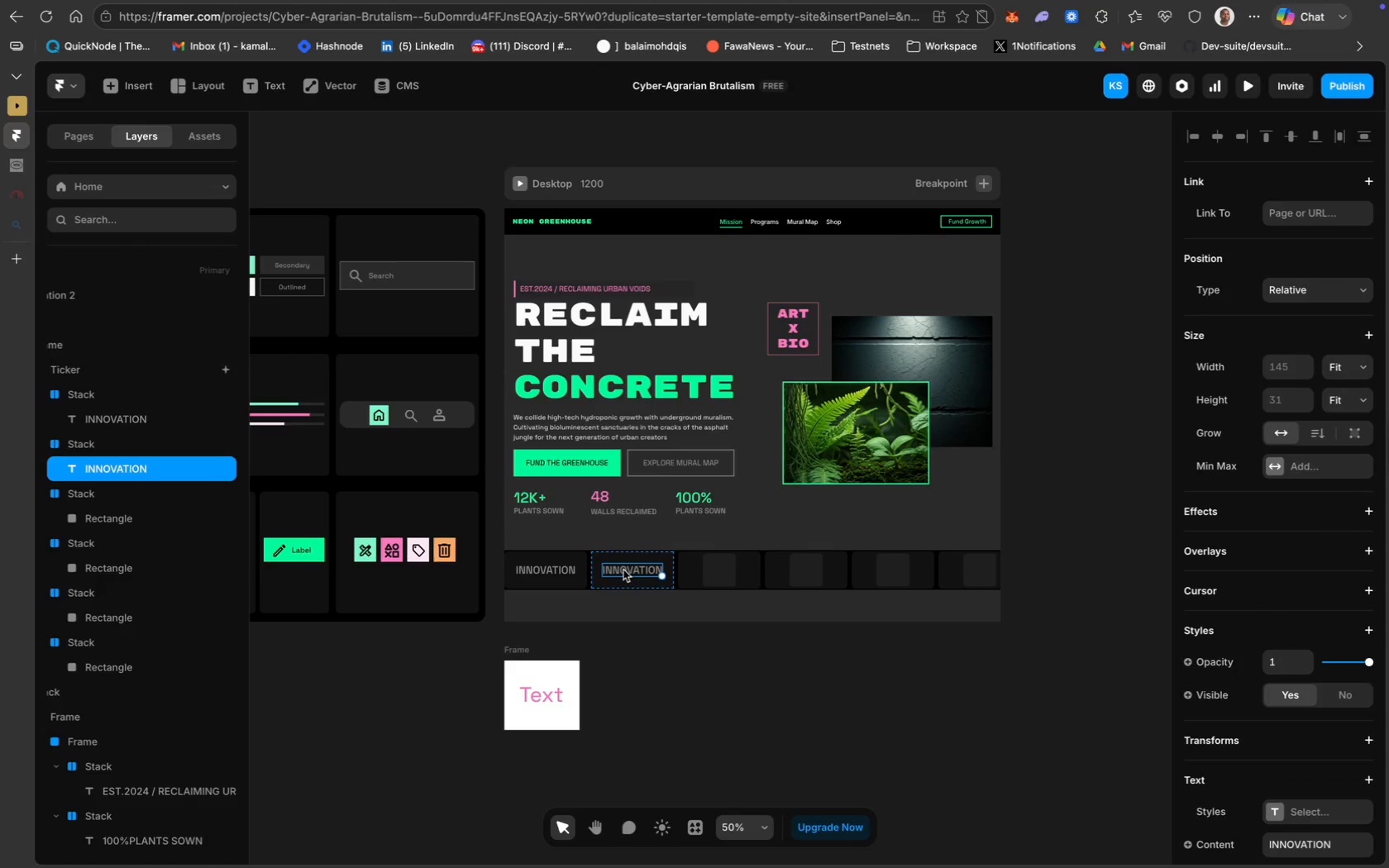 
double_click([623, 570])
 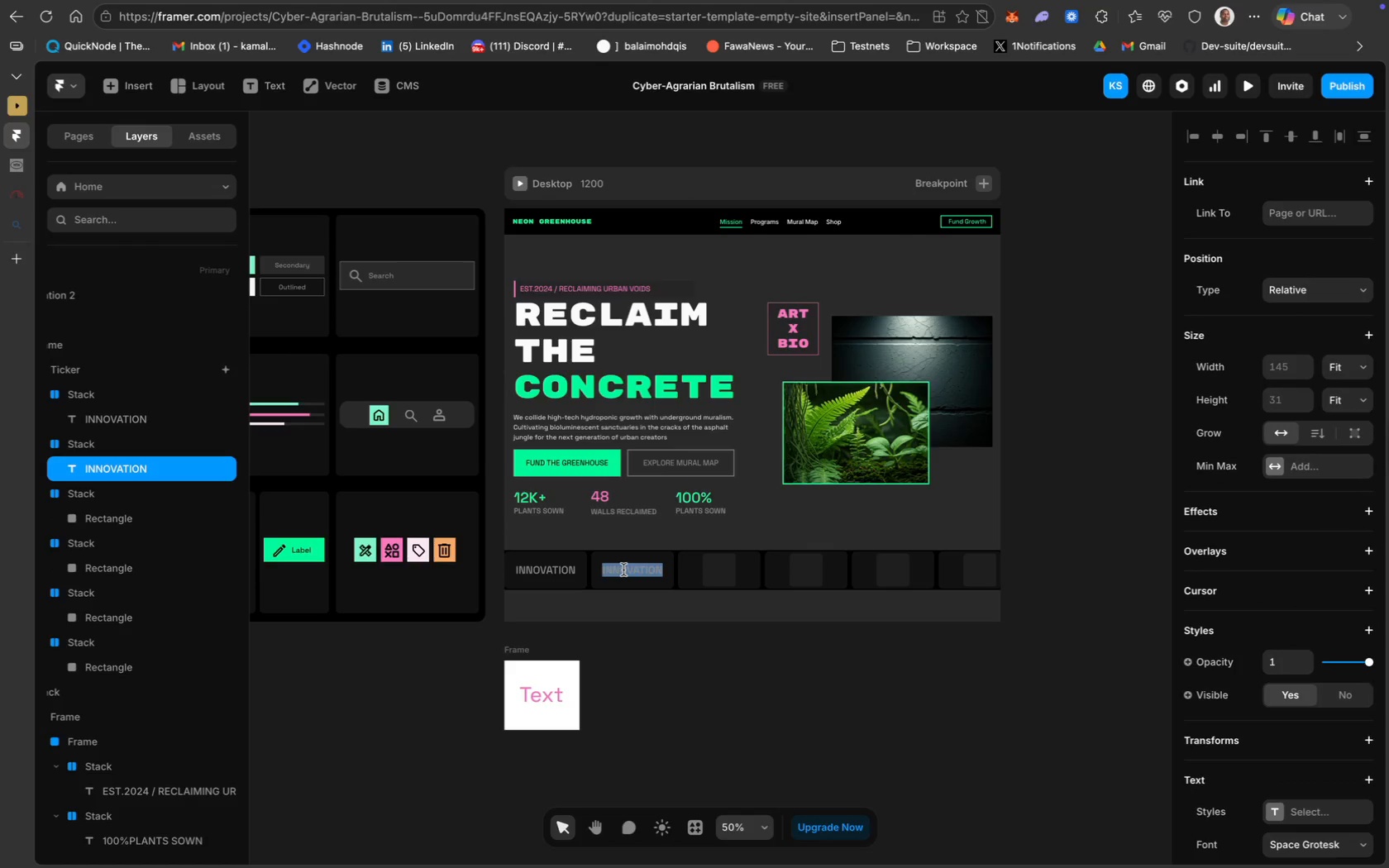 
key(Meta+A)
 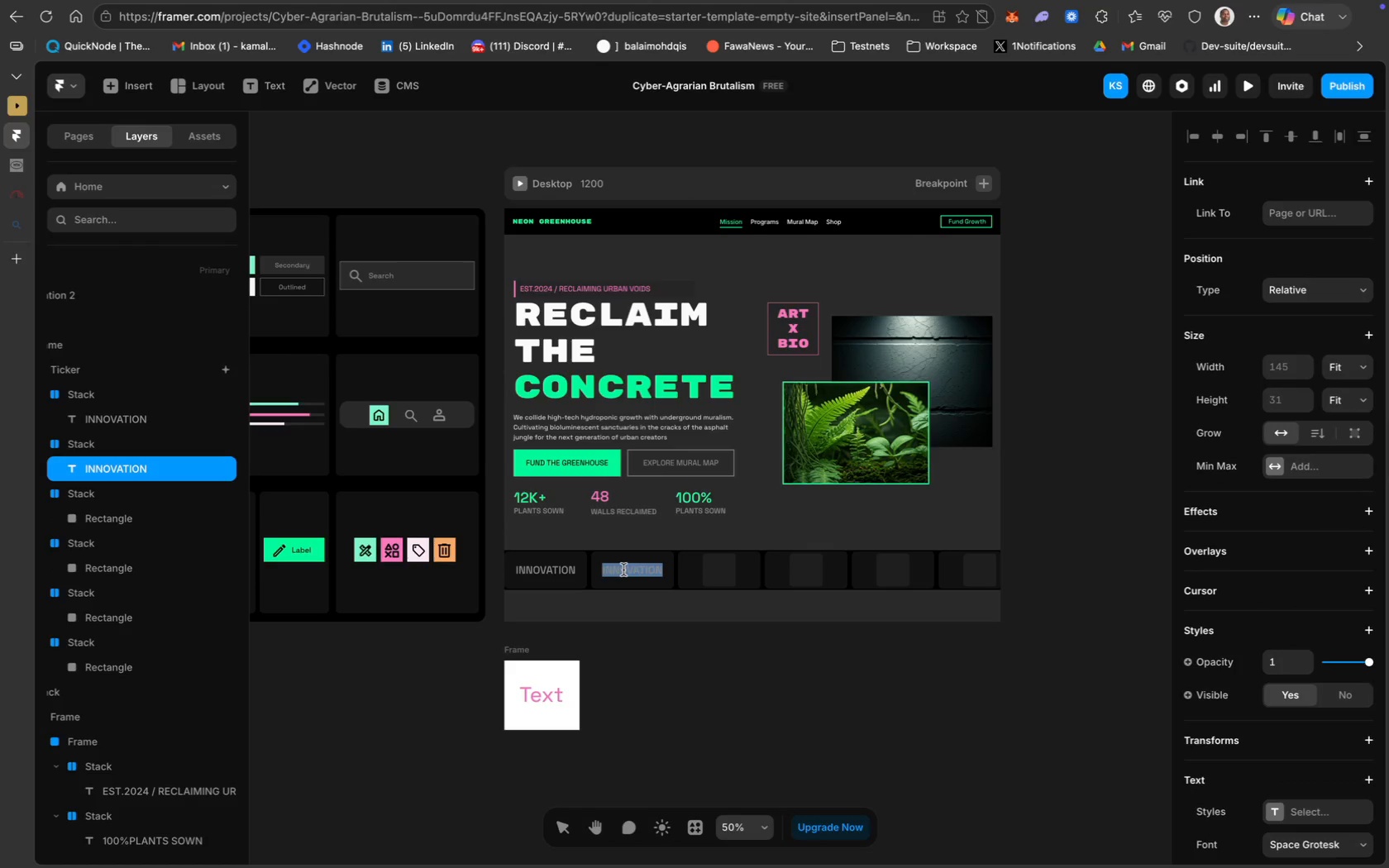 
key(CapsLock)
 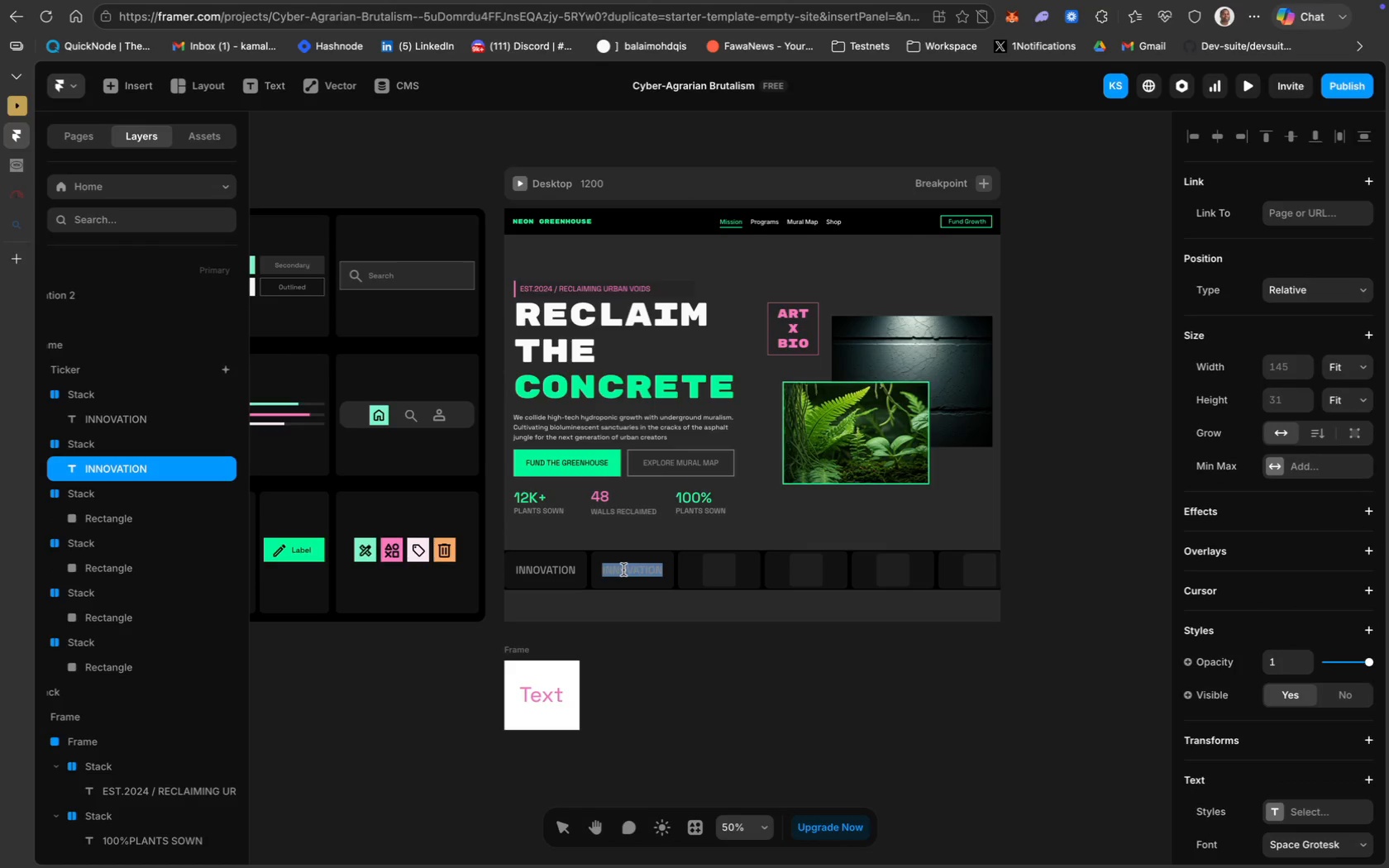 
key(CapsLock)
 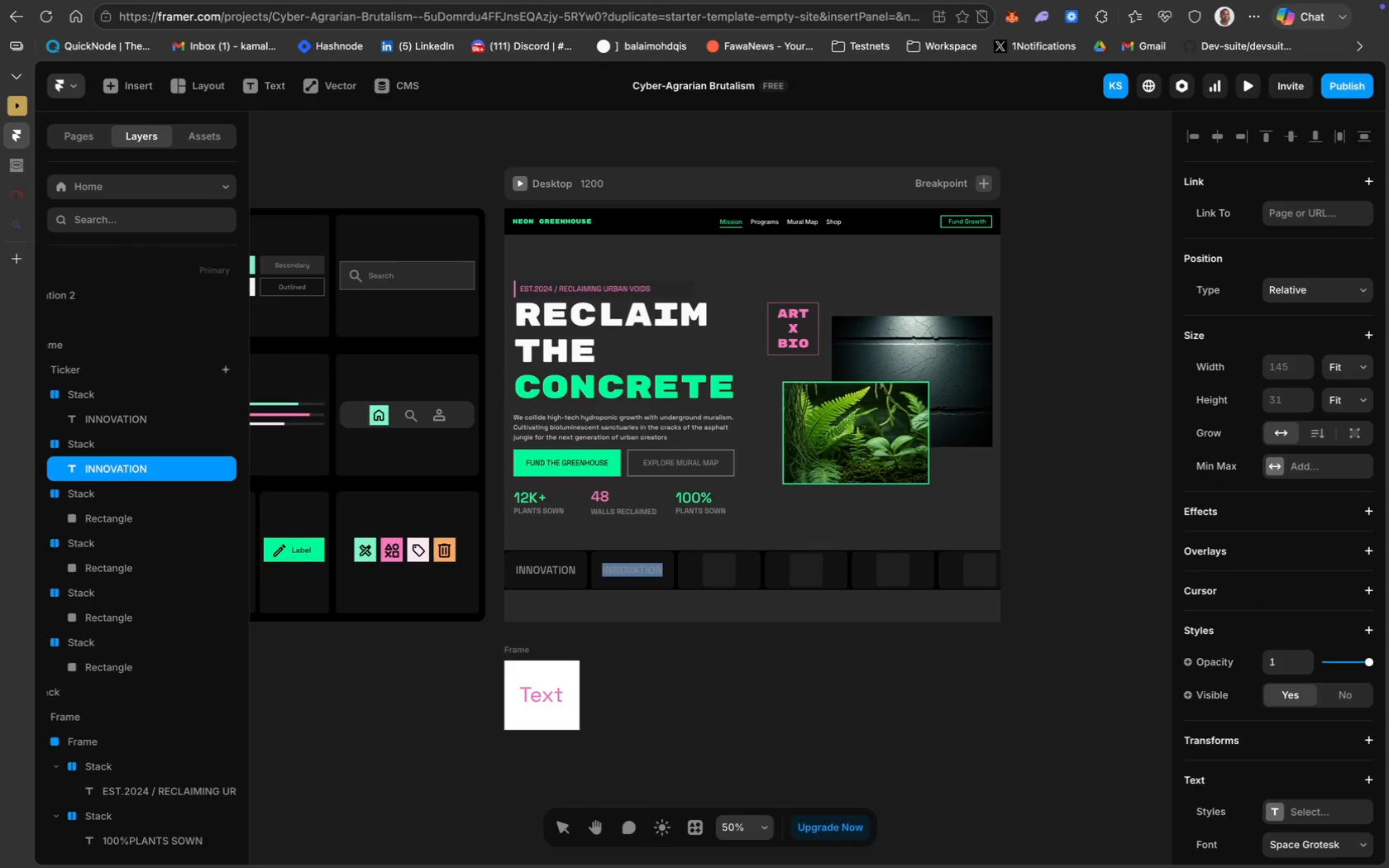 
key(U)
 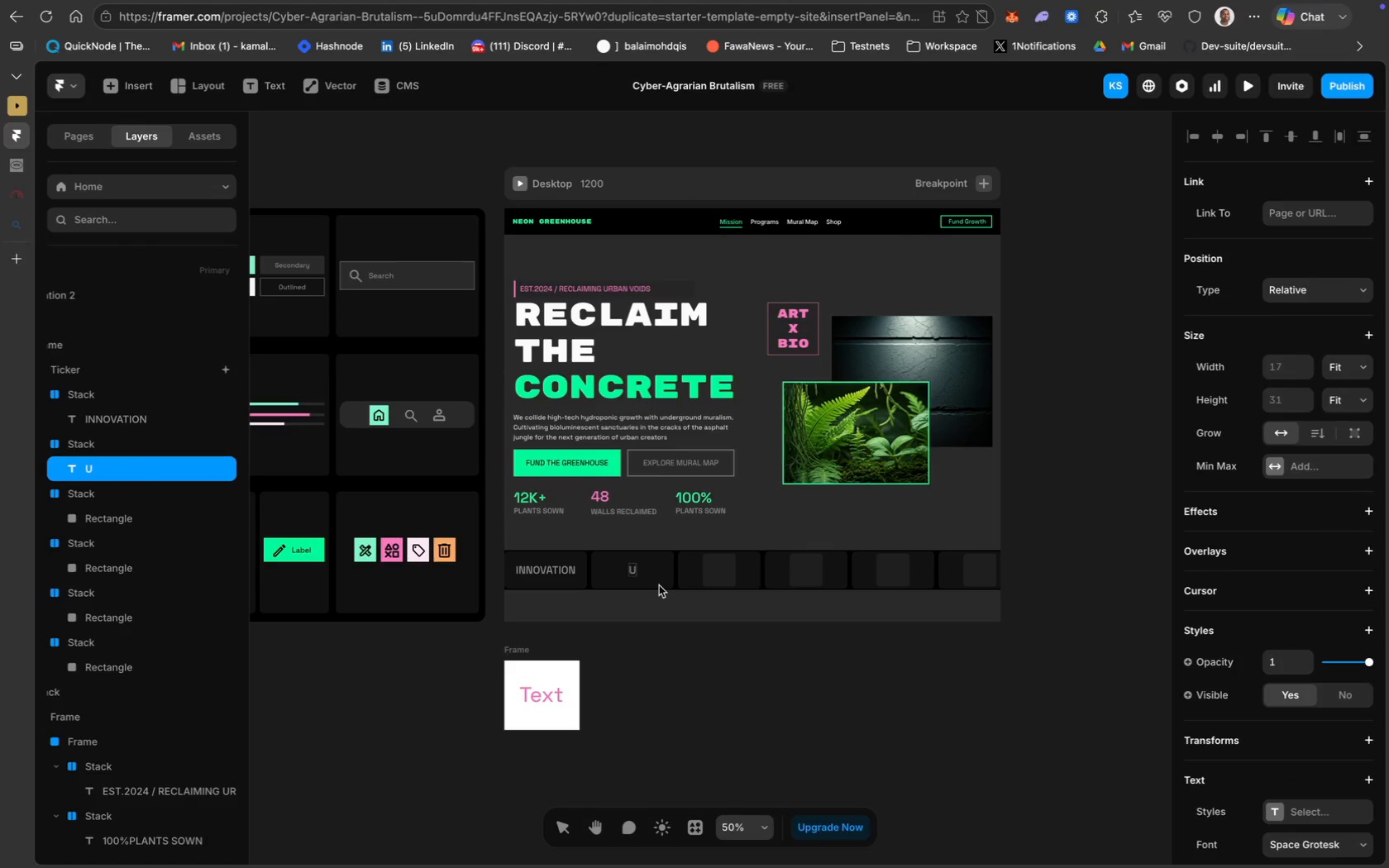 
type(rban)
 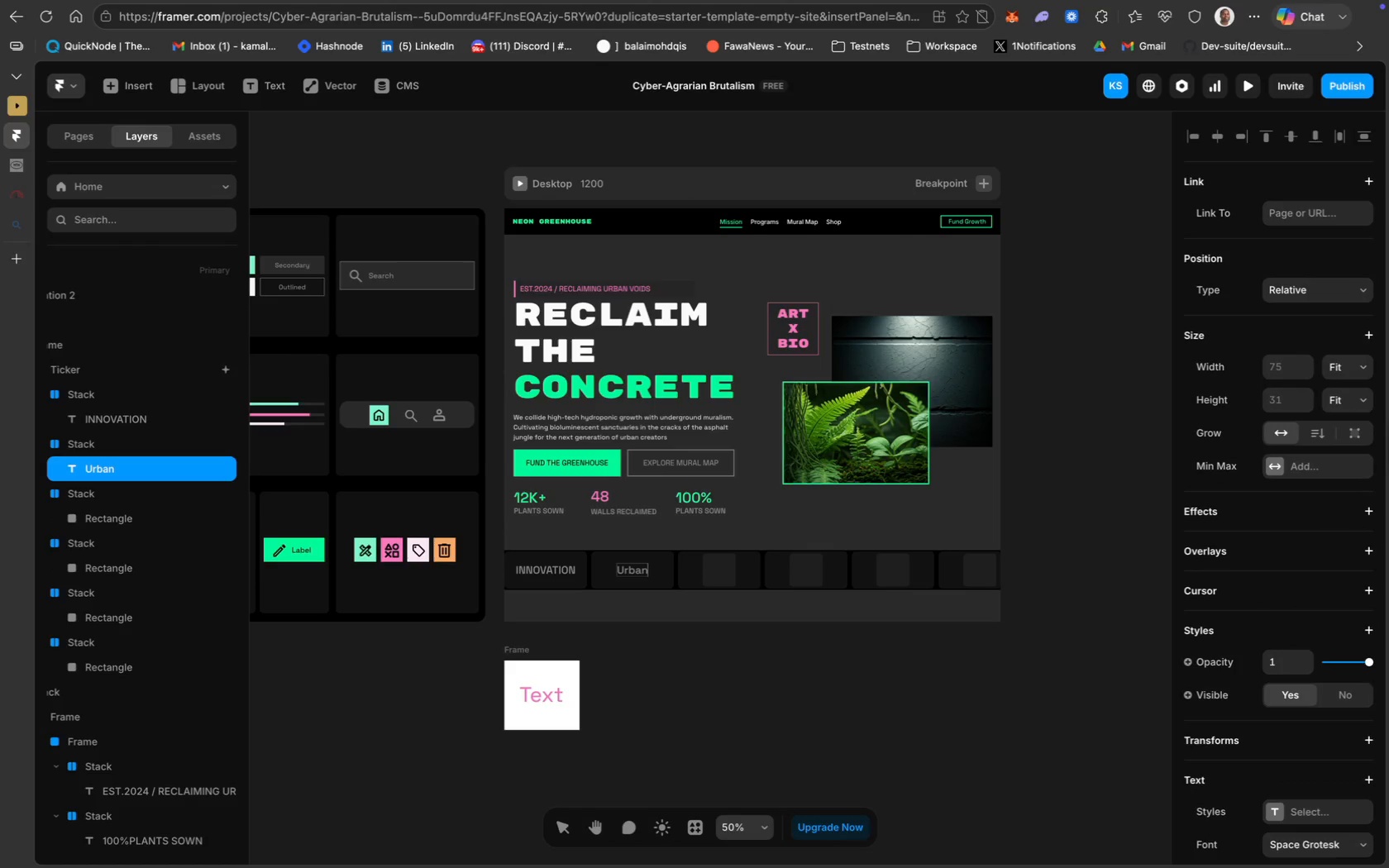 
key(Meta+A)
 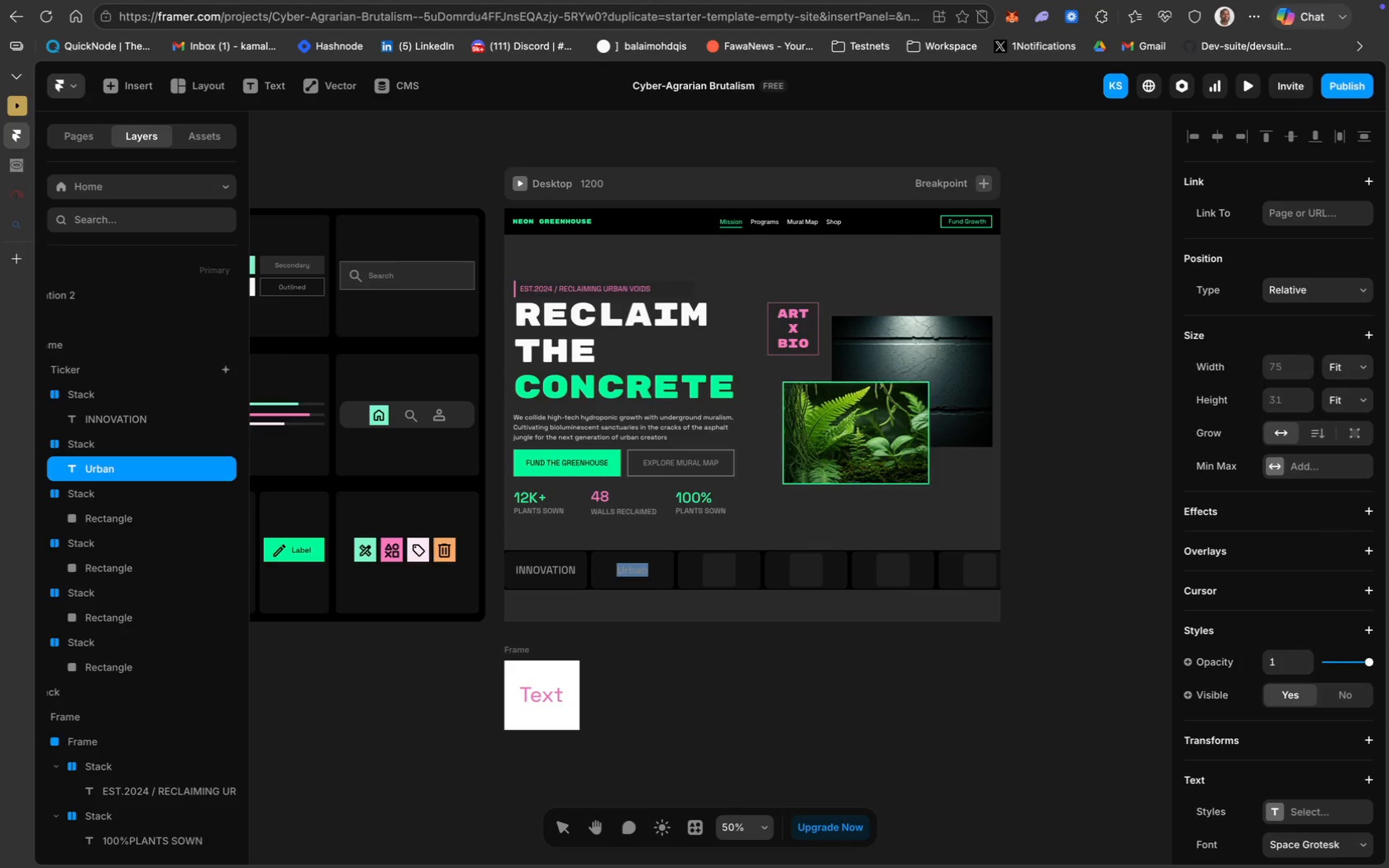 
type(URBAN)
 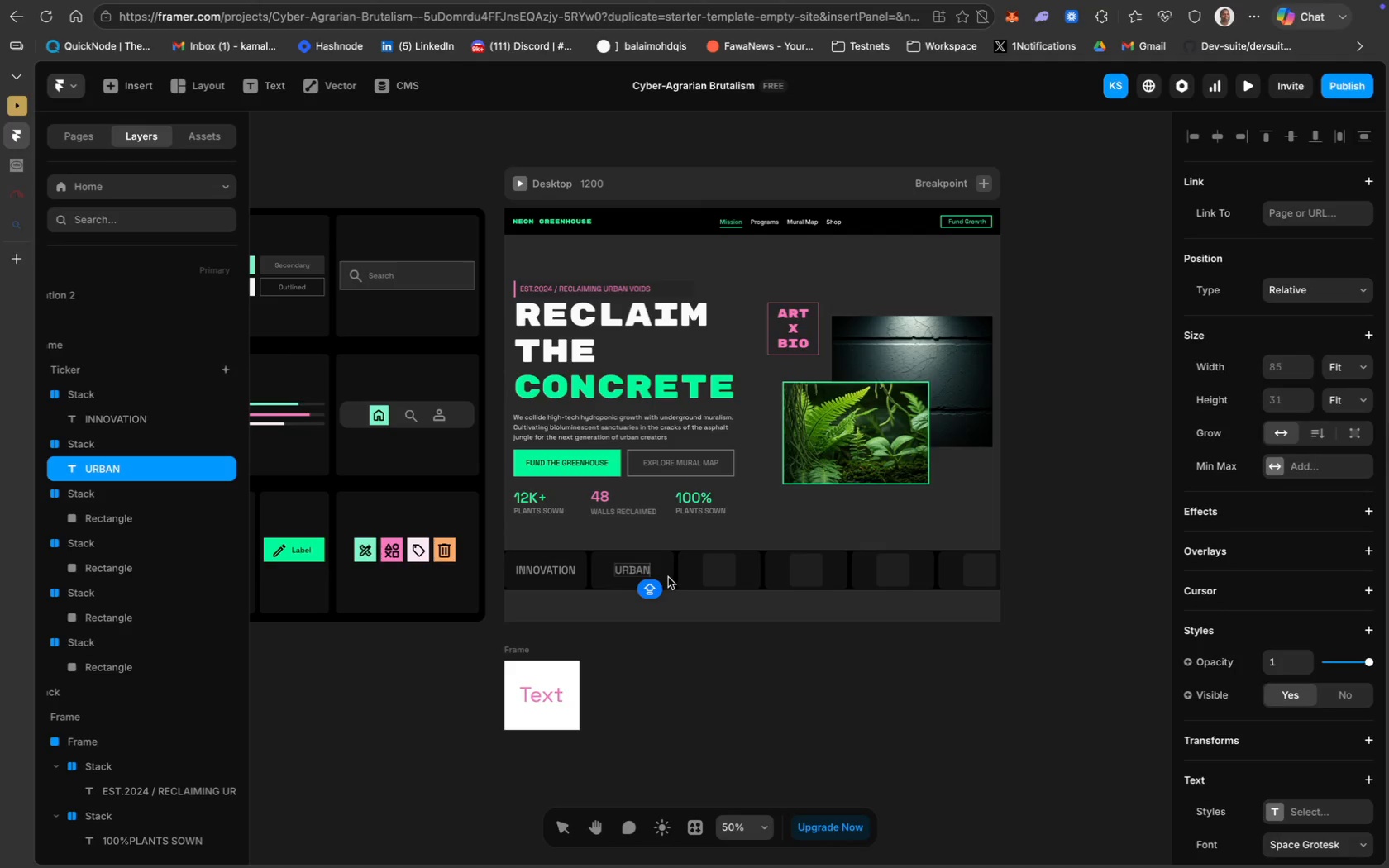 
wait(12.85)
 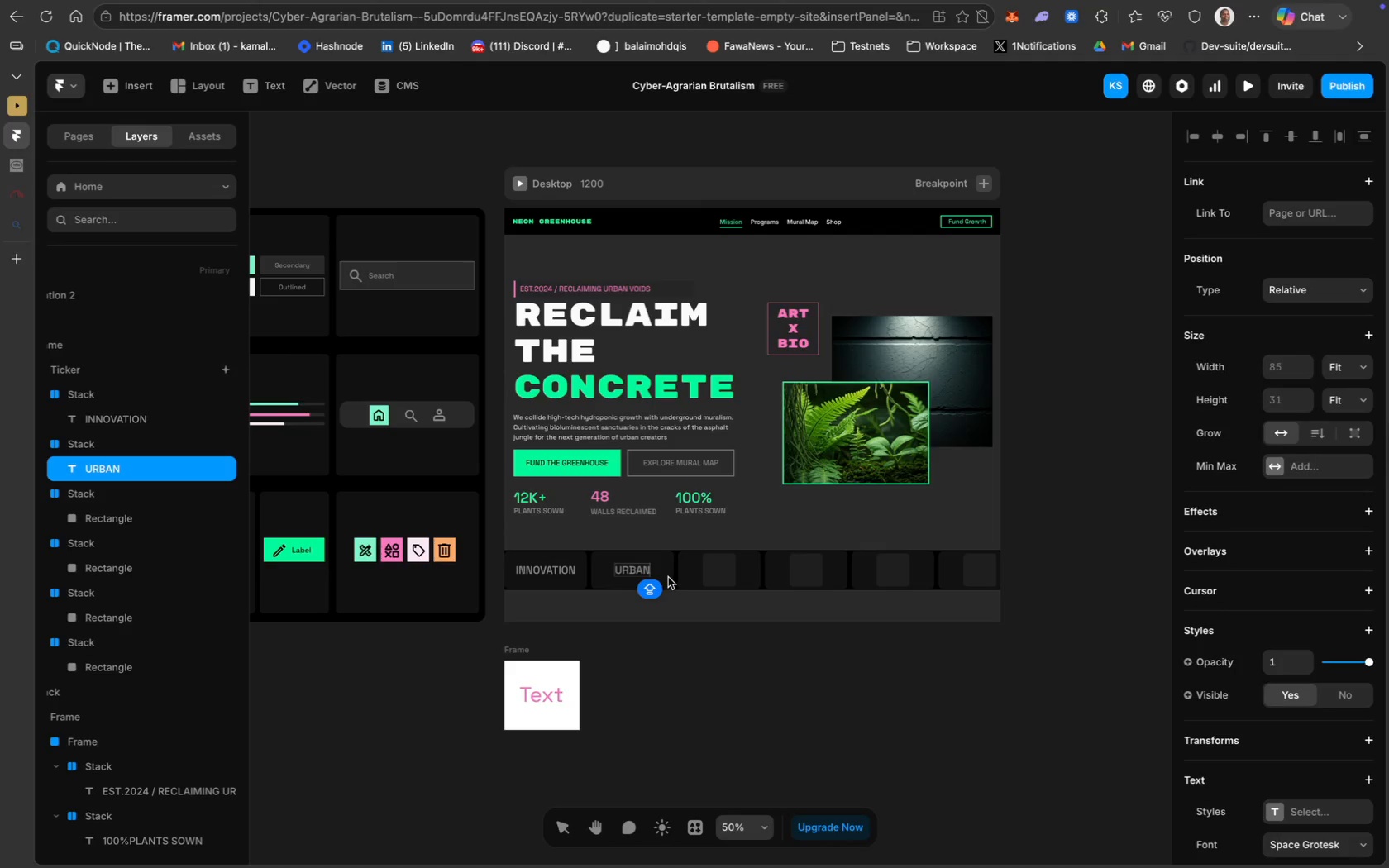 
left_click([702, 571])
 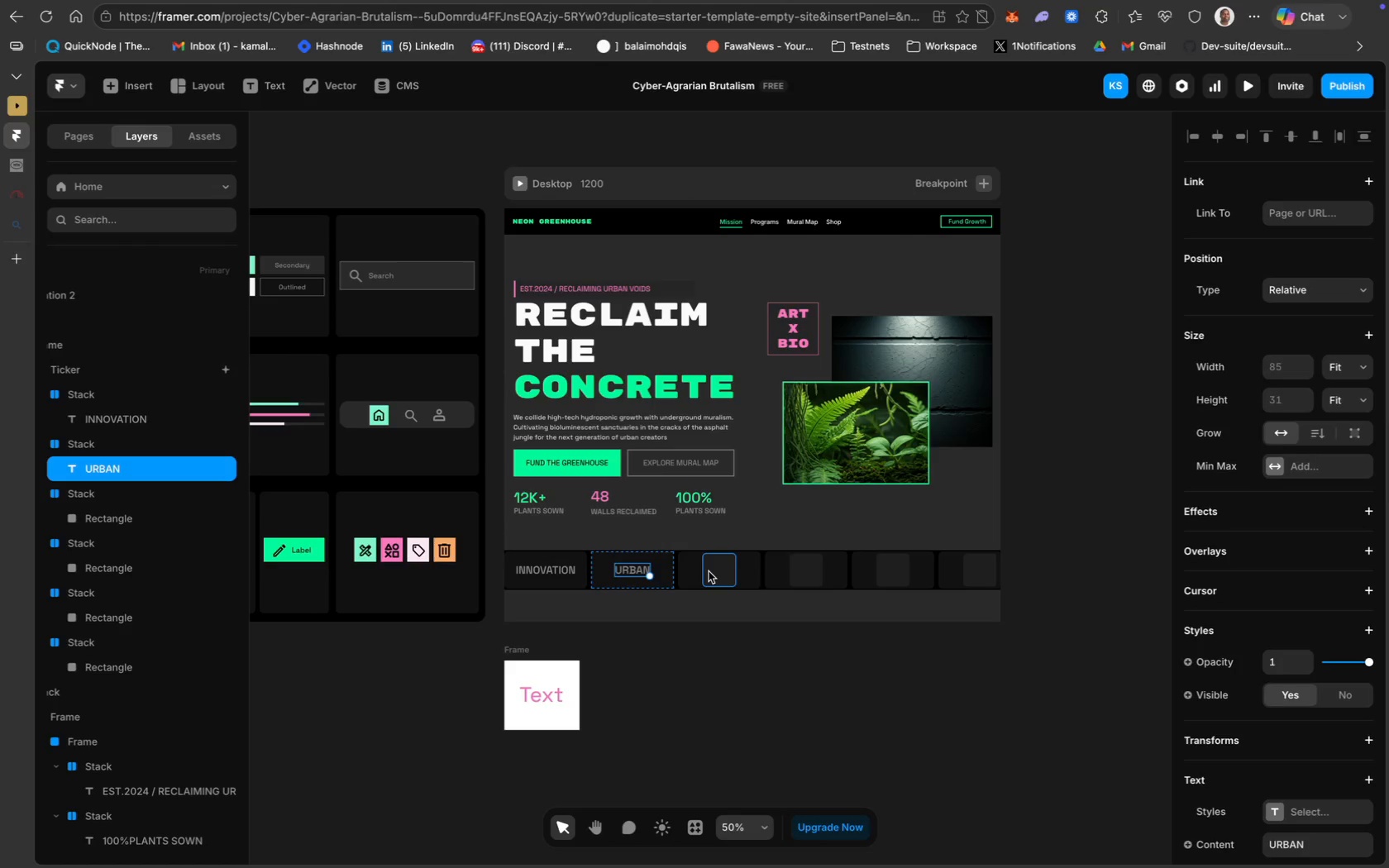 
left_click([709, 571])
 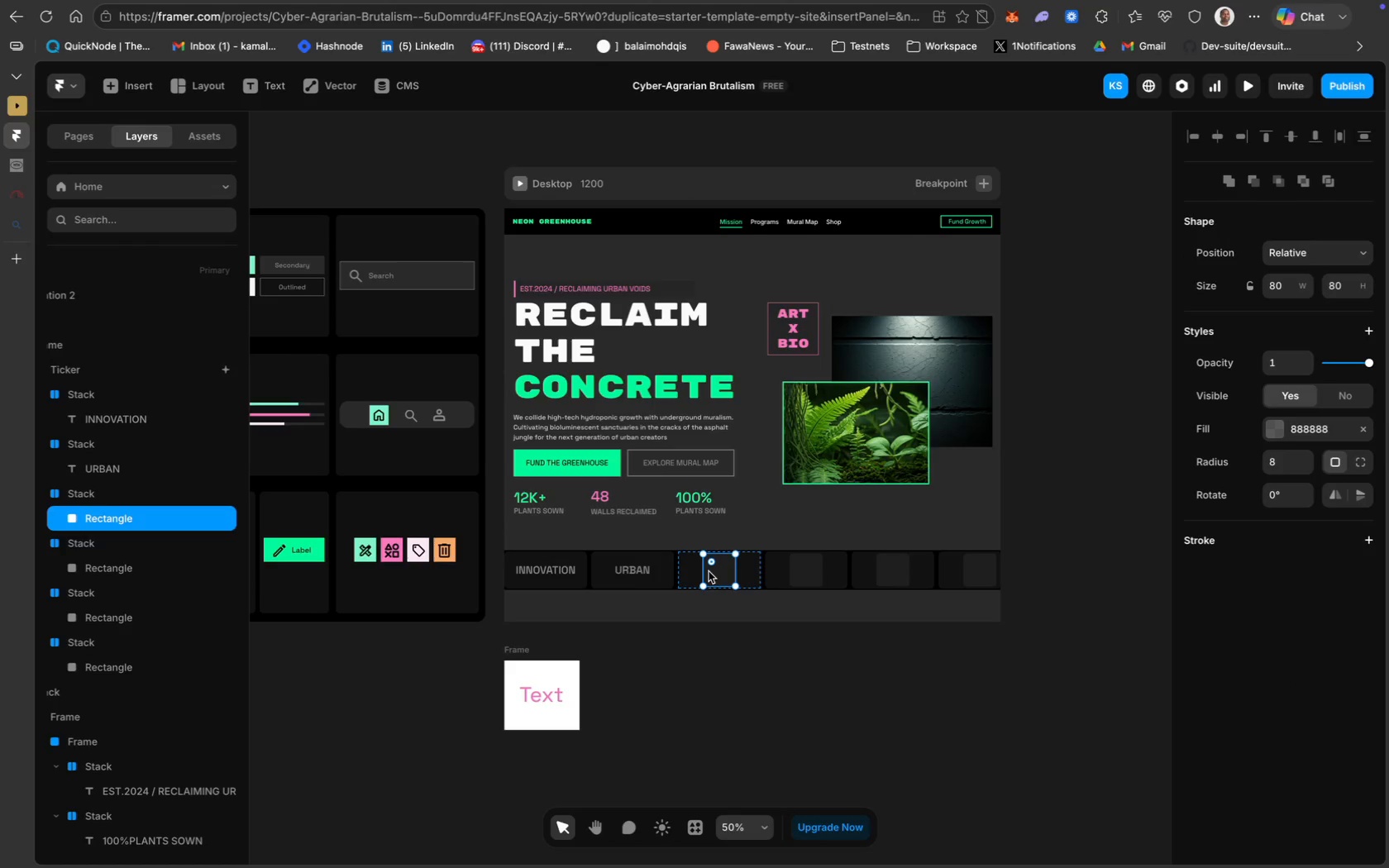 
key(Backspace)
 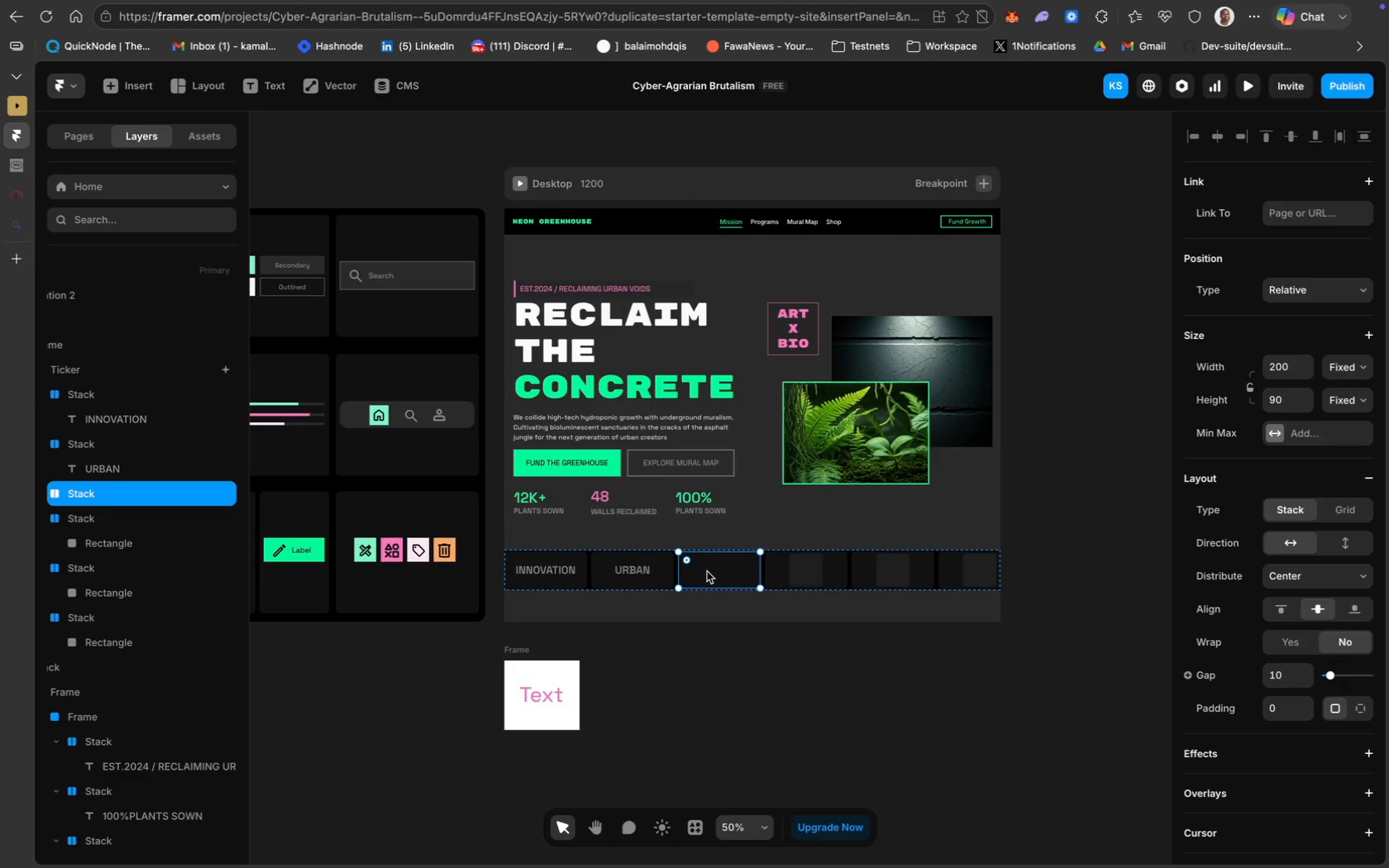 
wait(6.85)
 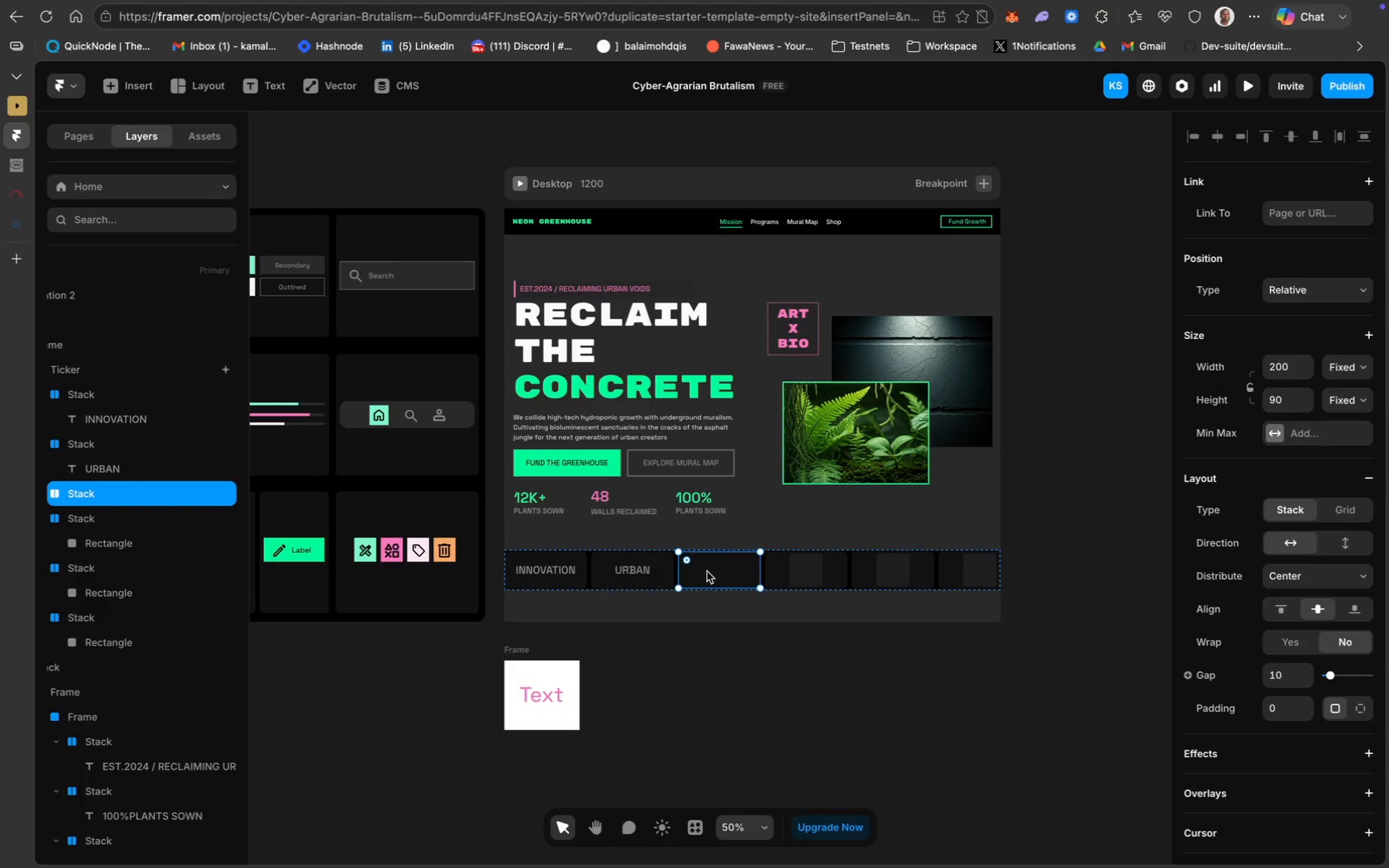 
key(R)
 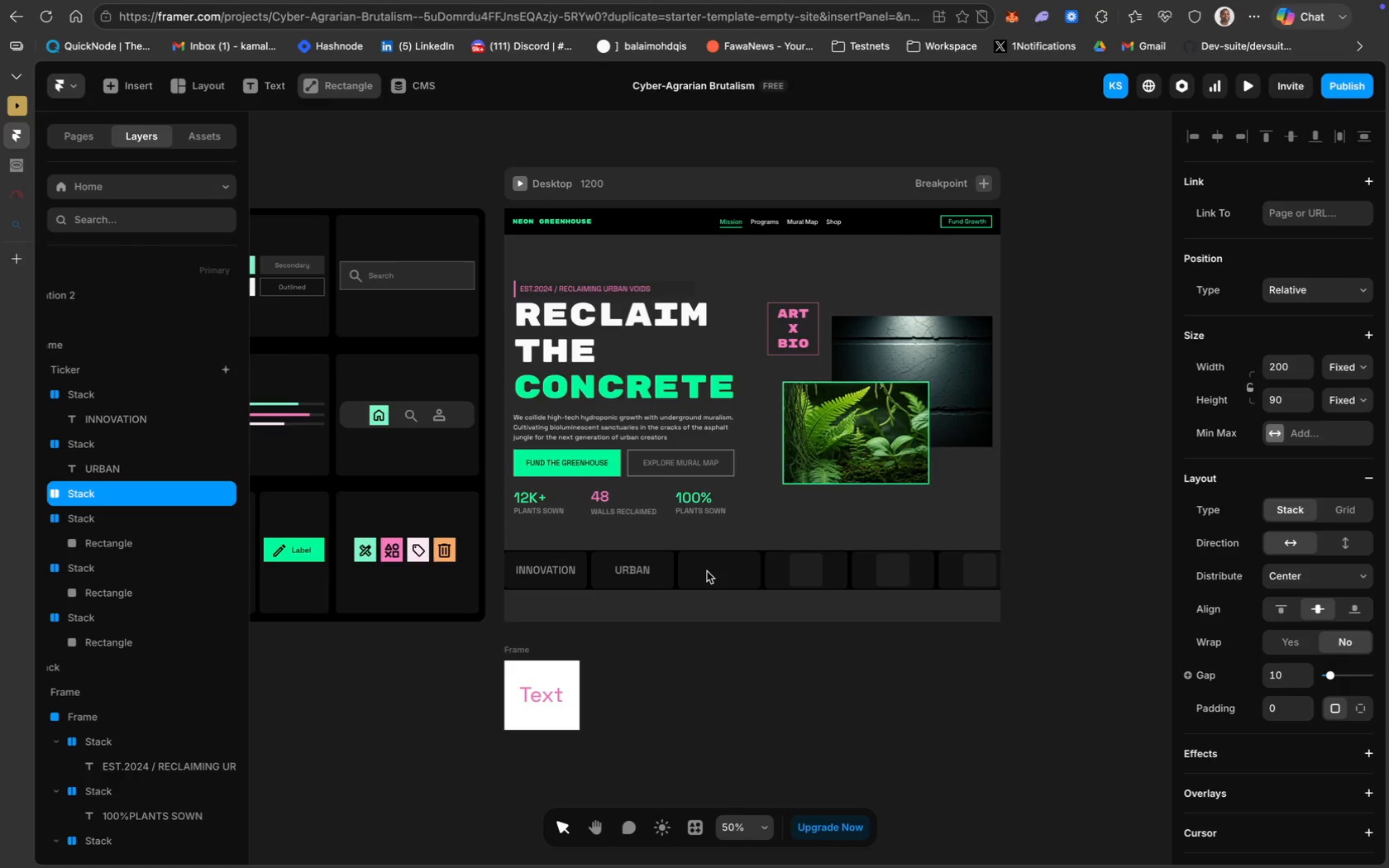 
key(CapsLock)
 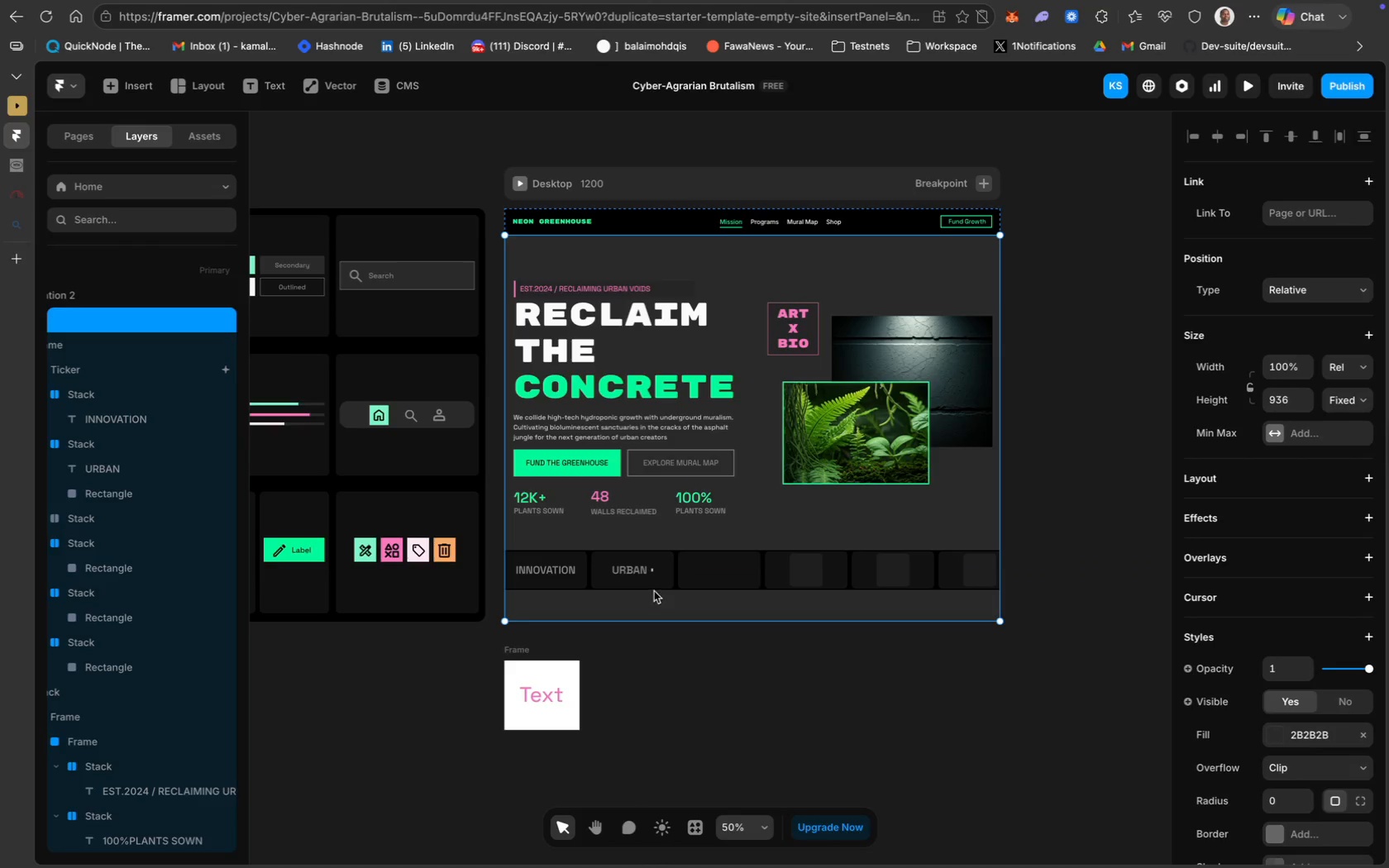 
left_click([652, 570])
 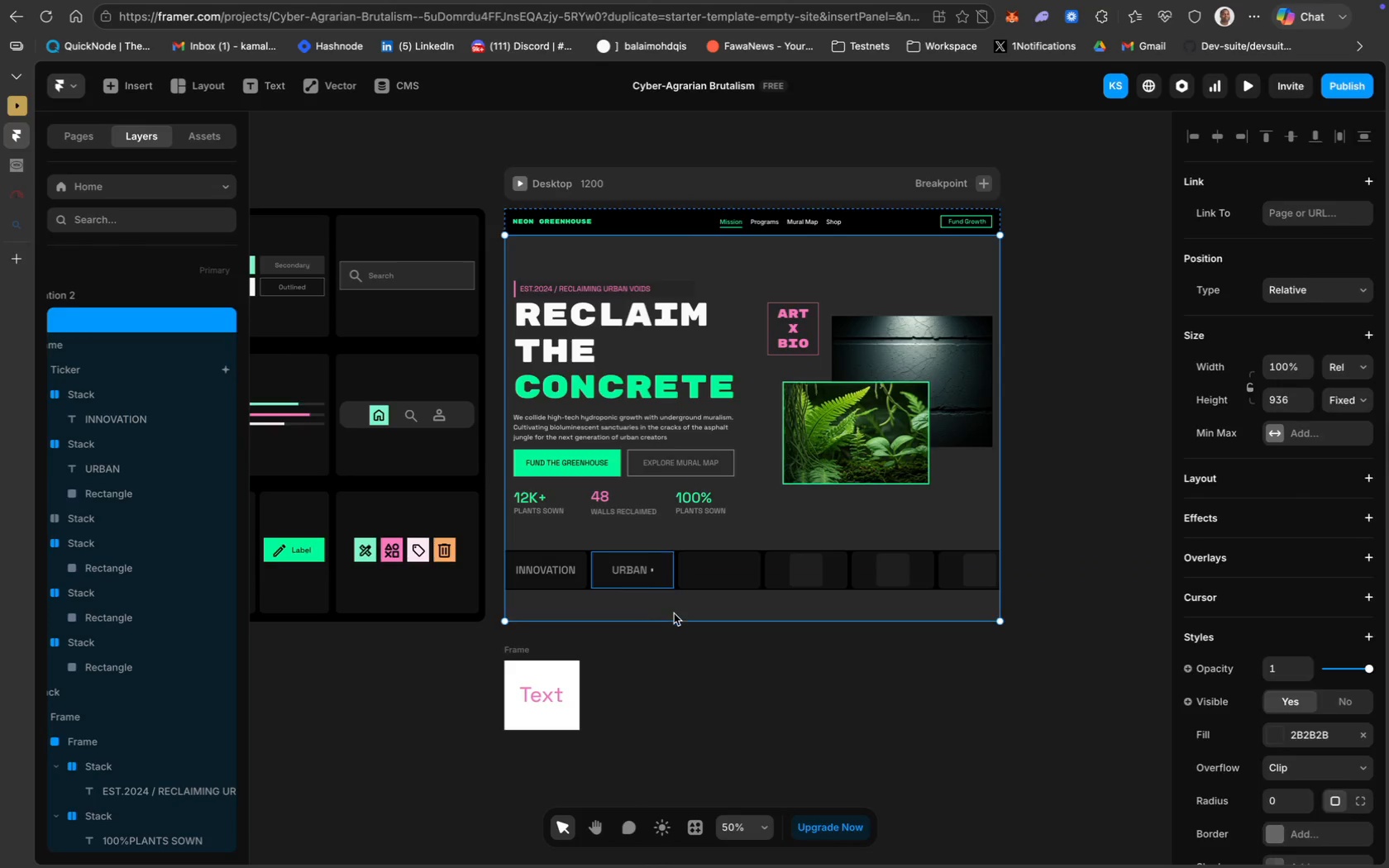 
key(Meta+Z)
 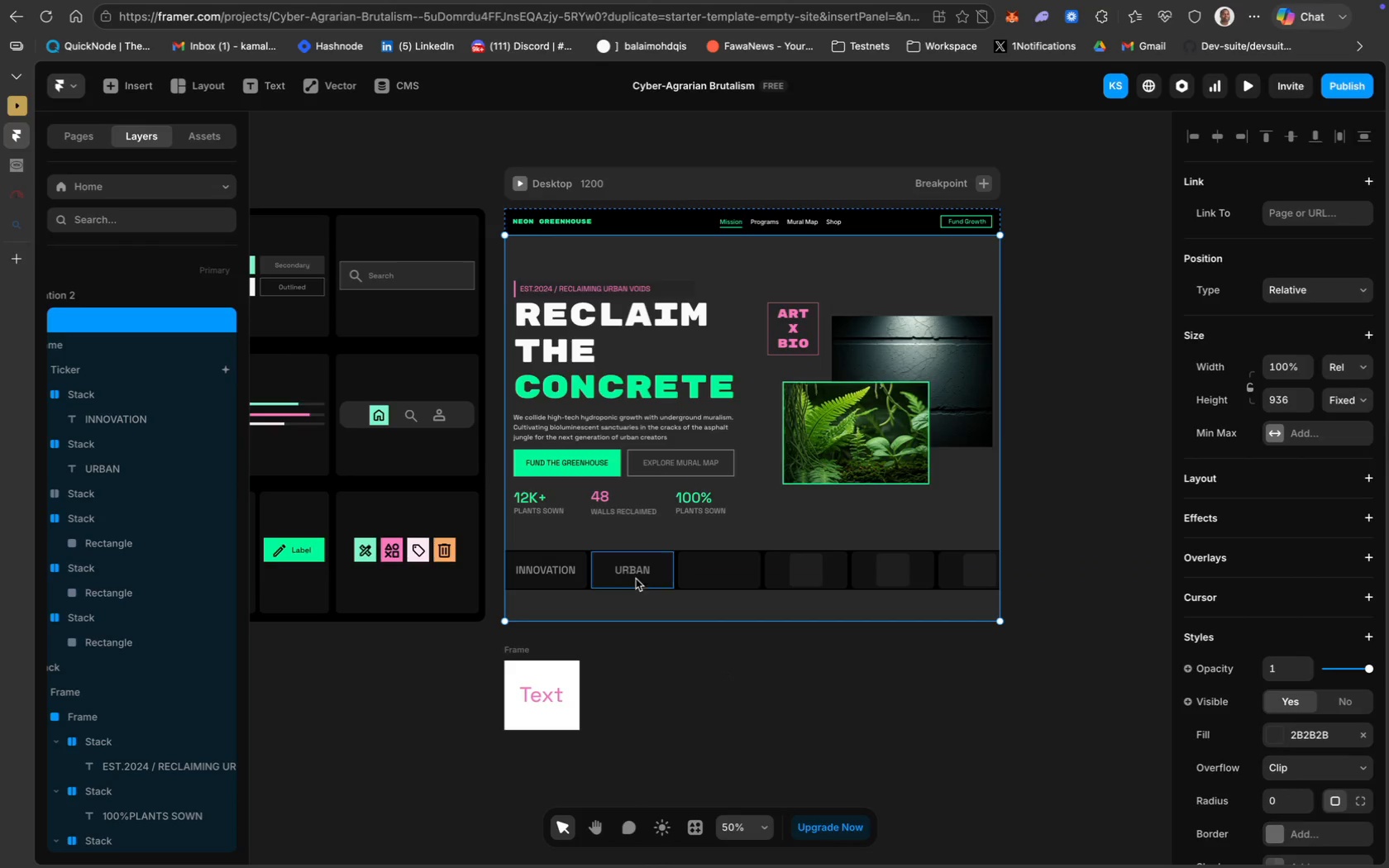 
left_click([630, 578])
 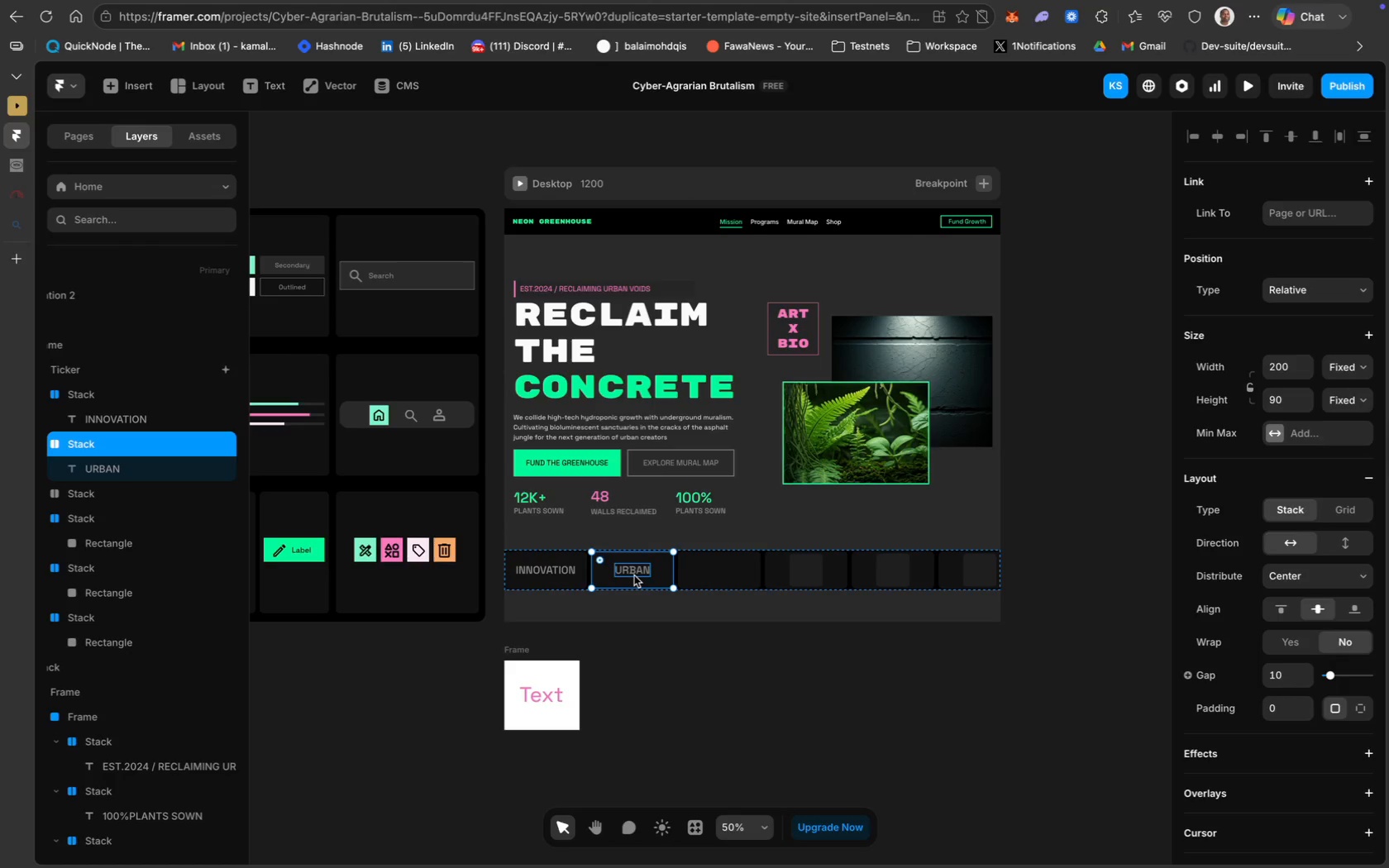 
wait(6.22)
 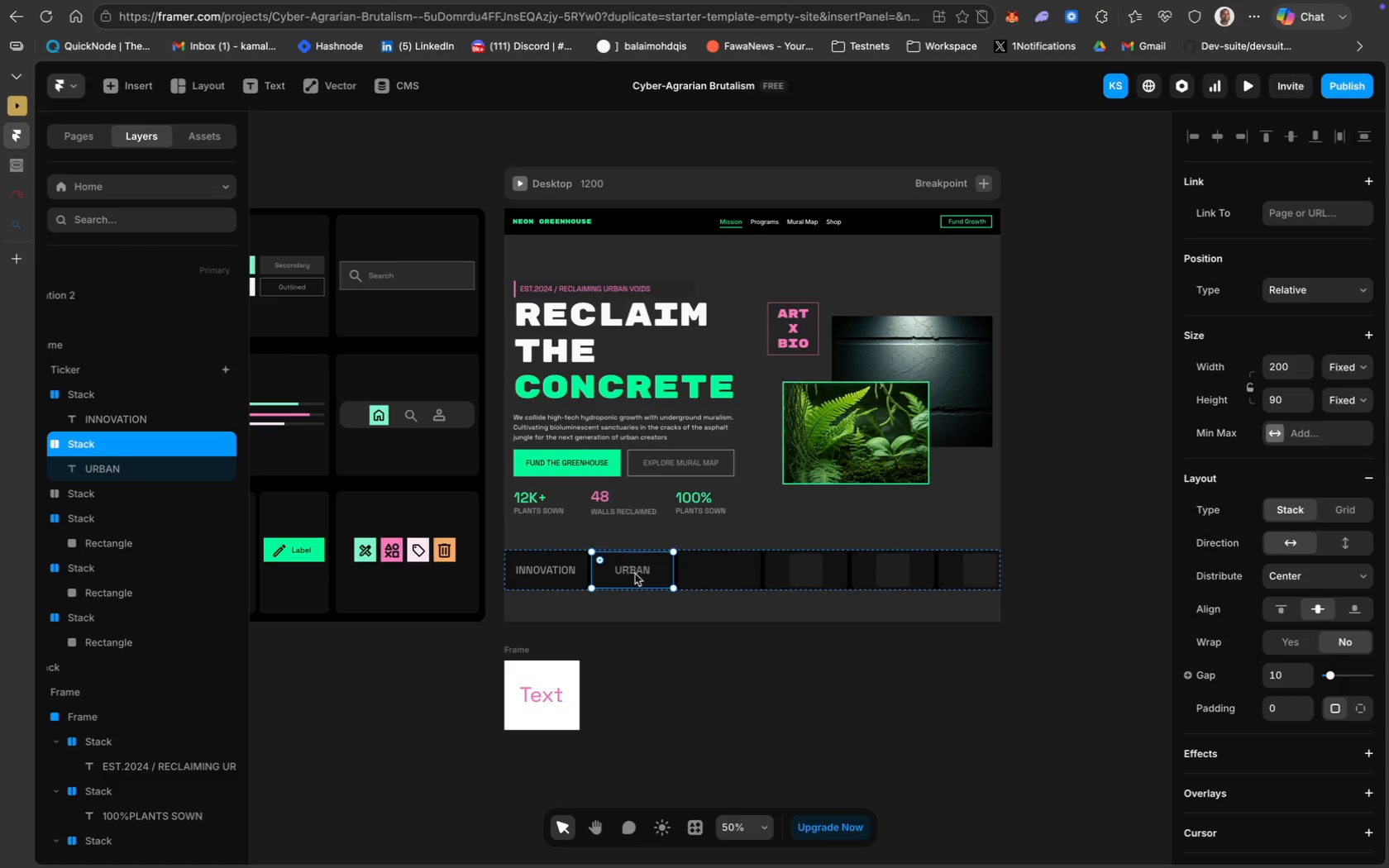 
key(Meta+D)
 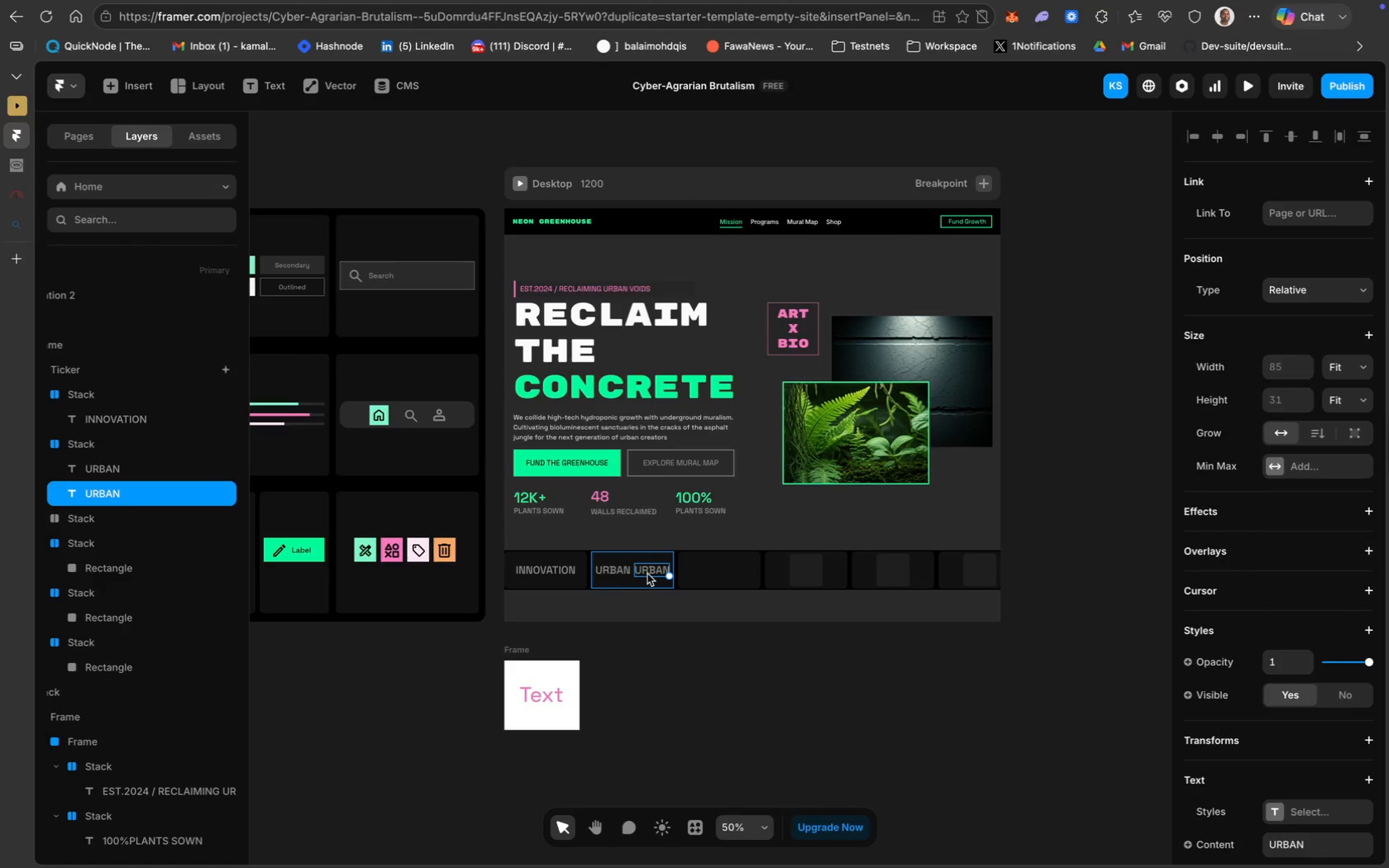 
left_click_drag(start_coordinate=[647, 574], to_coordinate=[719, 574])
 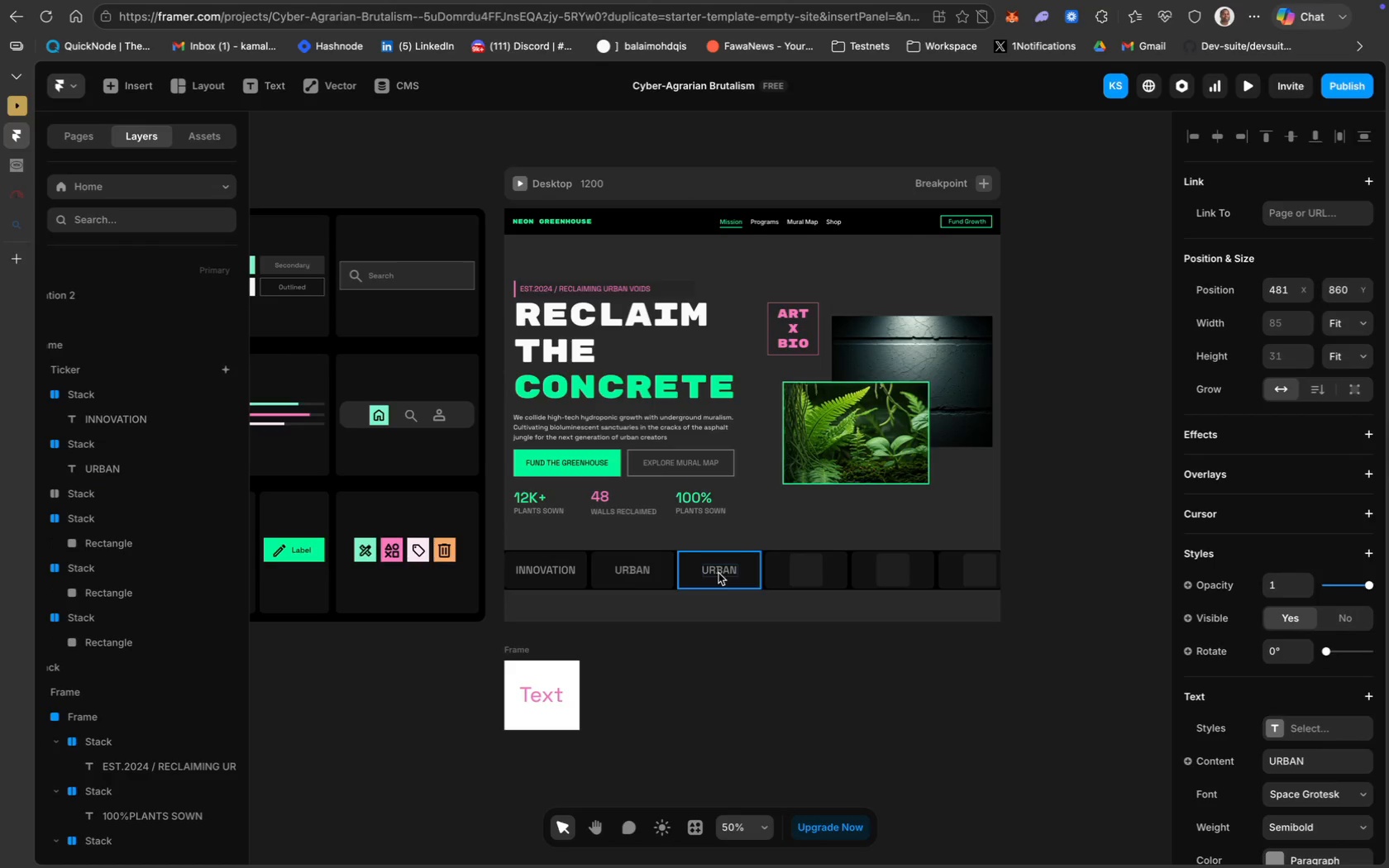 
double_click([718, 573])
 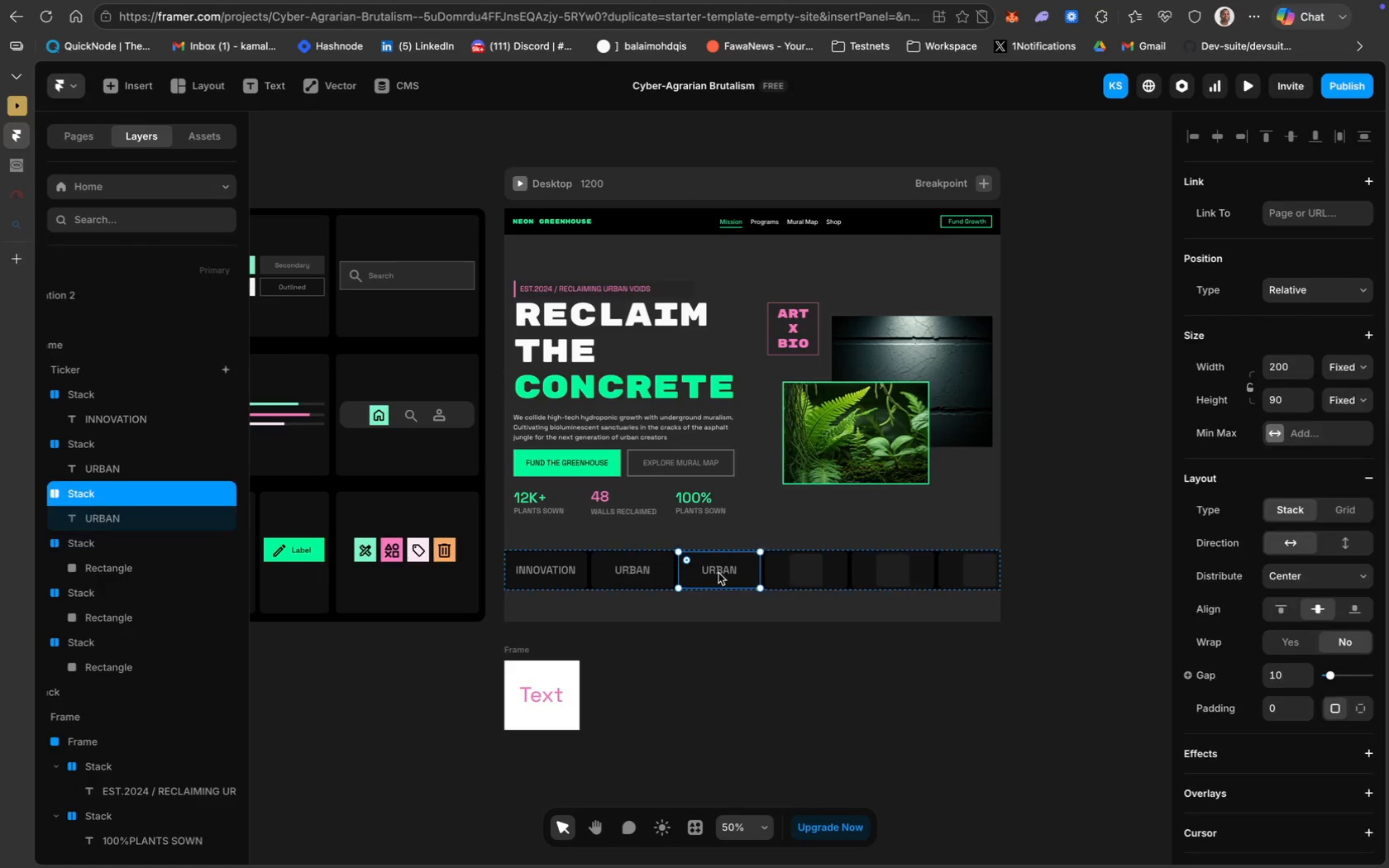 
left_click([718, 573])
 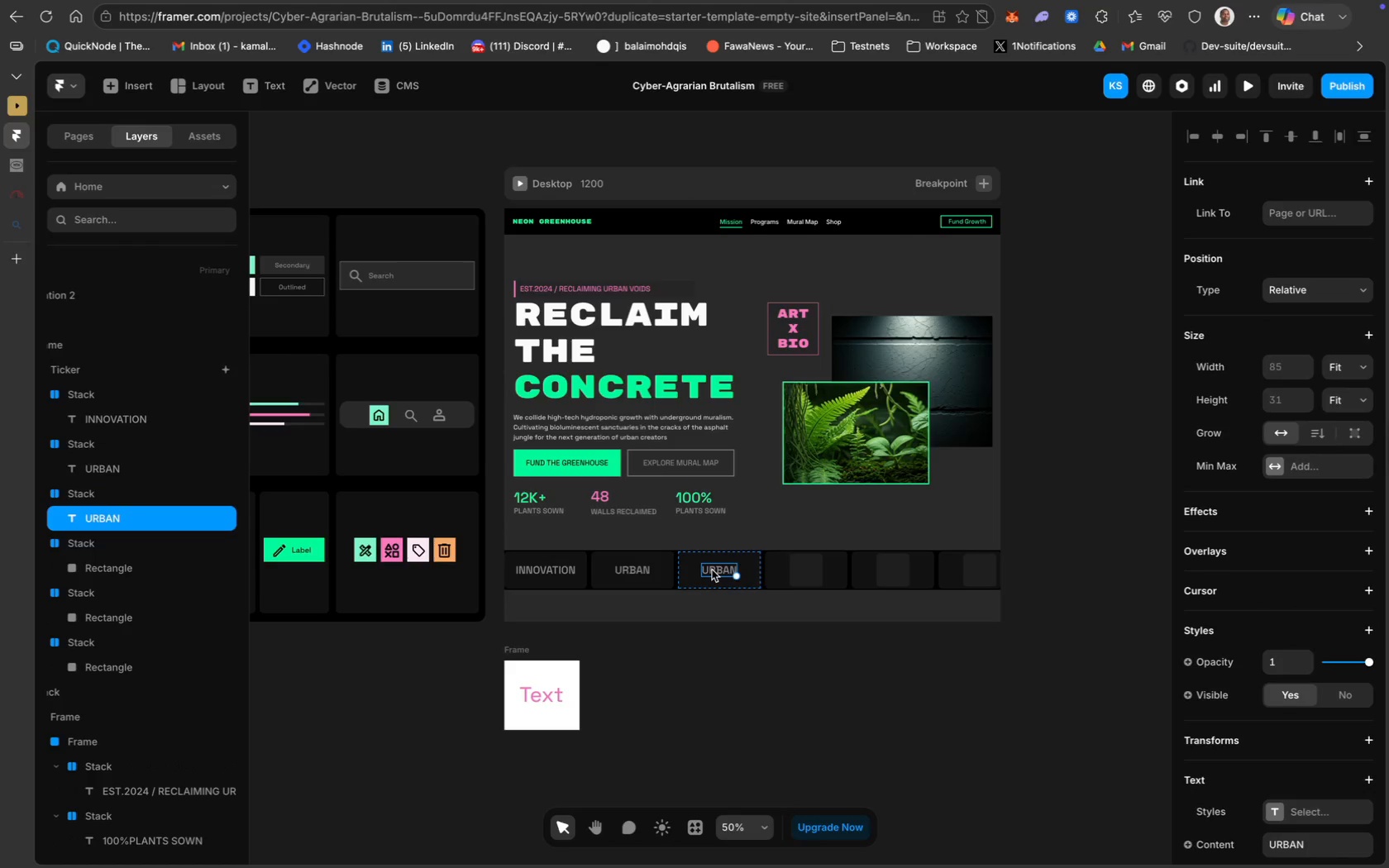 
double_click([712, 570])
 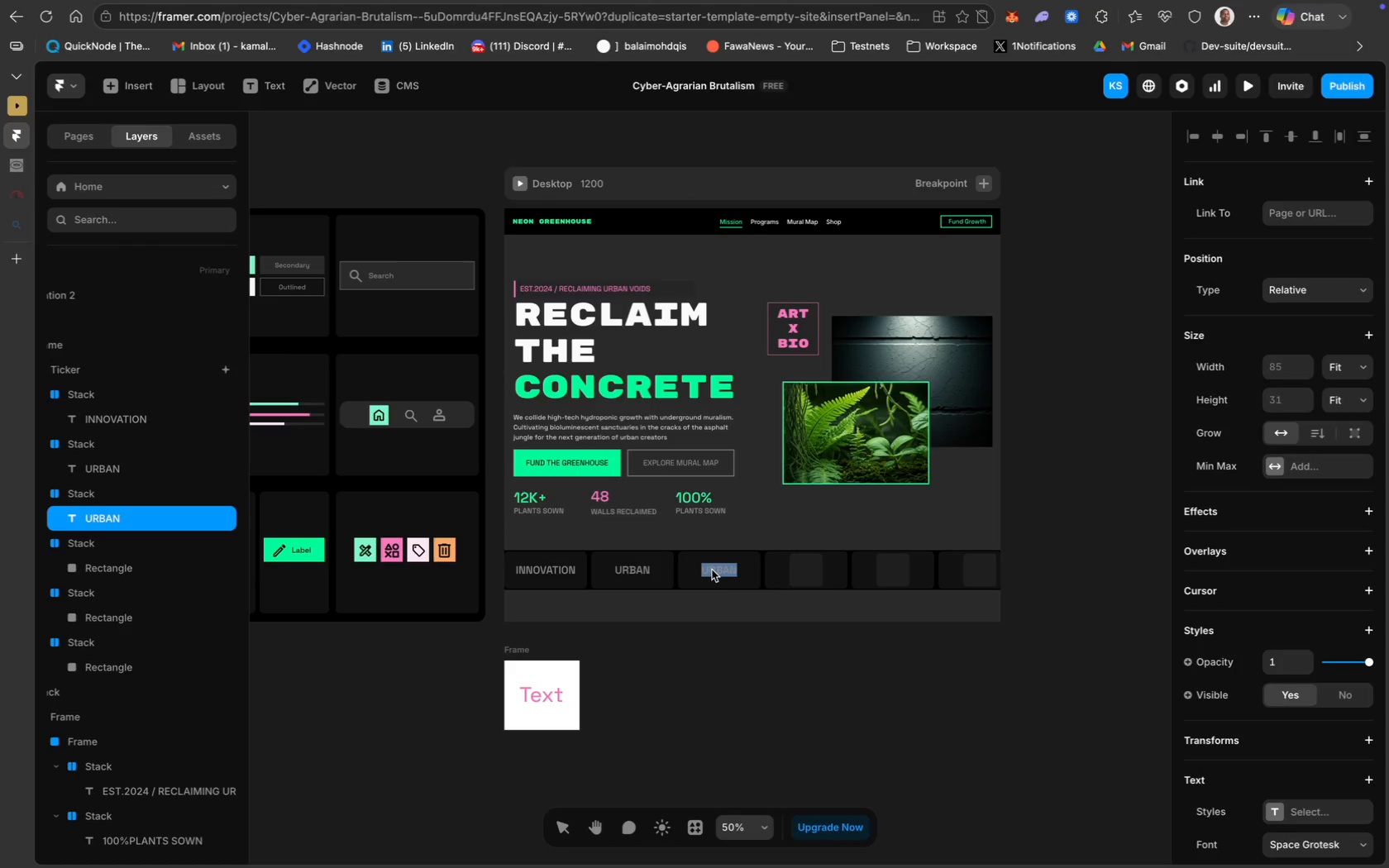 
type(Recl)
 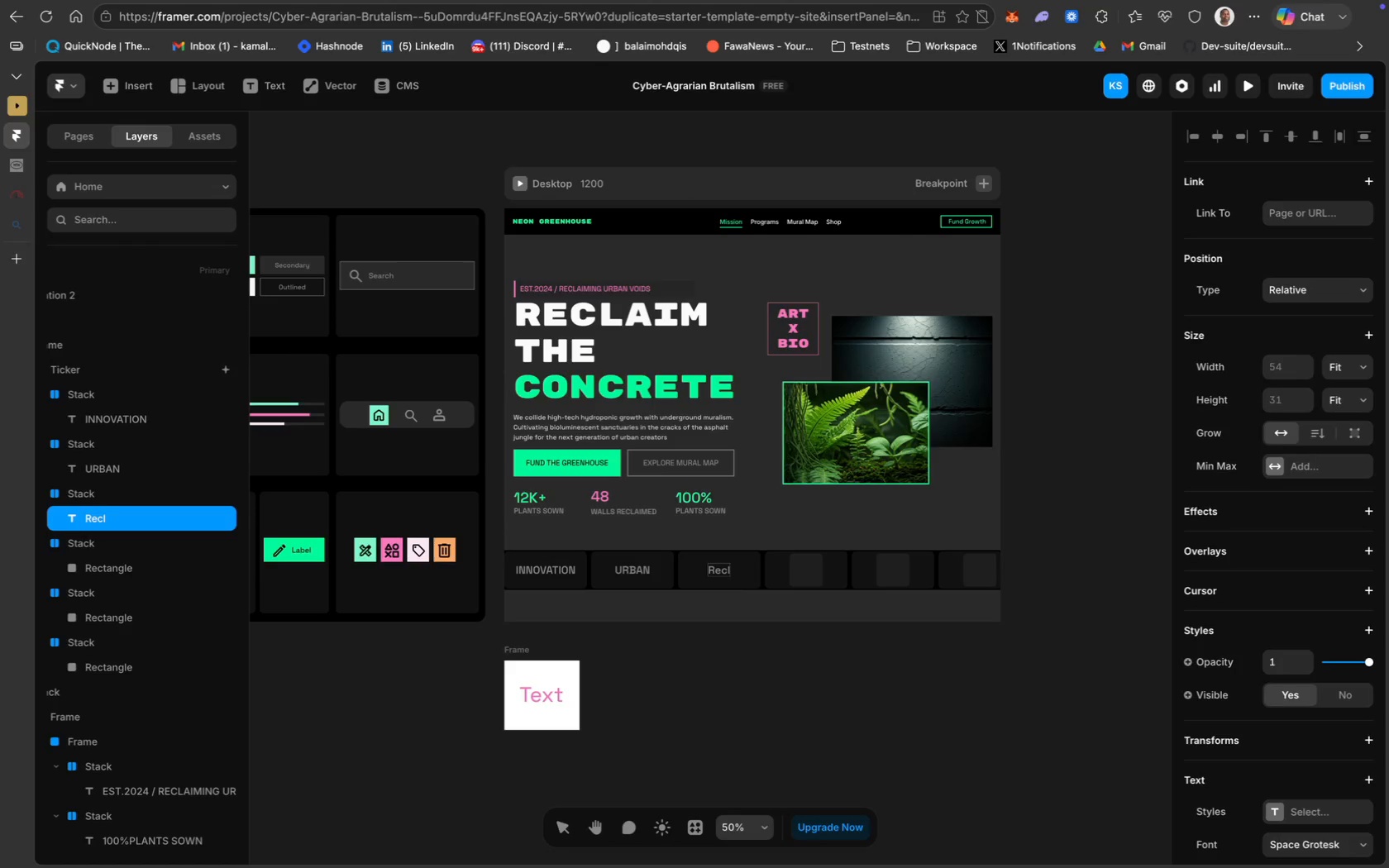 
key(Meta+CommandLeft)
 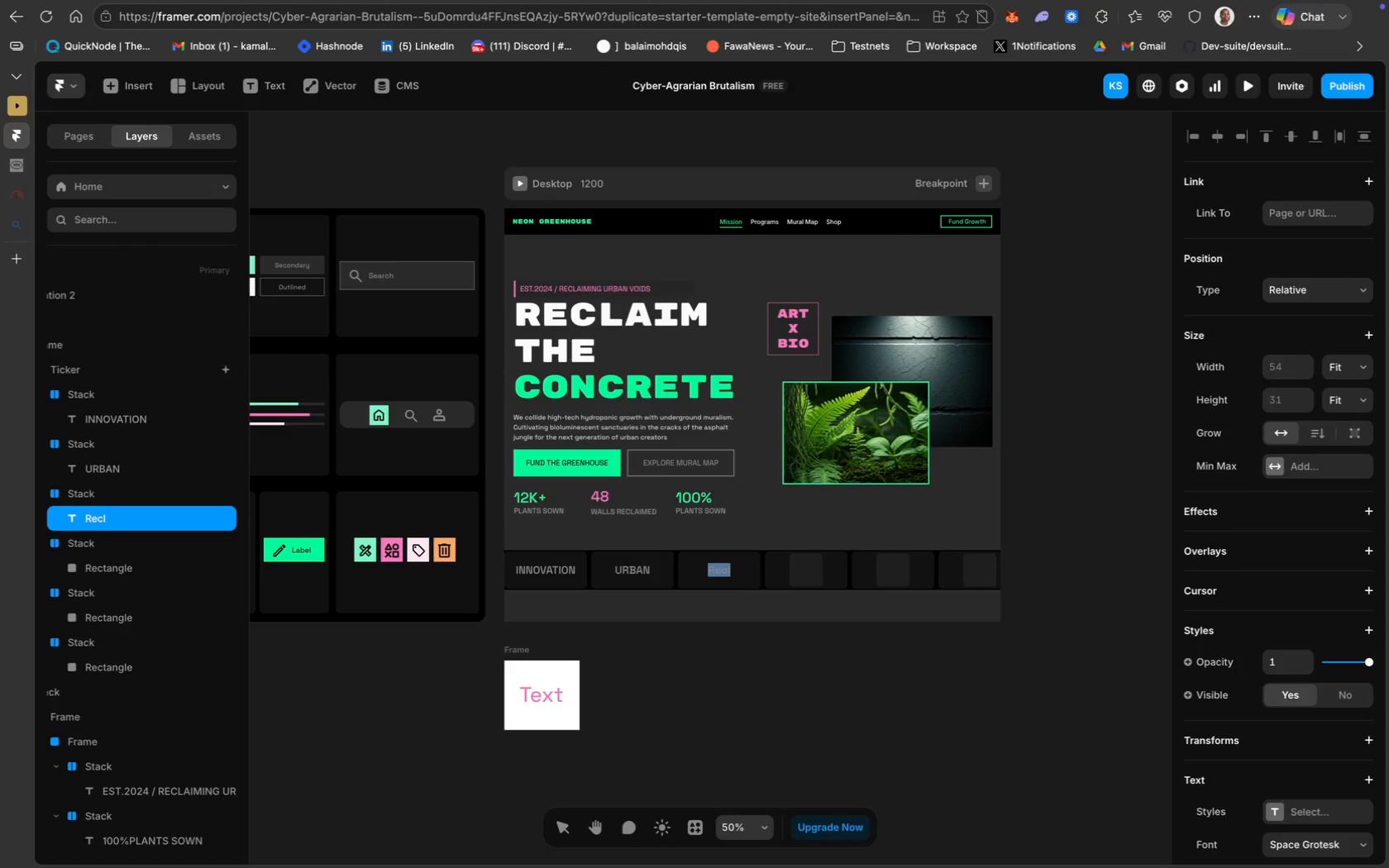 
key(Meta+A)
 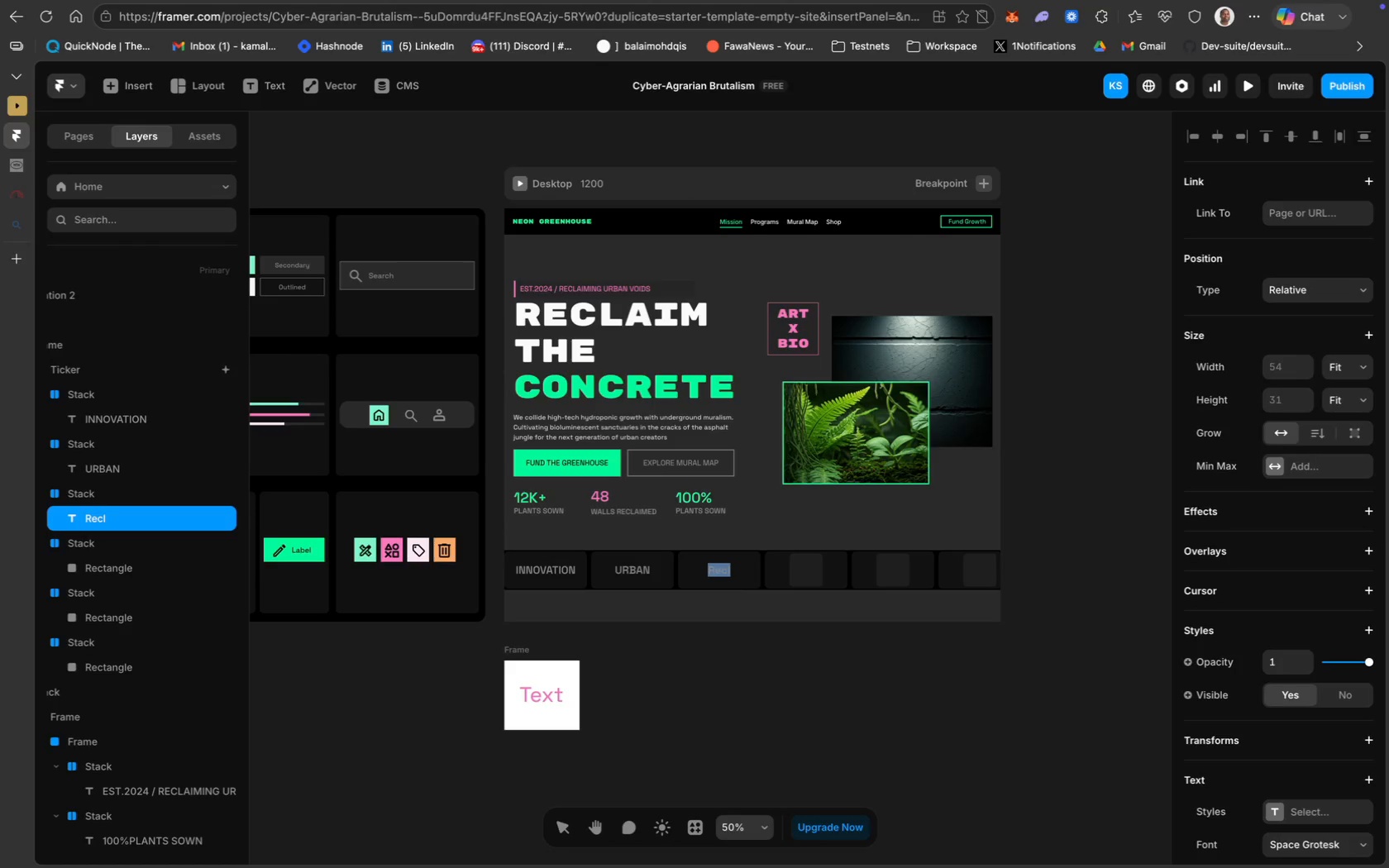 
type(RECLAIMING)
 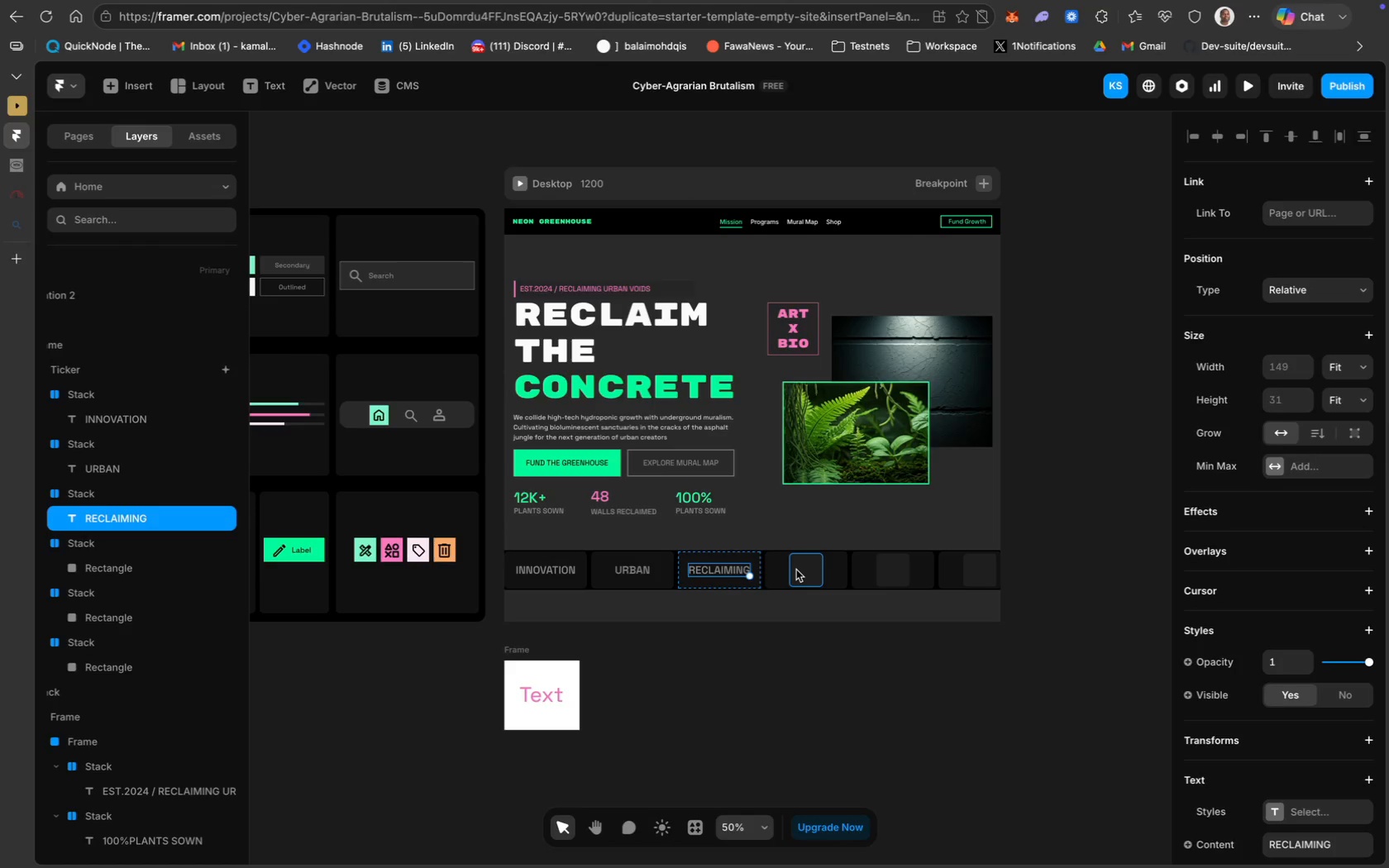 
key(Backspace)
 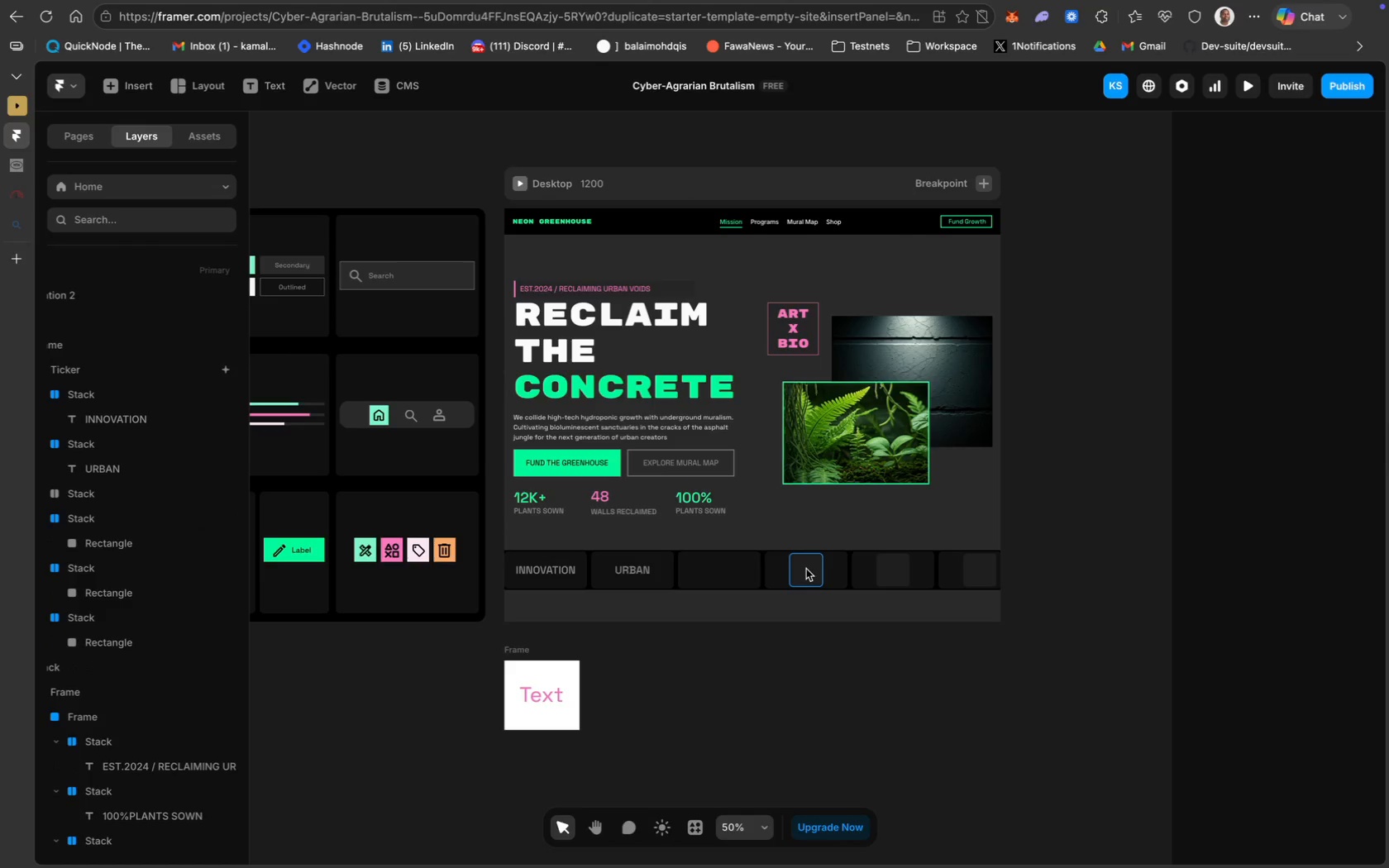 
key(Meta+Z)
 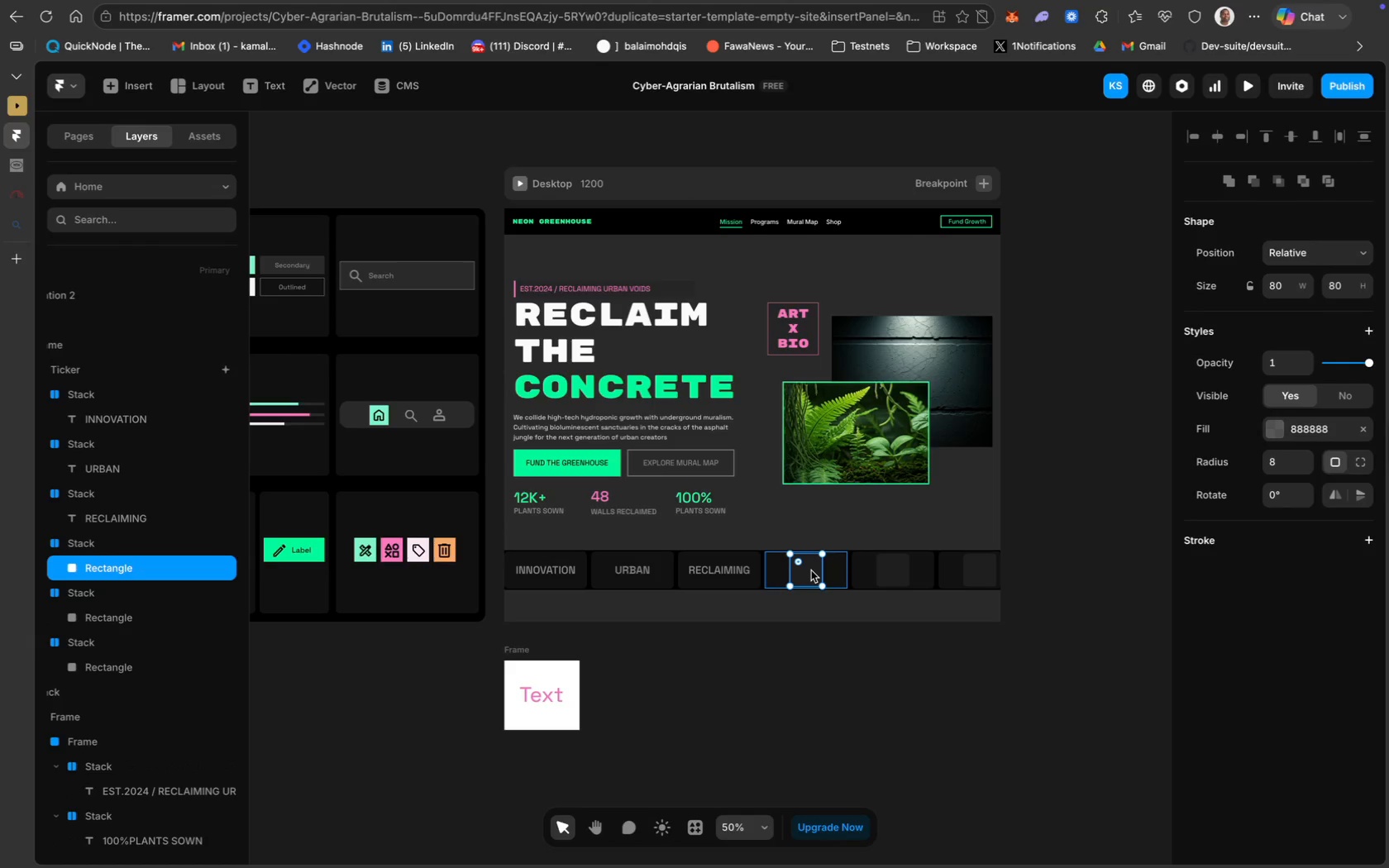 
key(Backspace)
 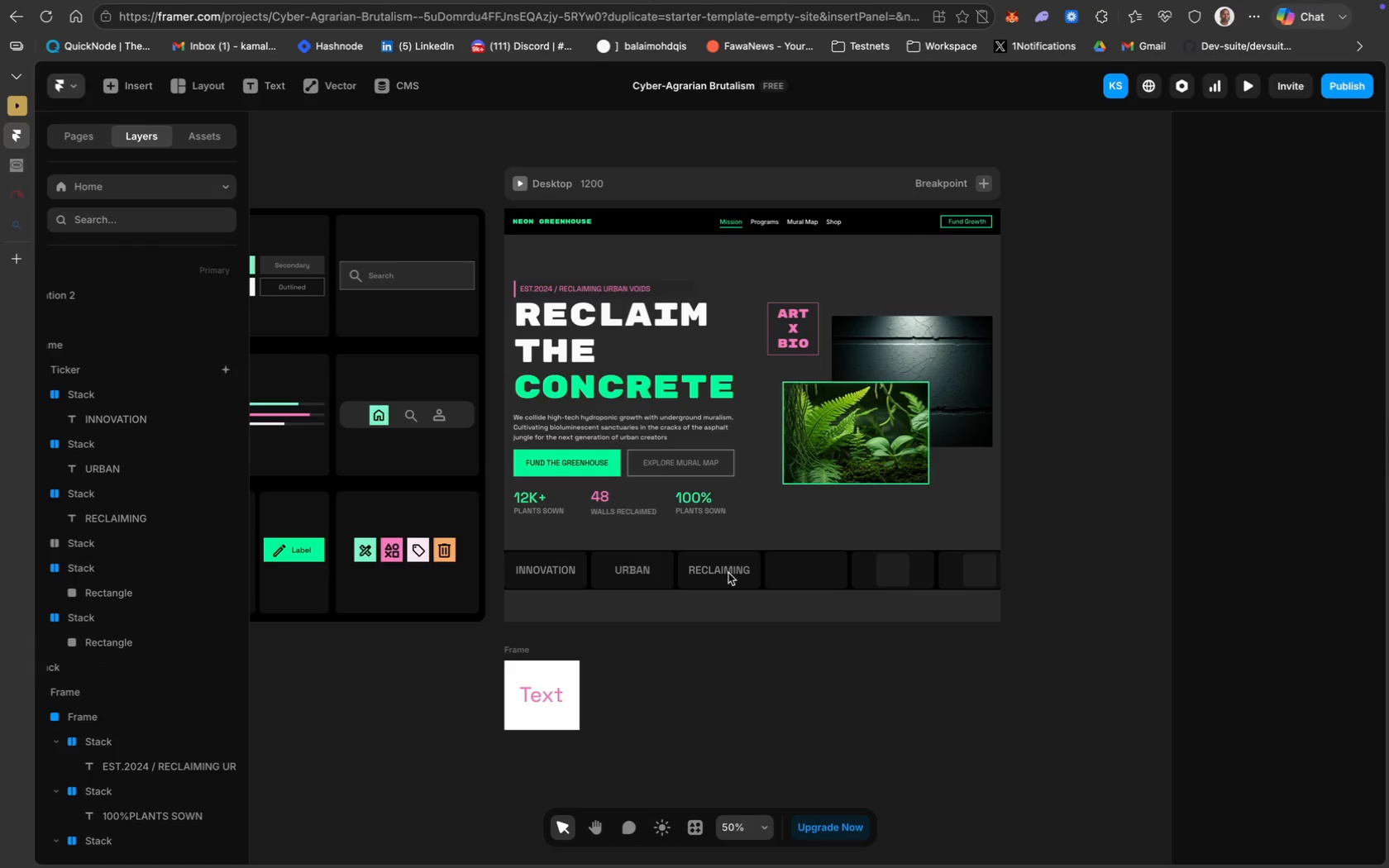 
left_click([728, 575])
 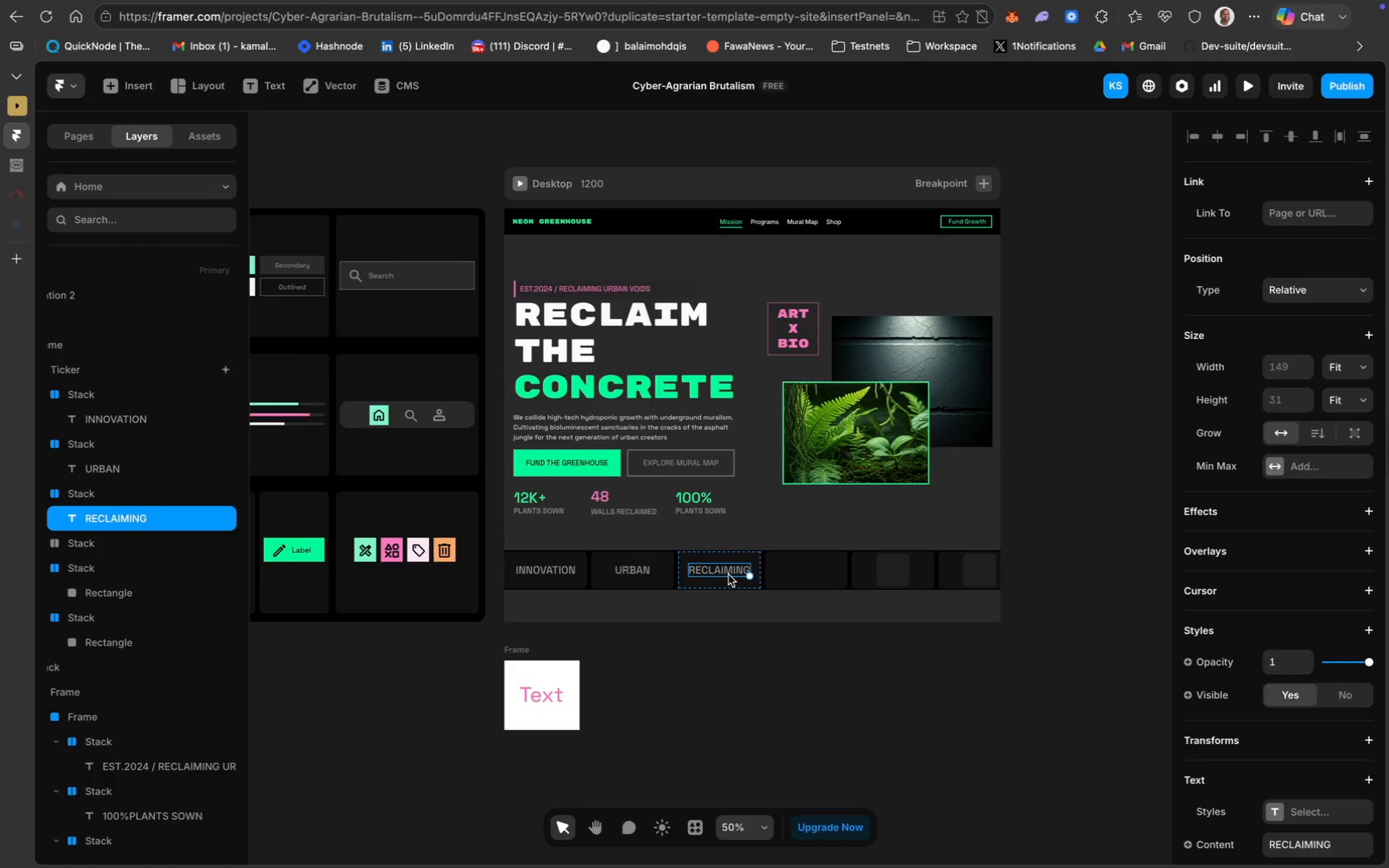 
hold_key(key=CommandLeft, duration=0.84)
 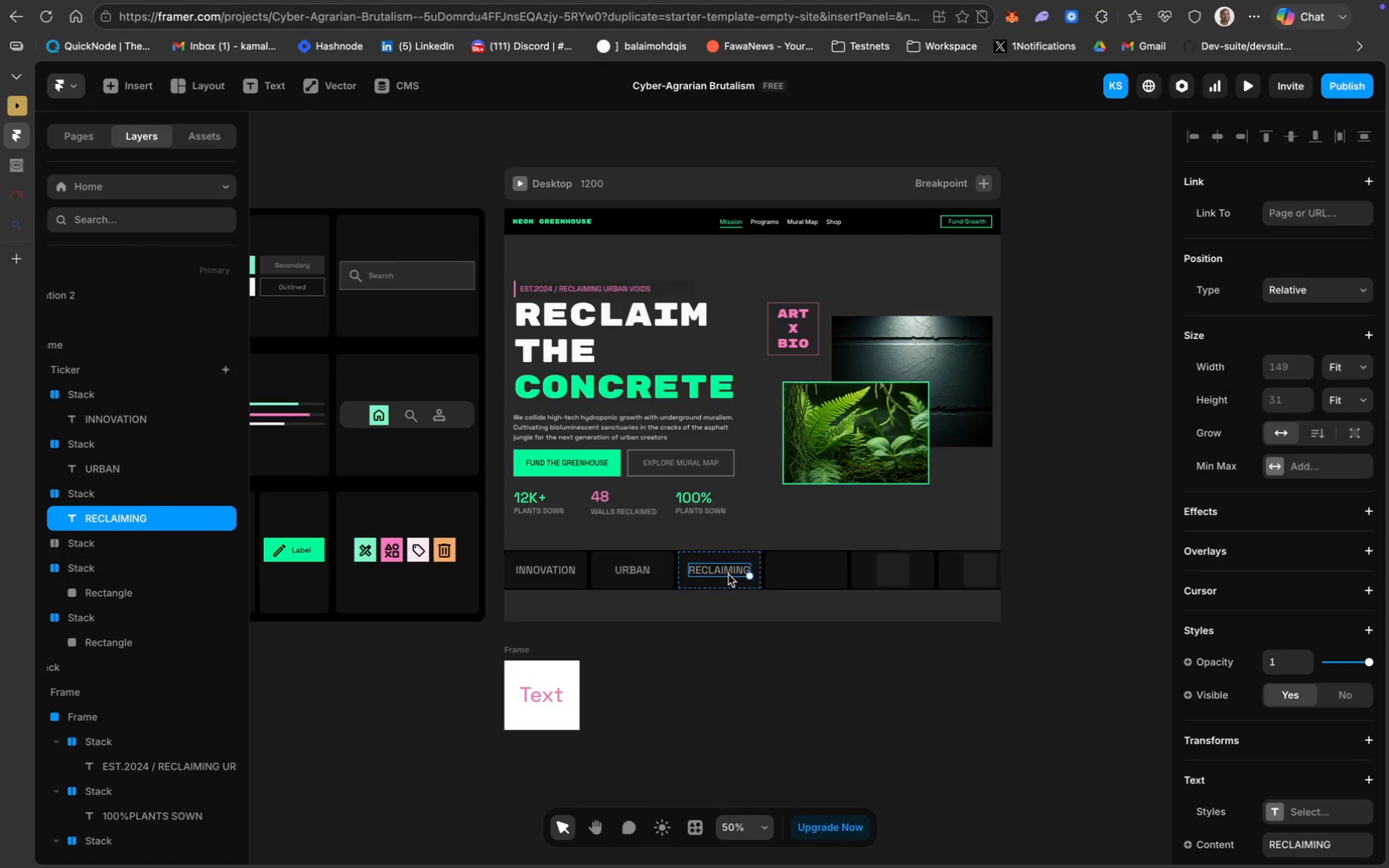 
key(Meta+D)
 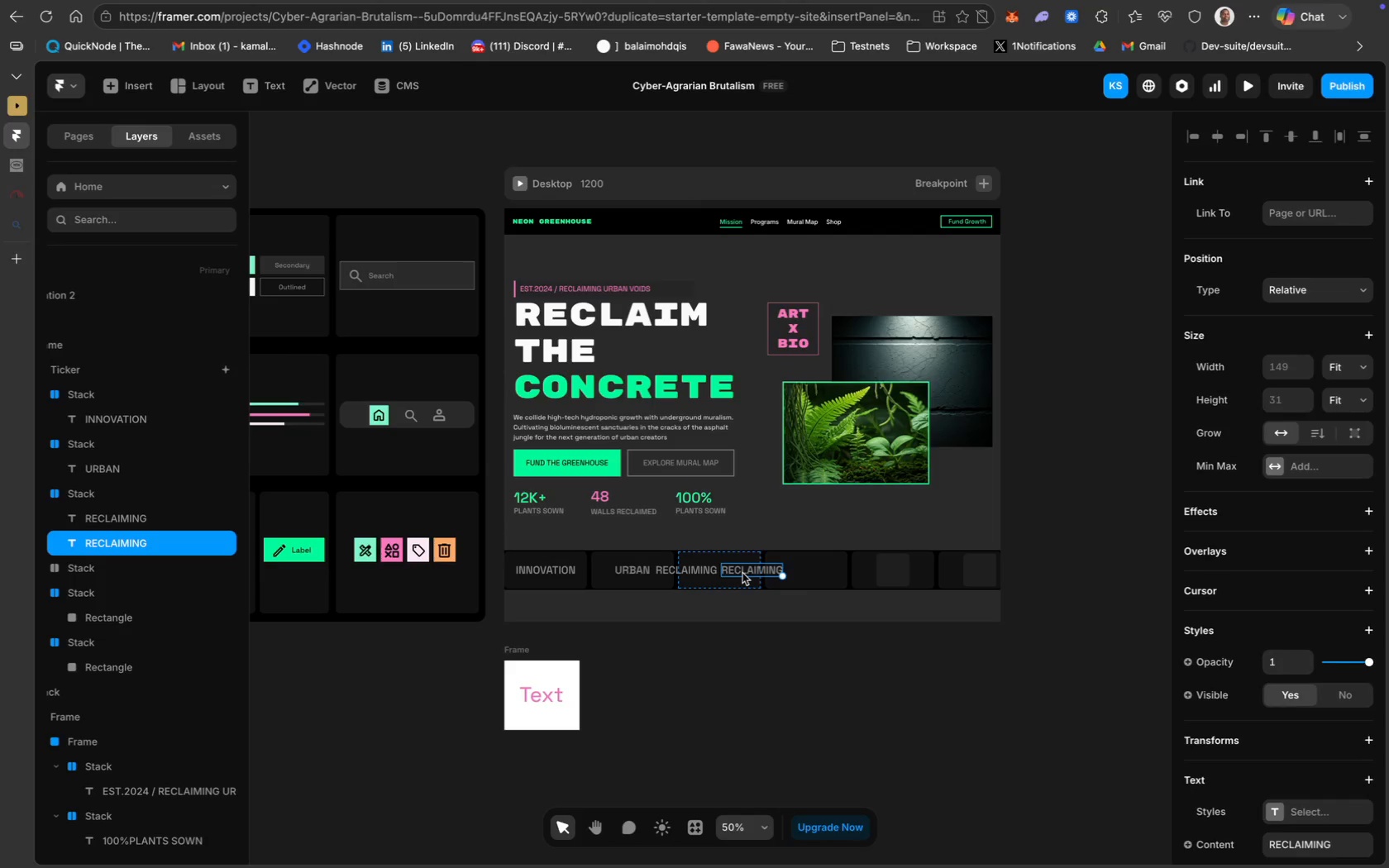 
left_click_drag(start_coordinate=[742, 572], to_coordinate=[808, 572])
 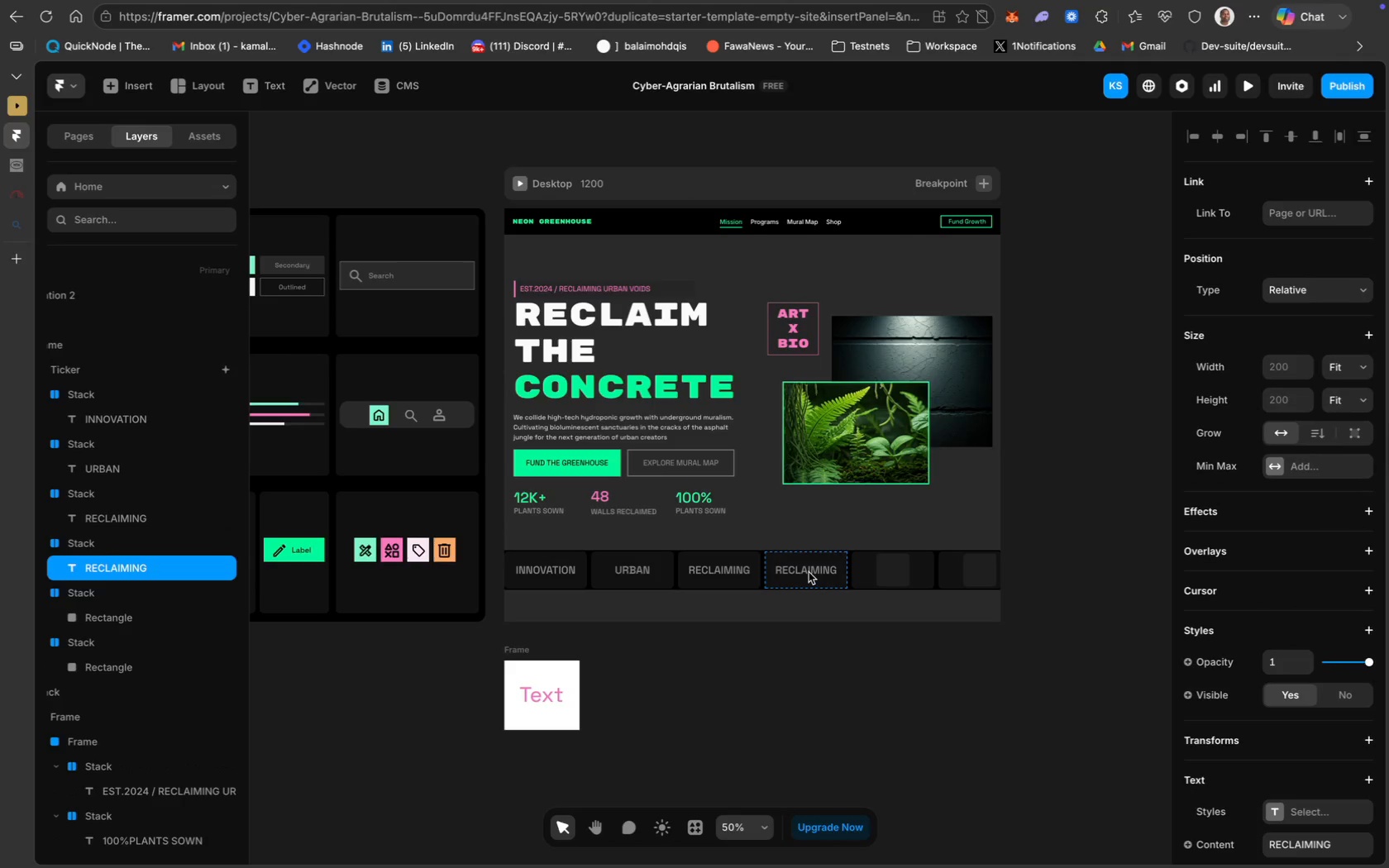 
double_click([809, 571])
 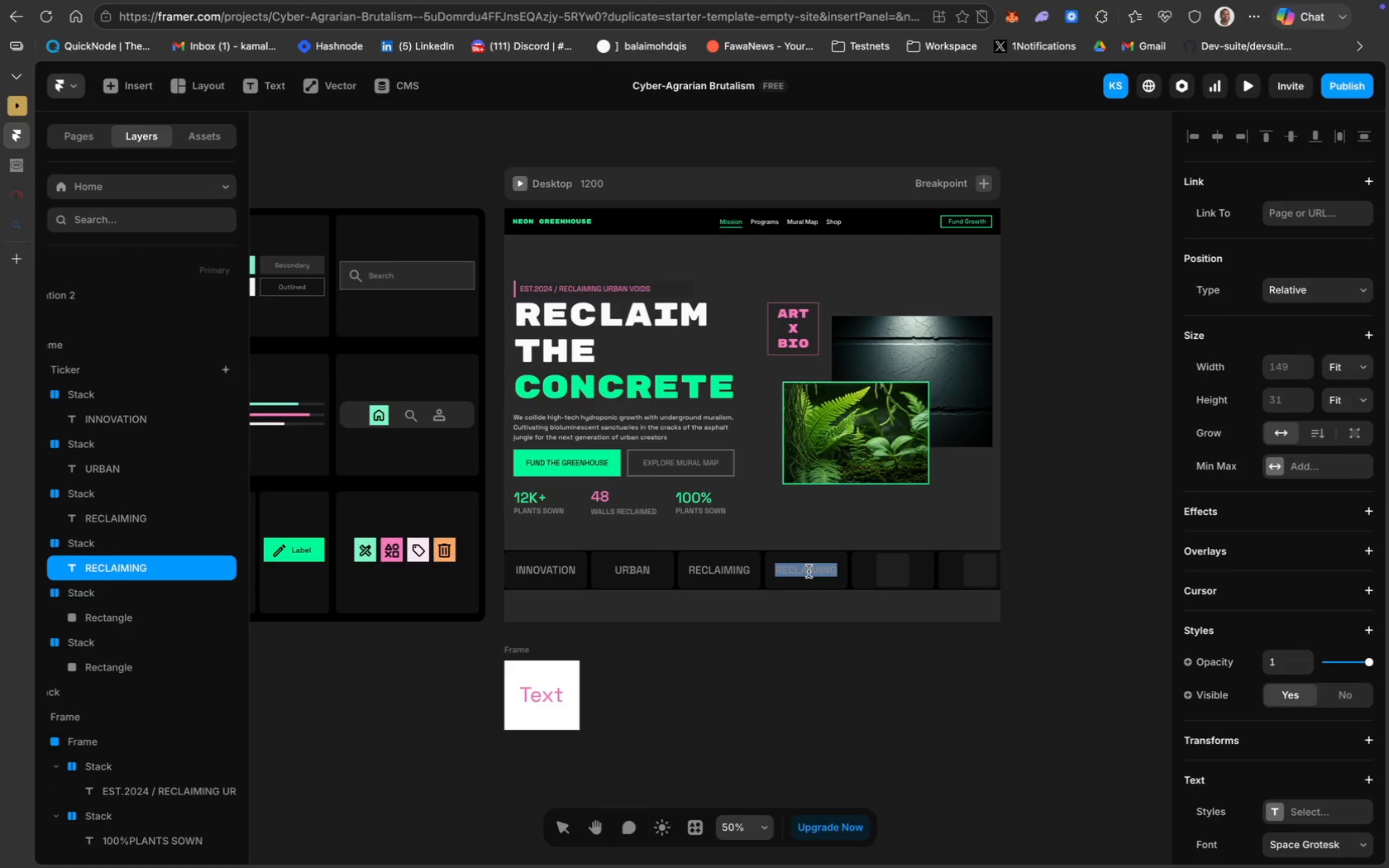 
key(CapsLock)
 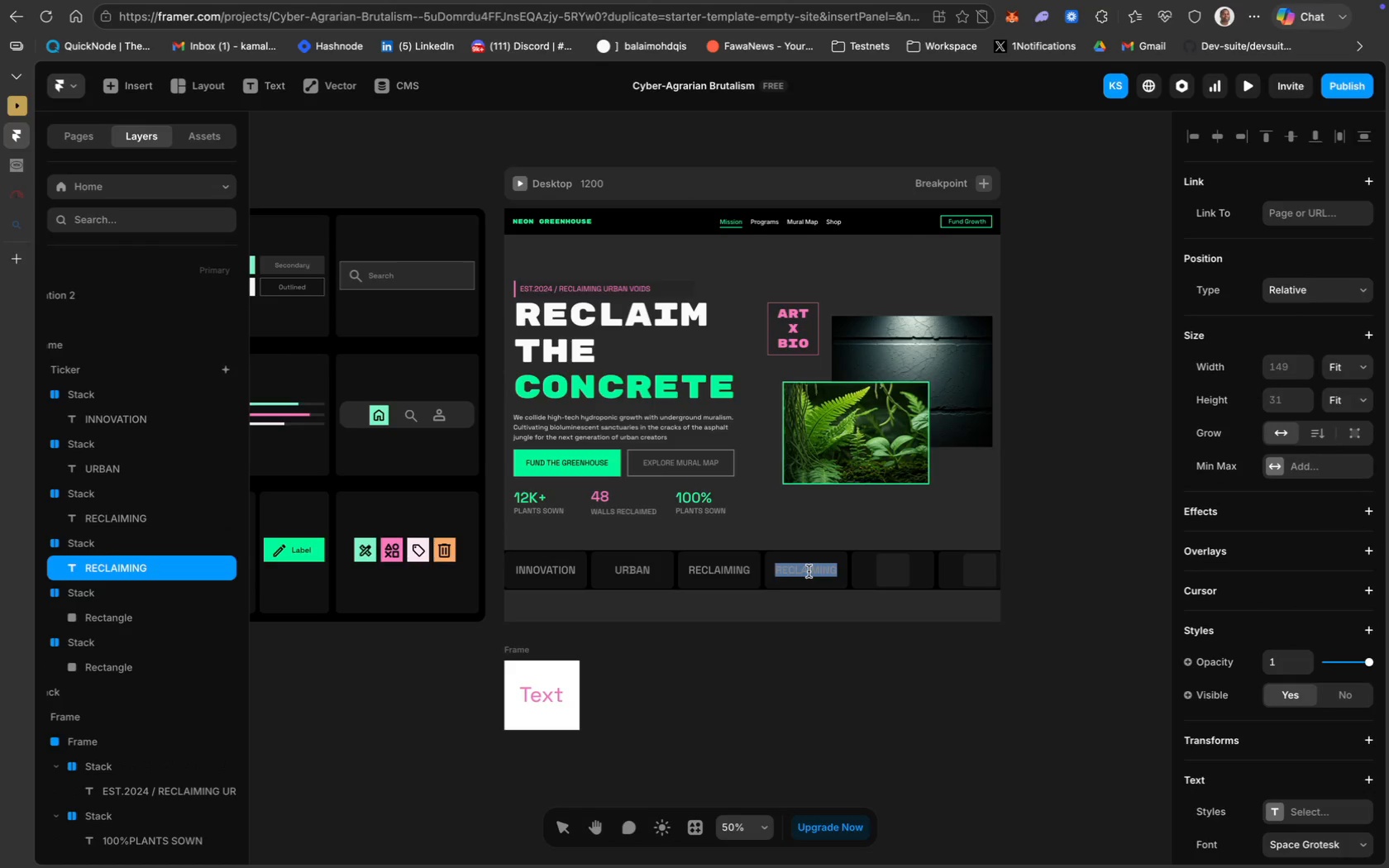 
key(CapsLock)
 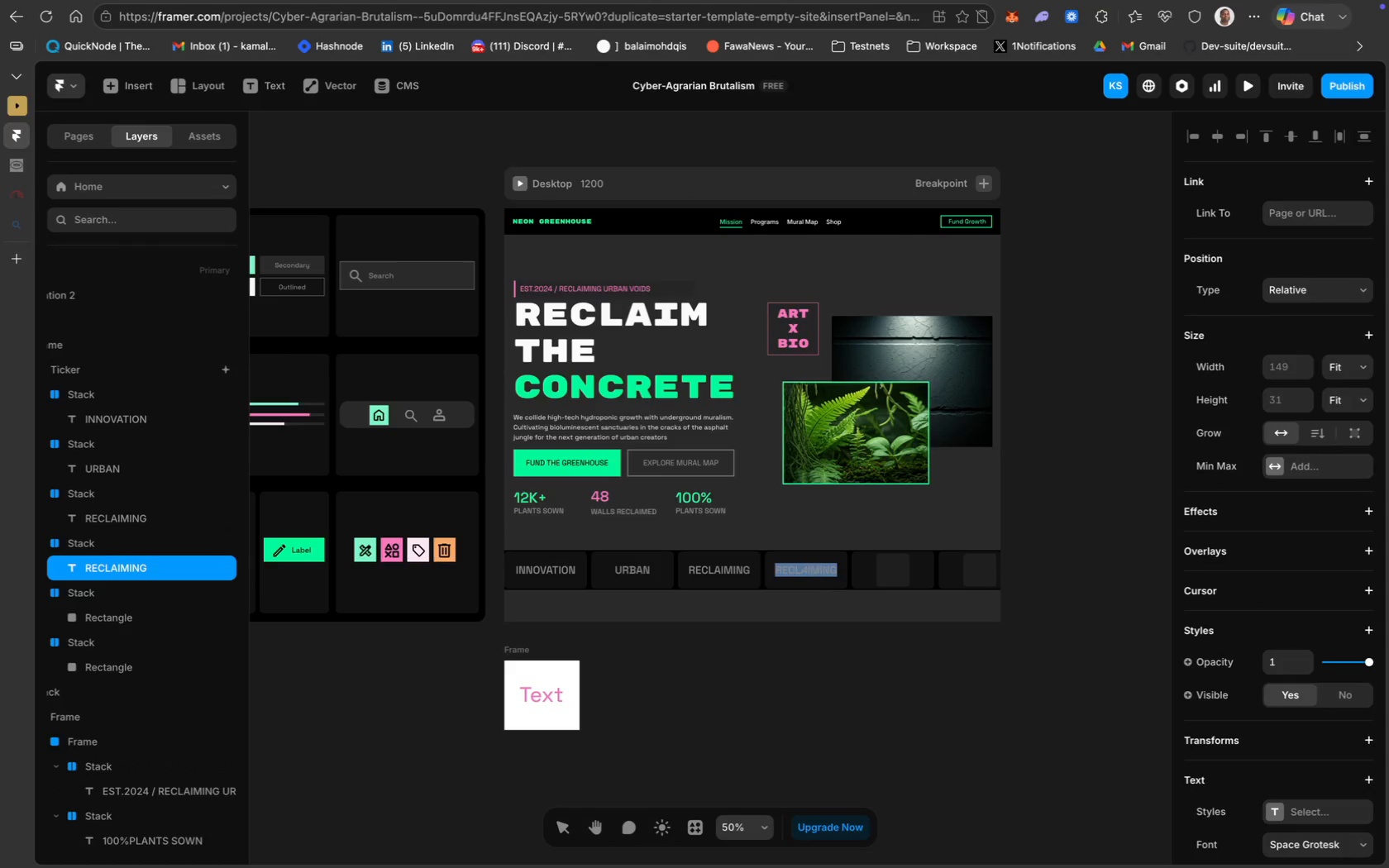 
key(V)
 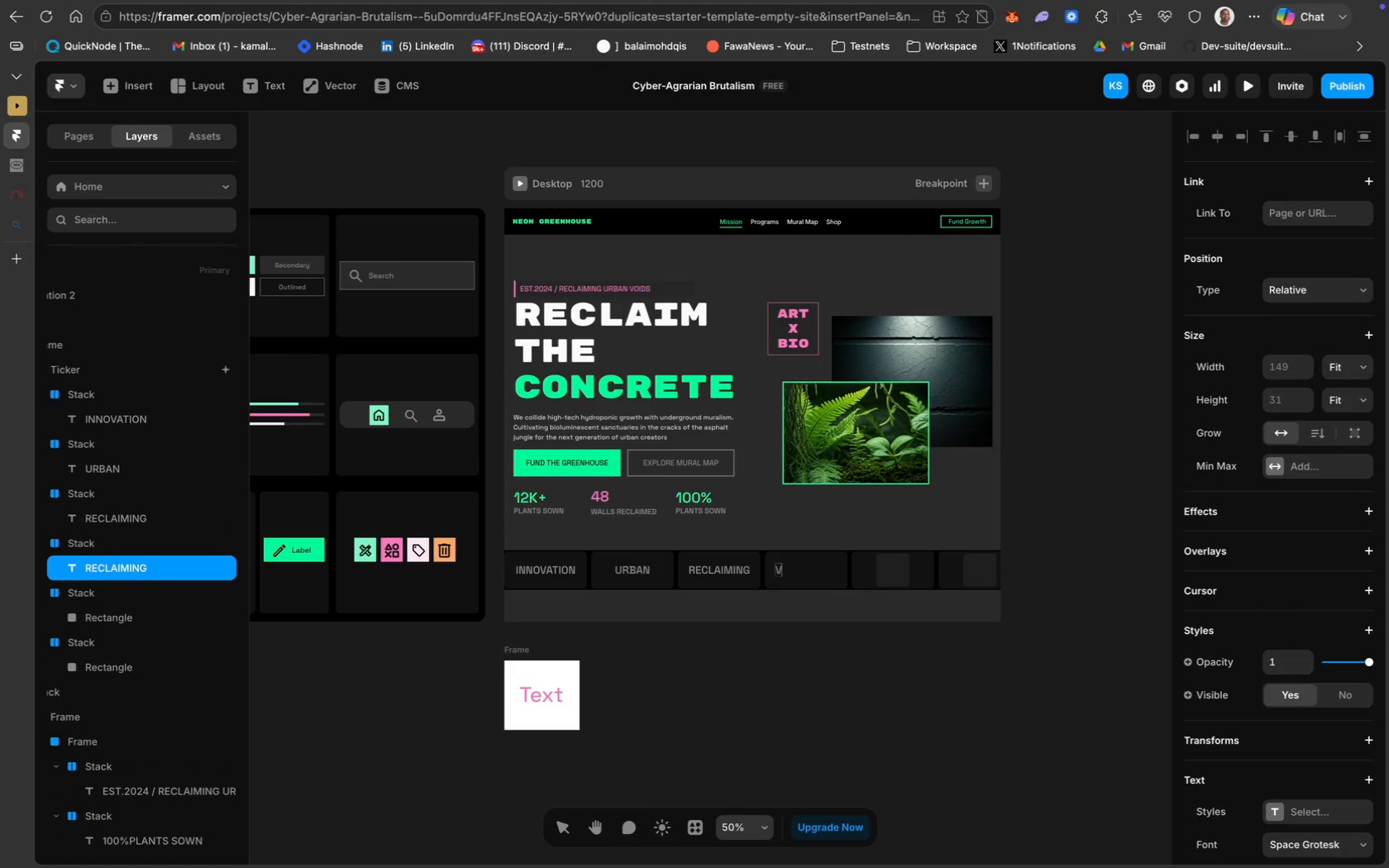 
key(CapsLock)
 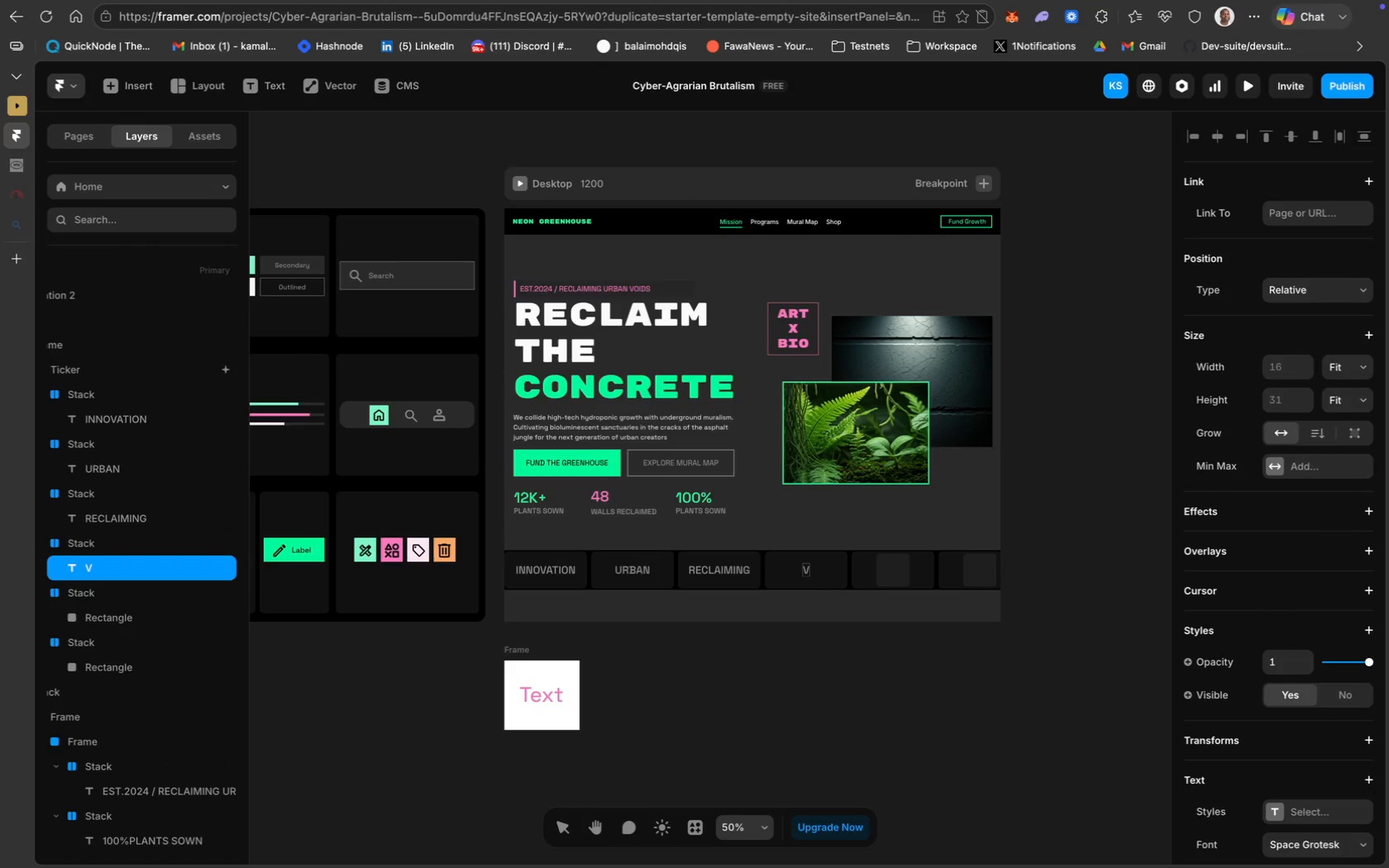 
type(oids)
 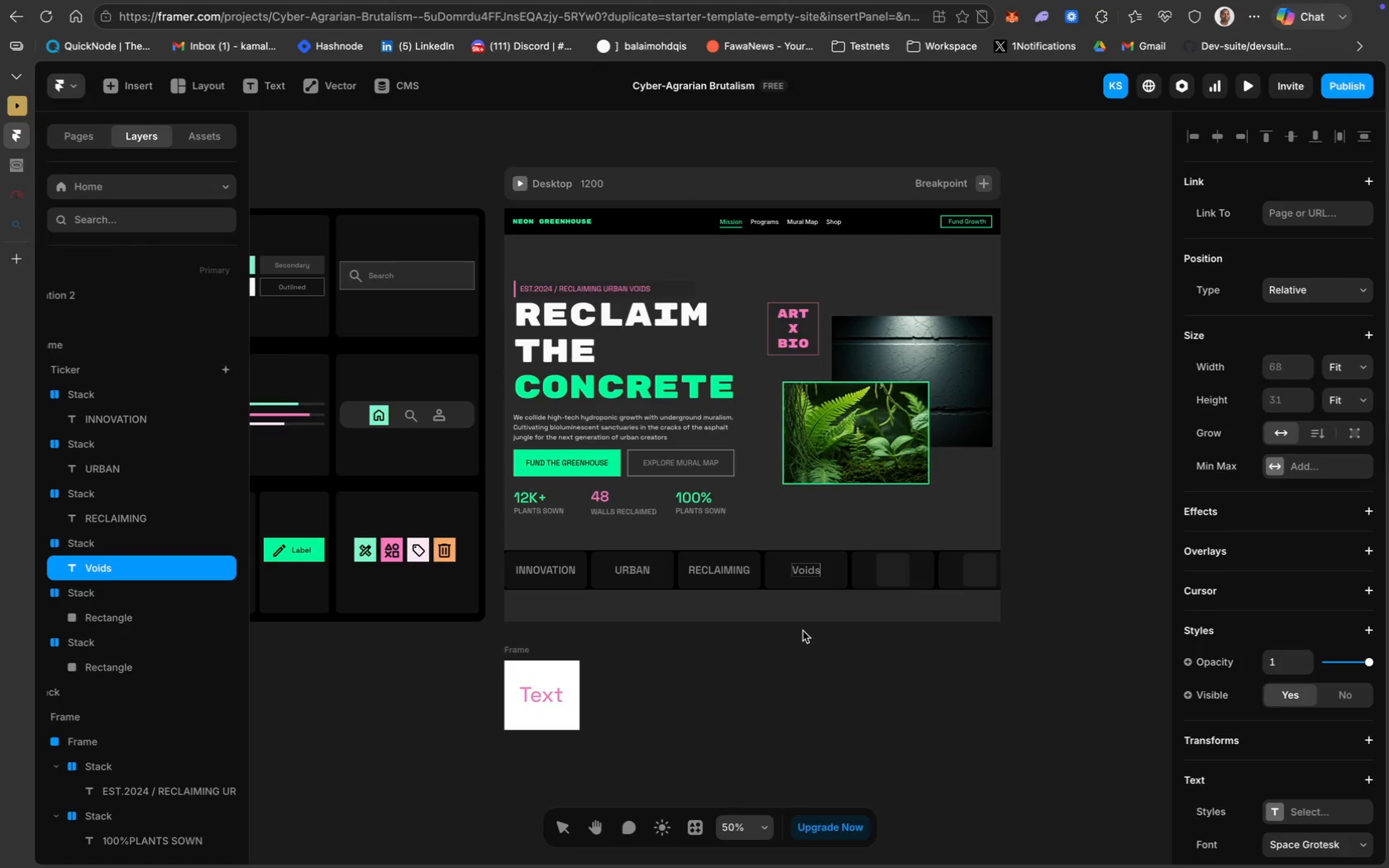 
wait(17.24)
 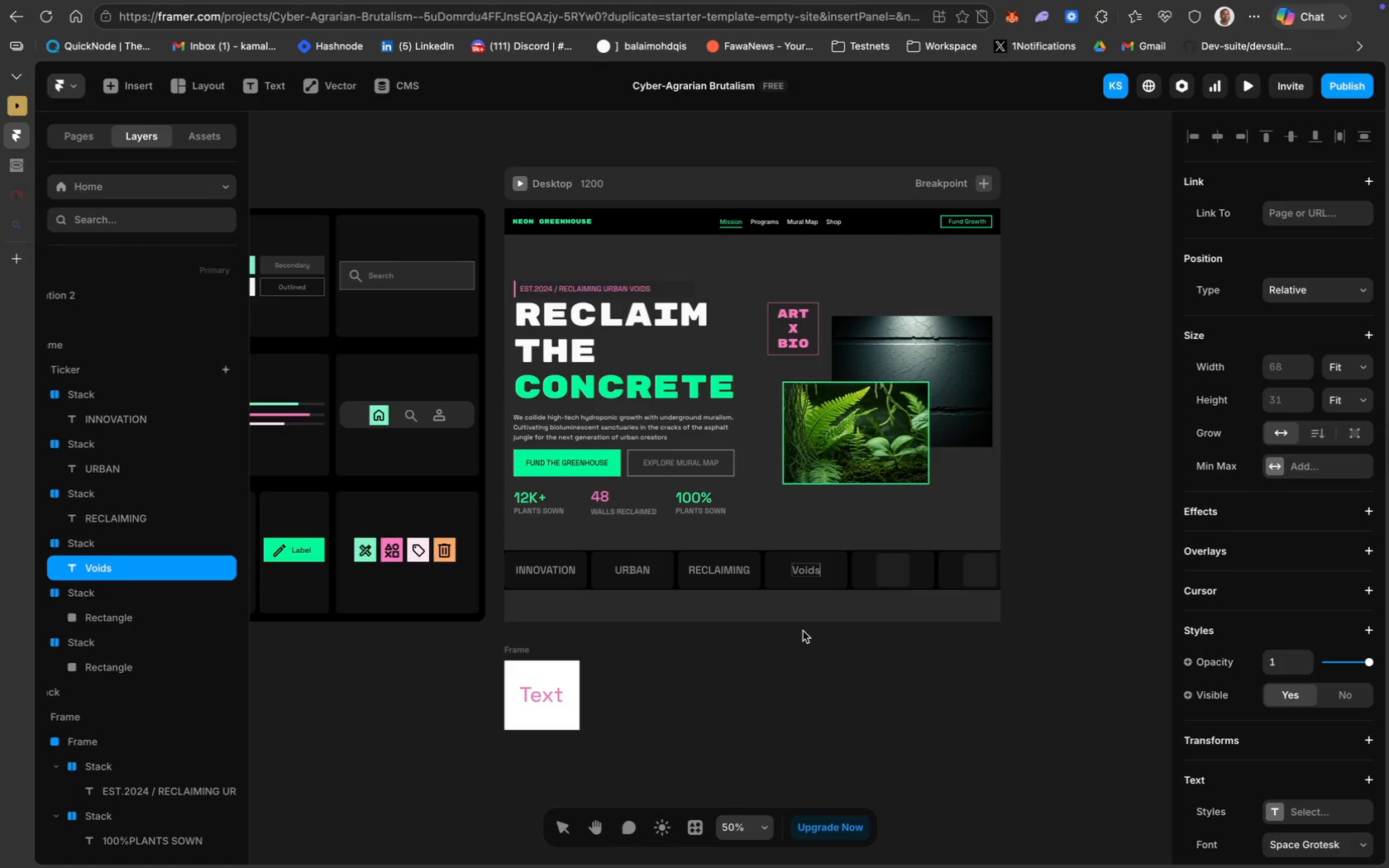 
left_click([889, 574])
 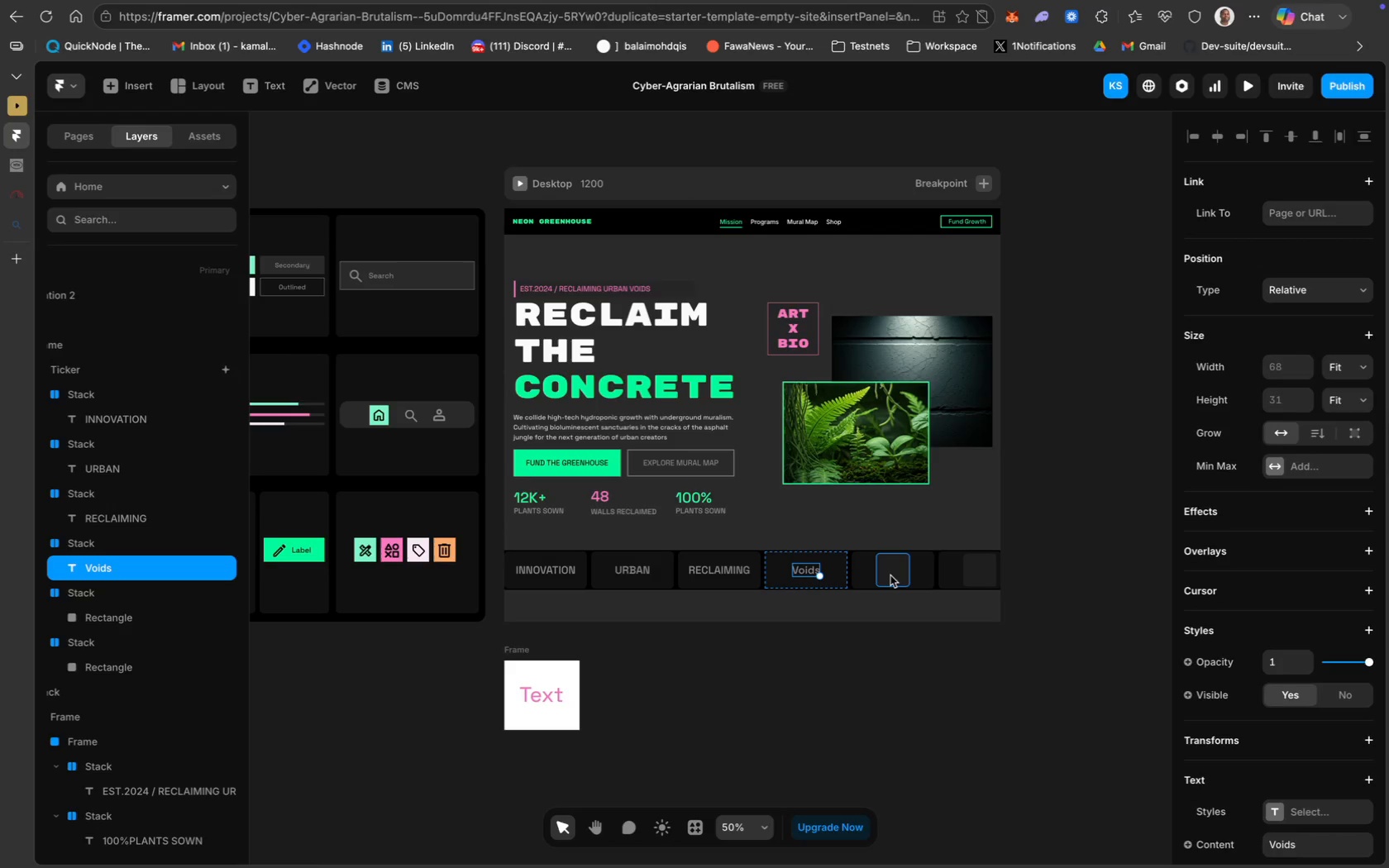 
left_click([849, 671])
 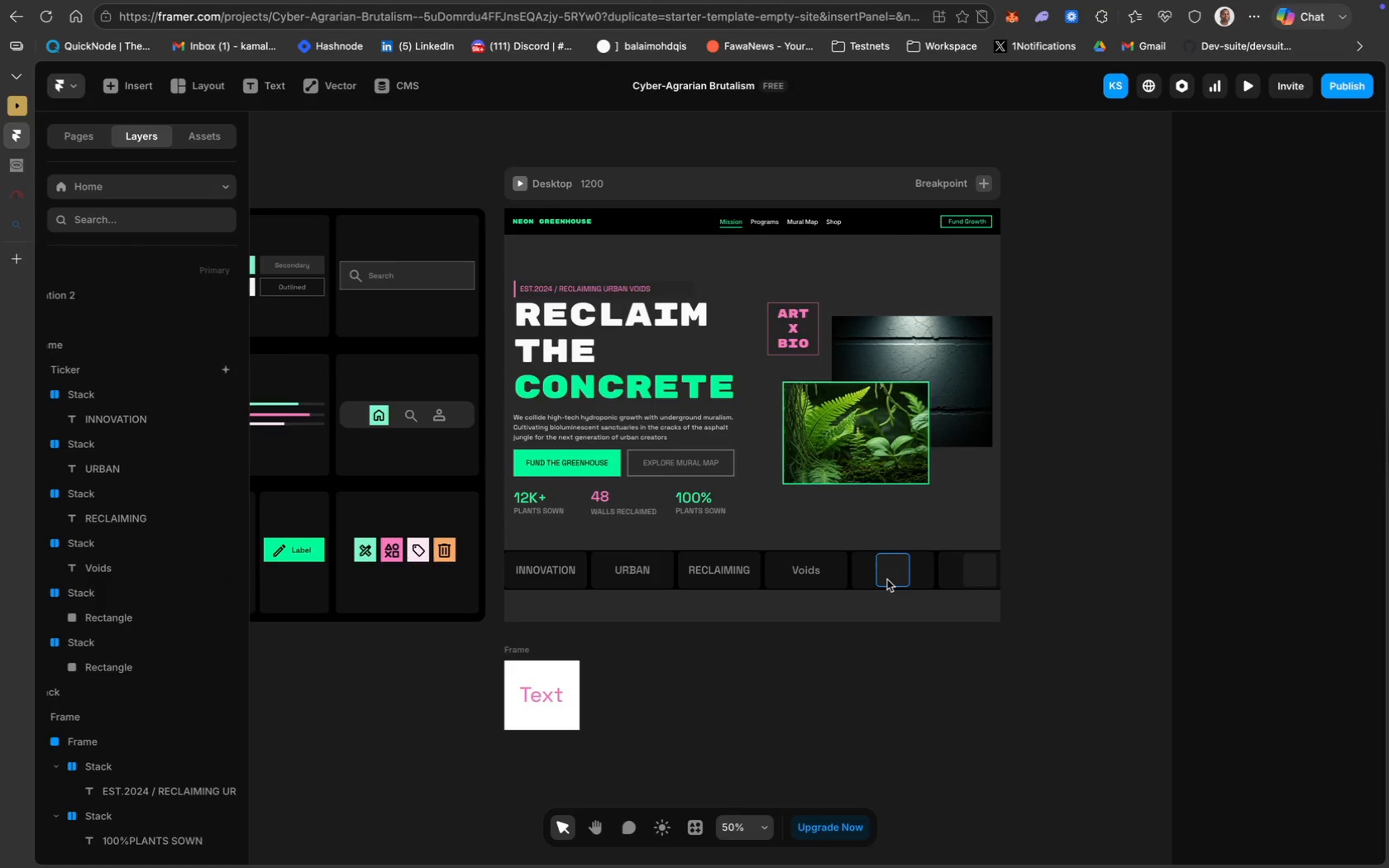 
left_click([886, 579])
 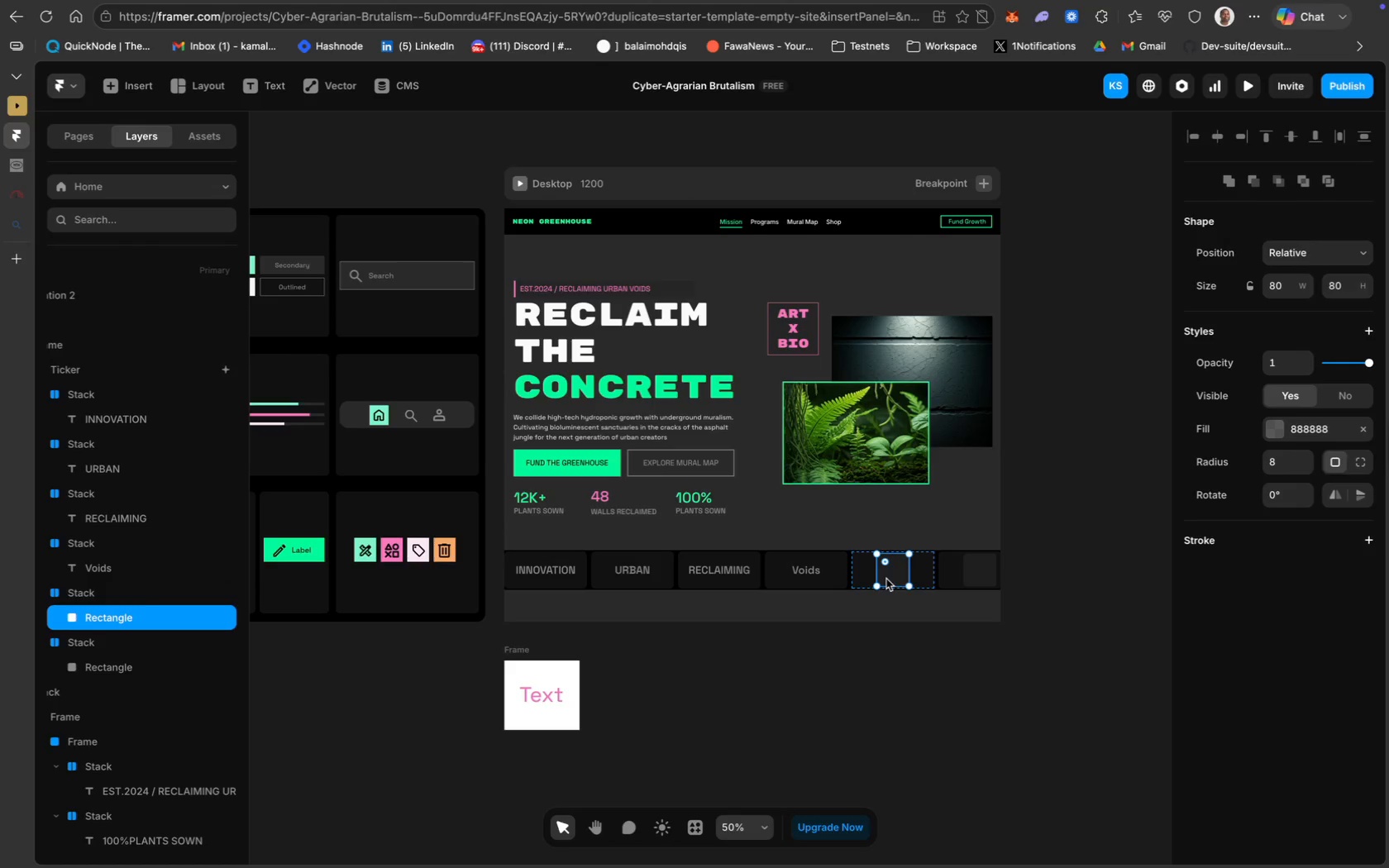 
key(Backspace)
 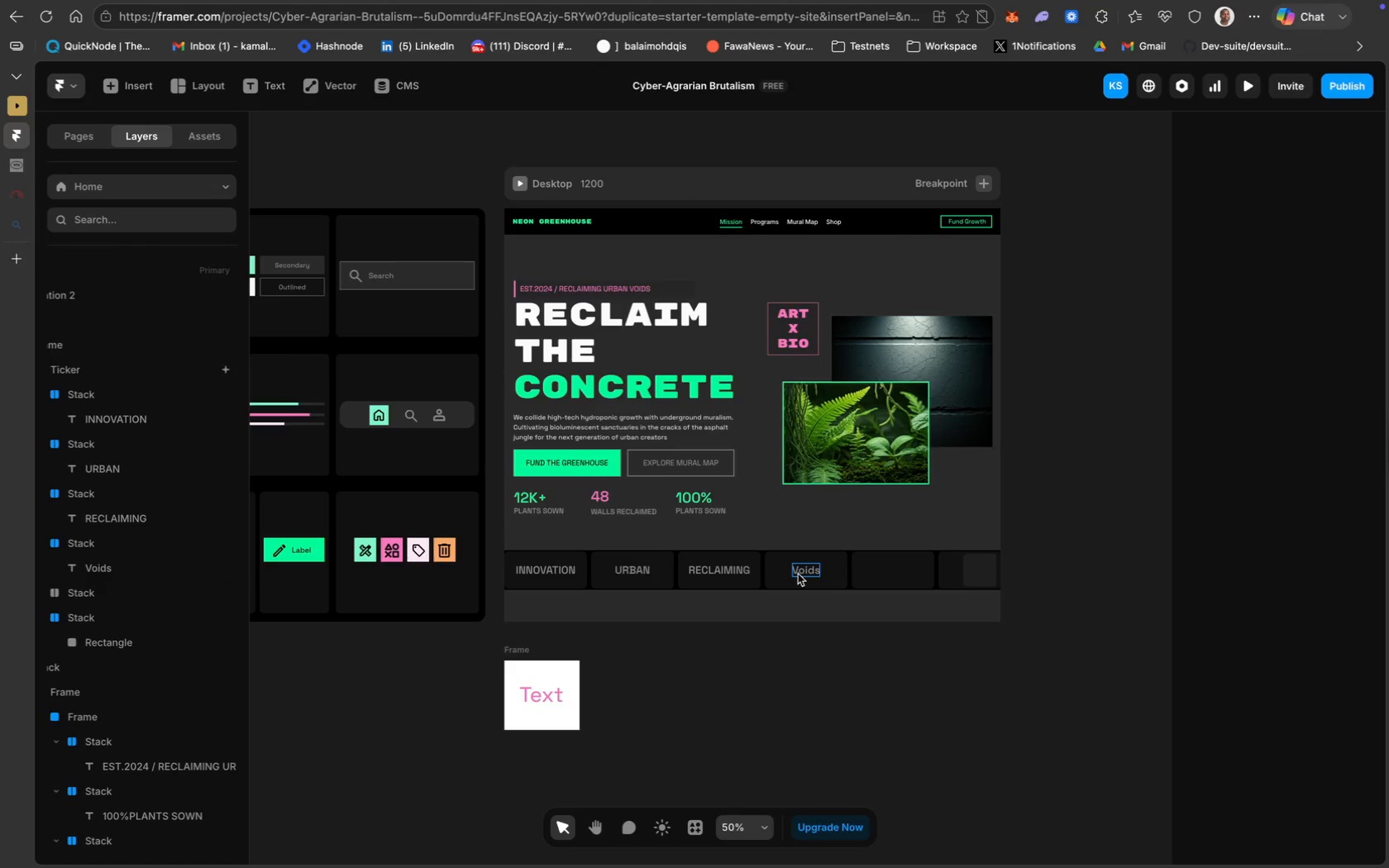 
left_click([798, 574])
 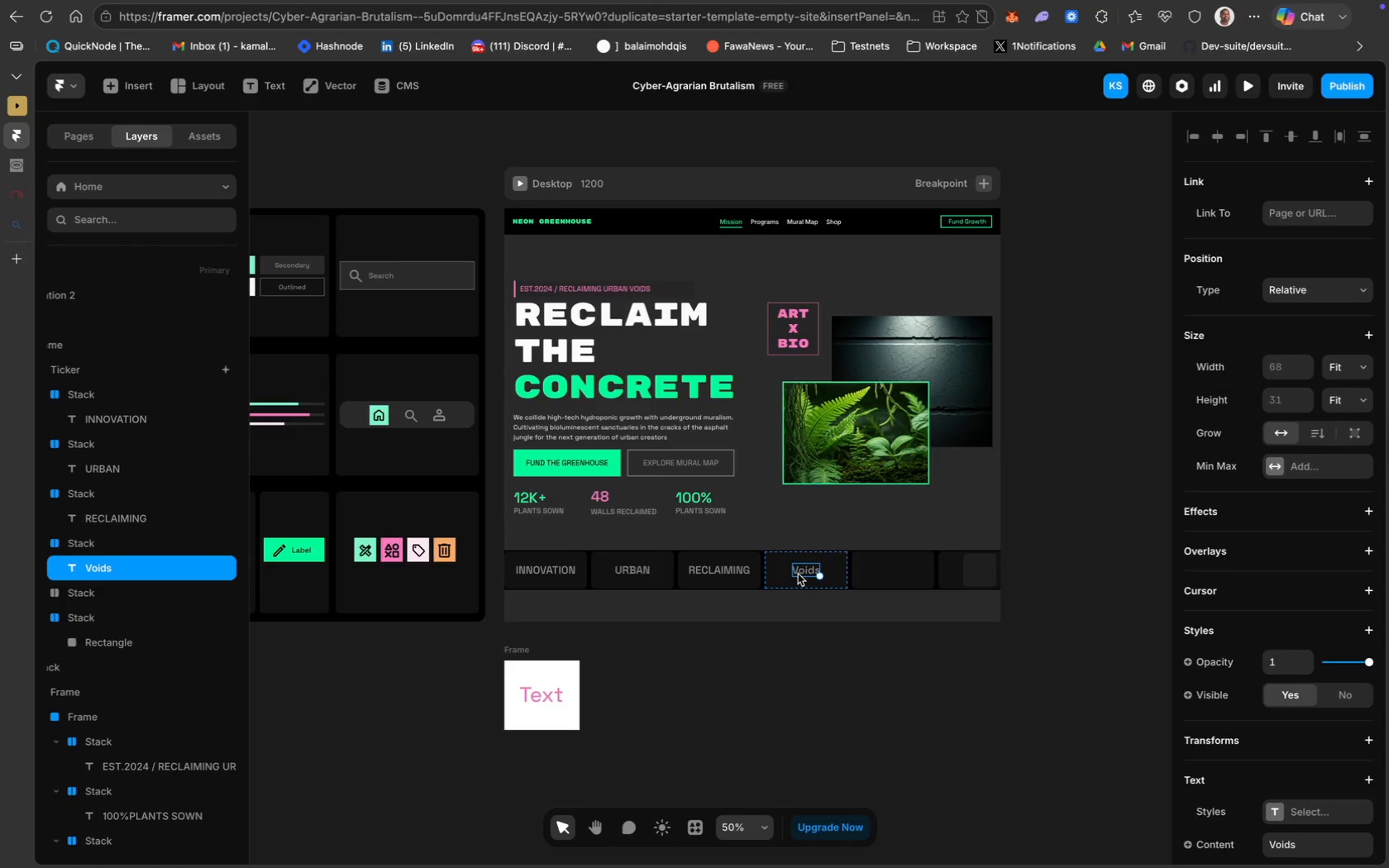 
key(Meta+D)
 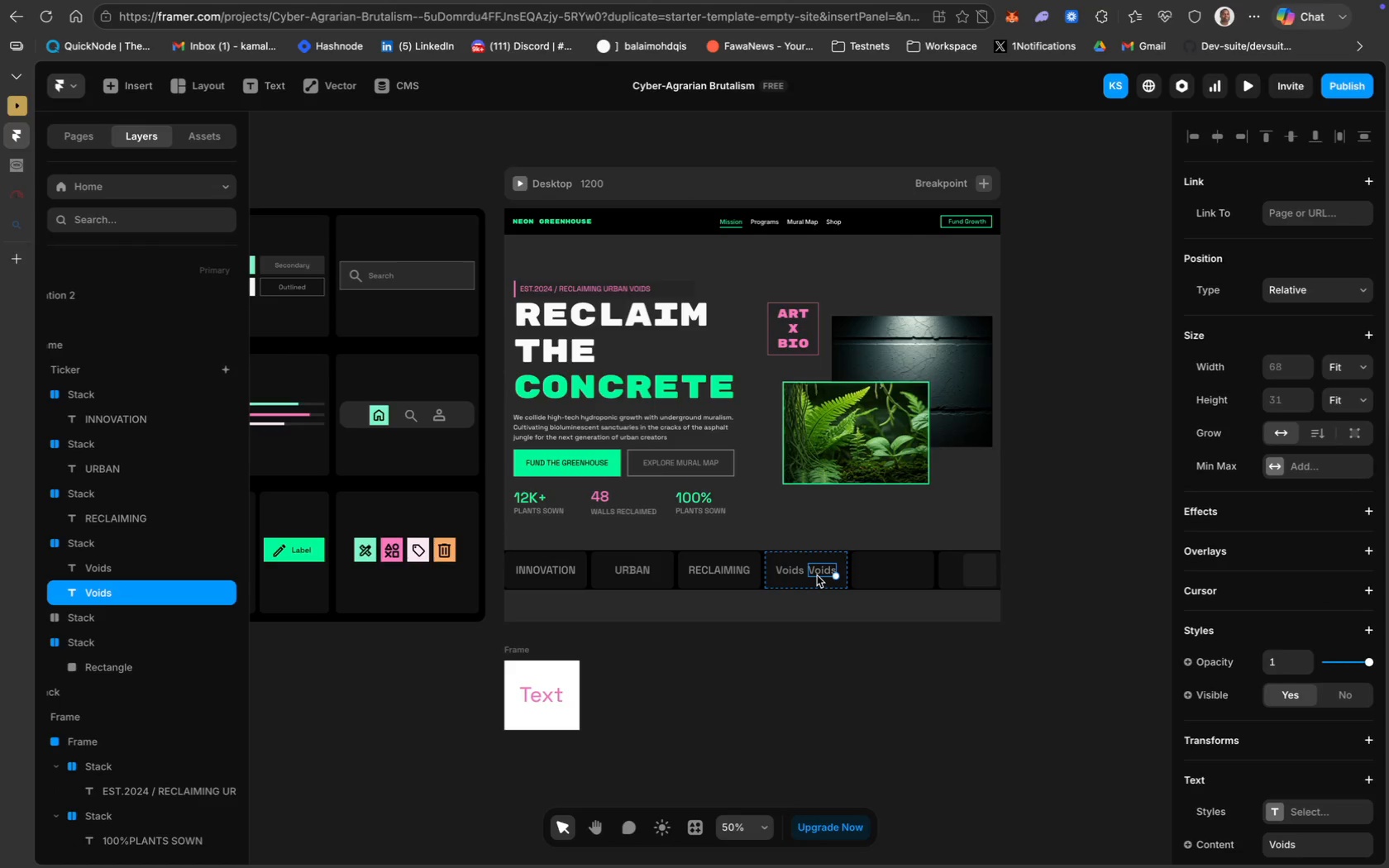 
left_click_drag(start_coordinate=[817, 575], to_coordinate=[890, 573])
 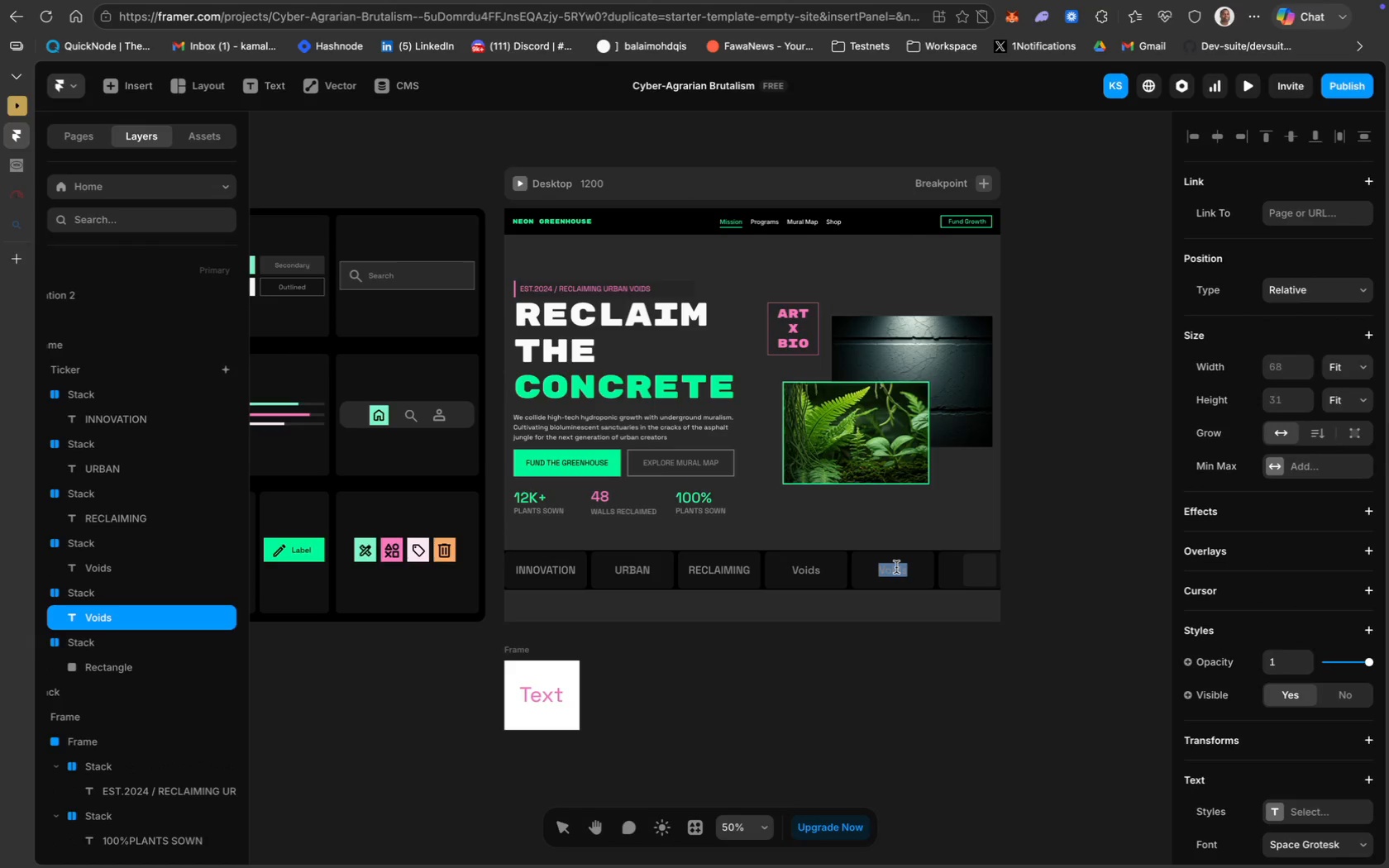 
type(Hydrop)
 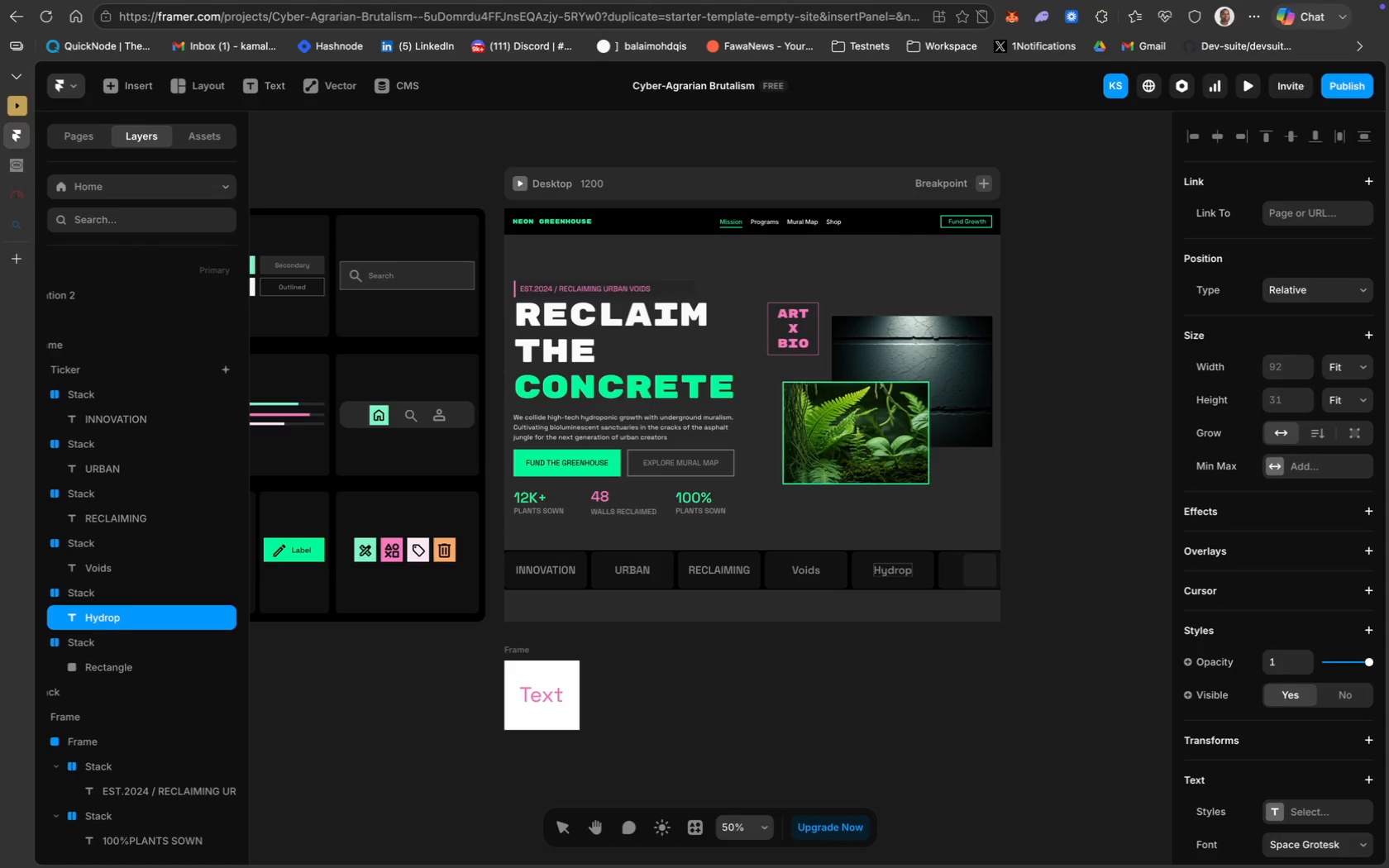 
key(Meta+A)
 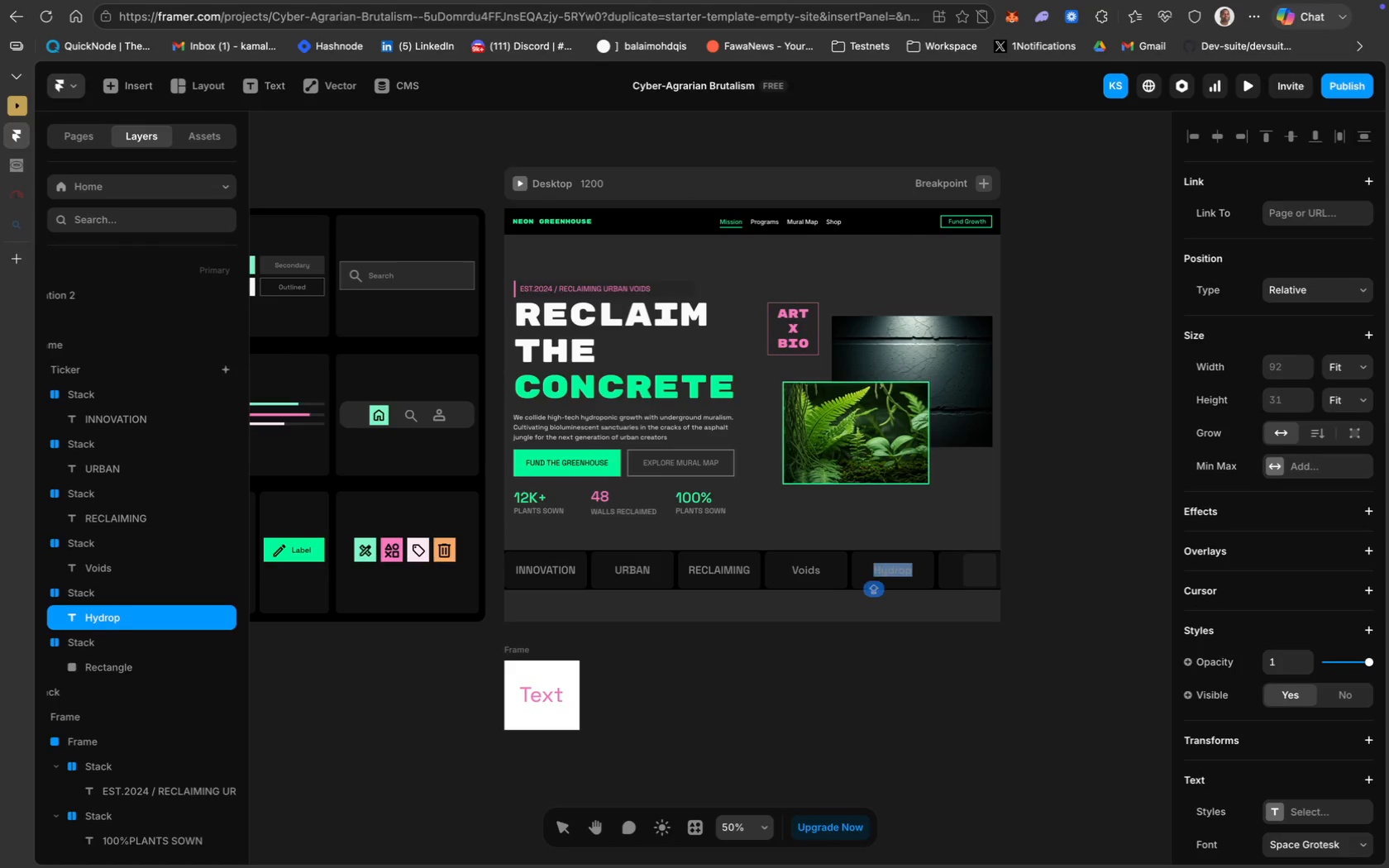 
type(HYDROP)
 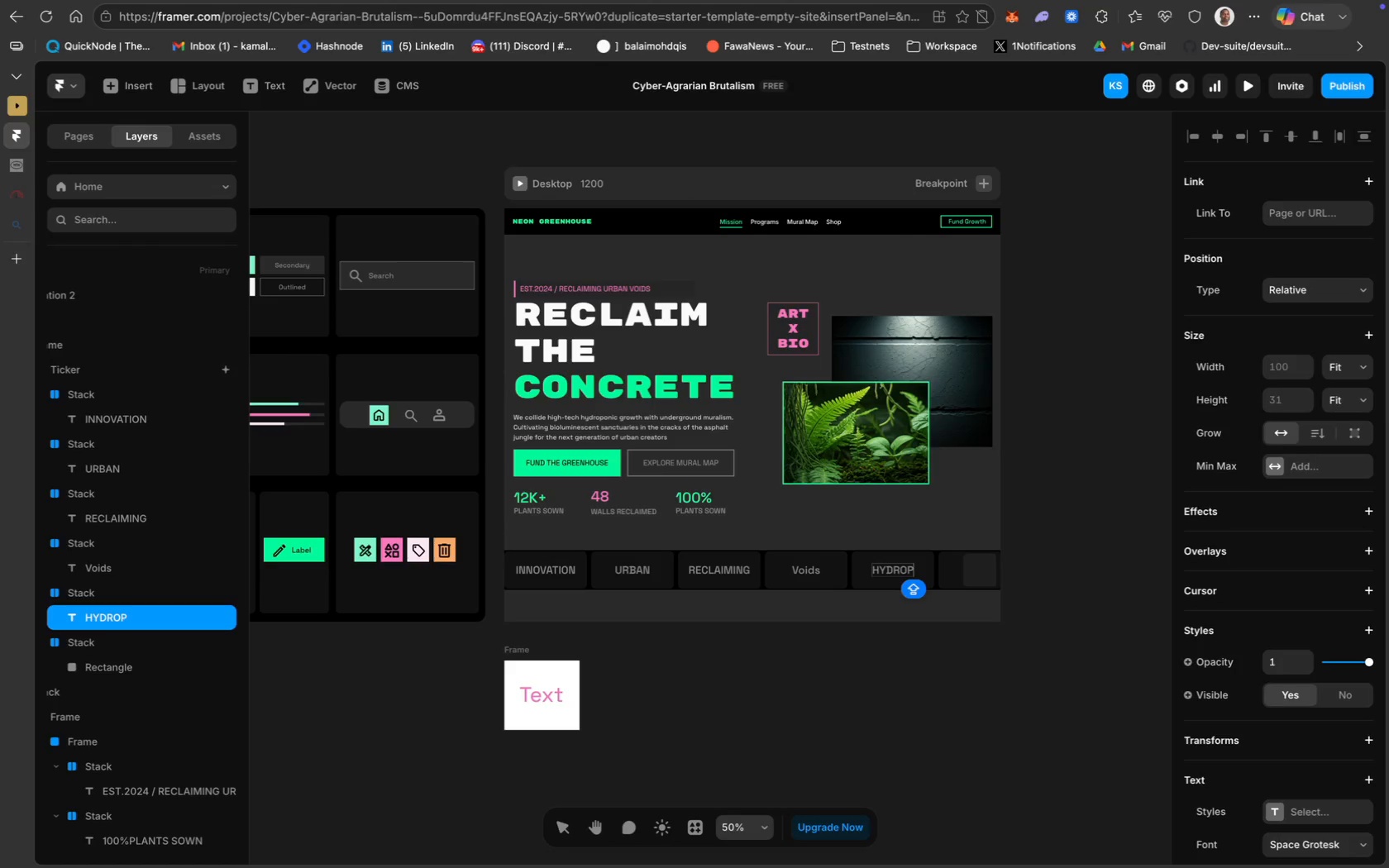 
type(PON)
 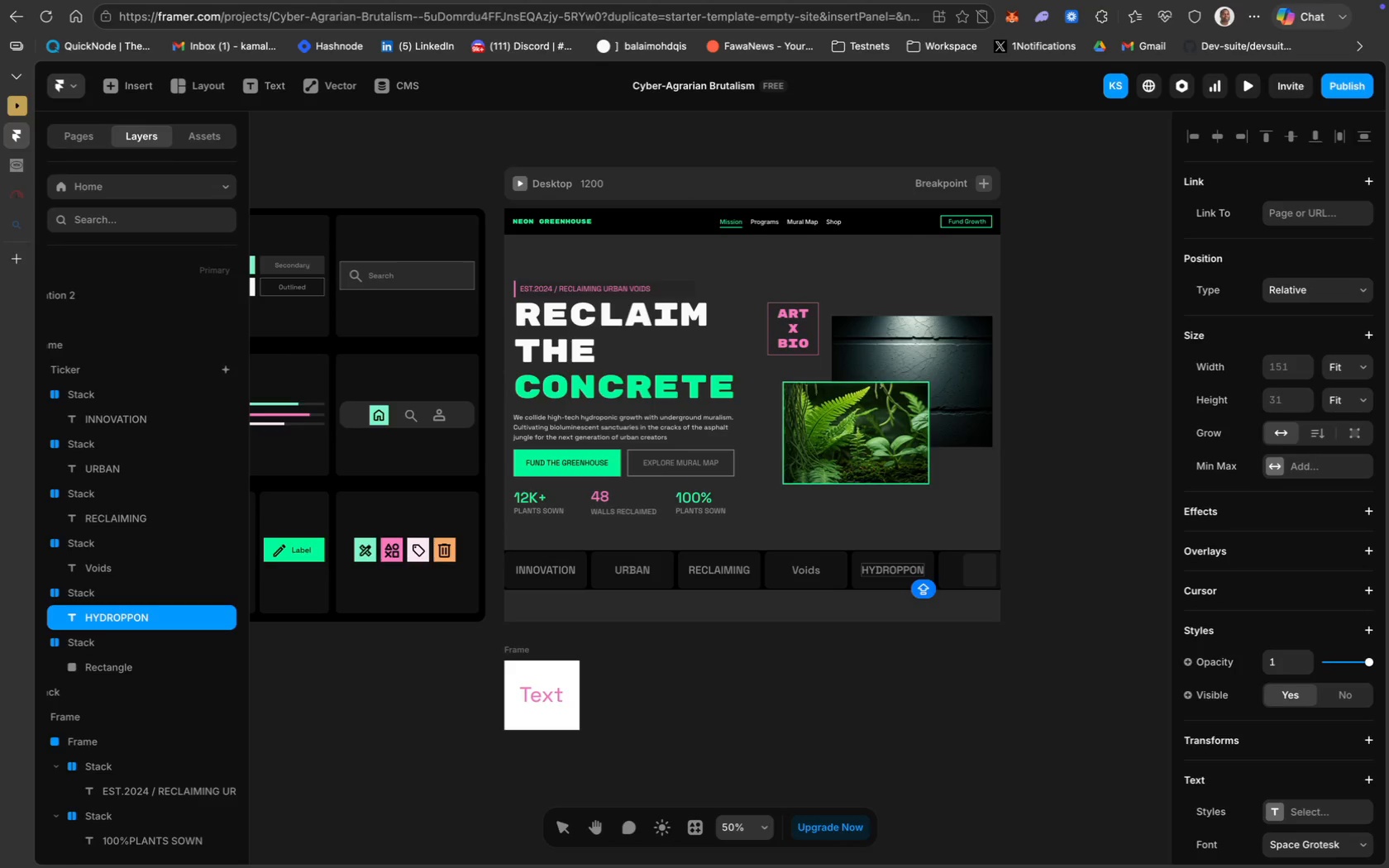 
key(Backspace)
key(Backspace)
key(Backspace)
type(ON)
 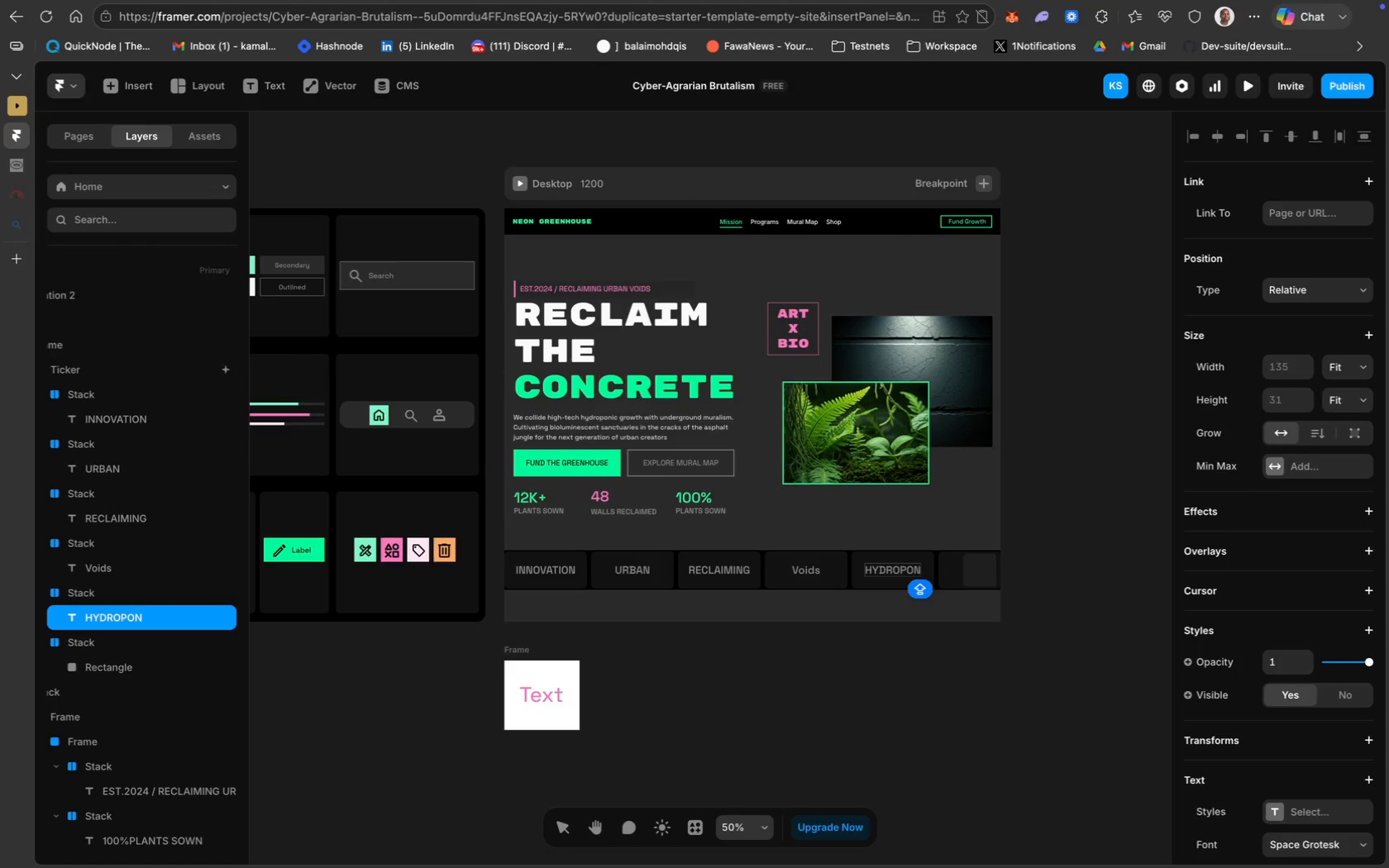 
type(IC)
 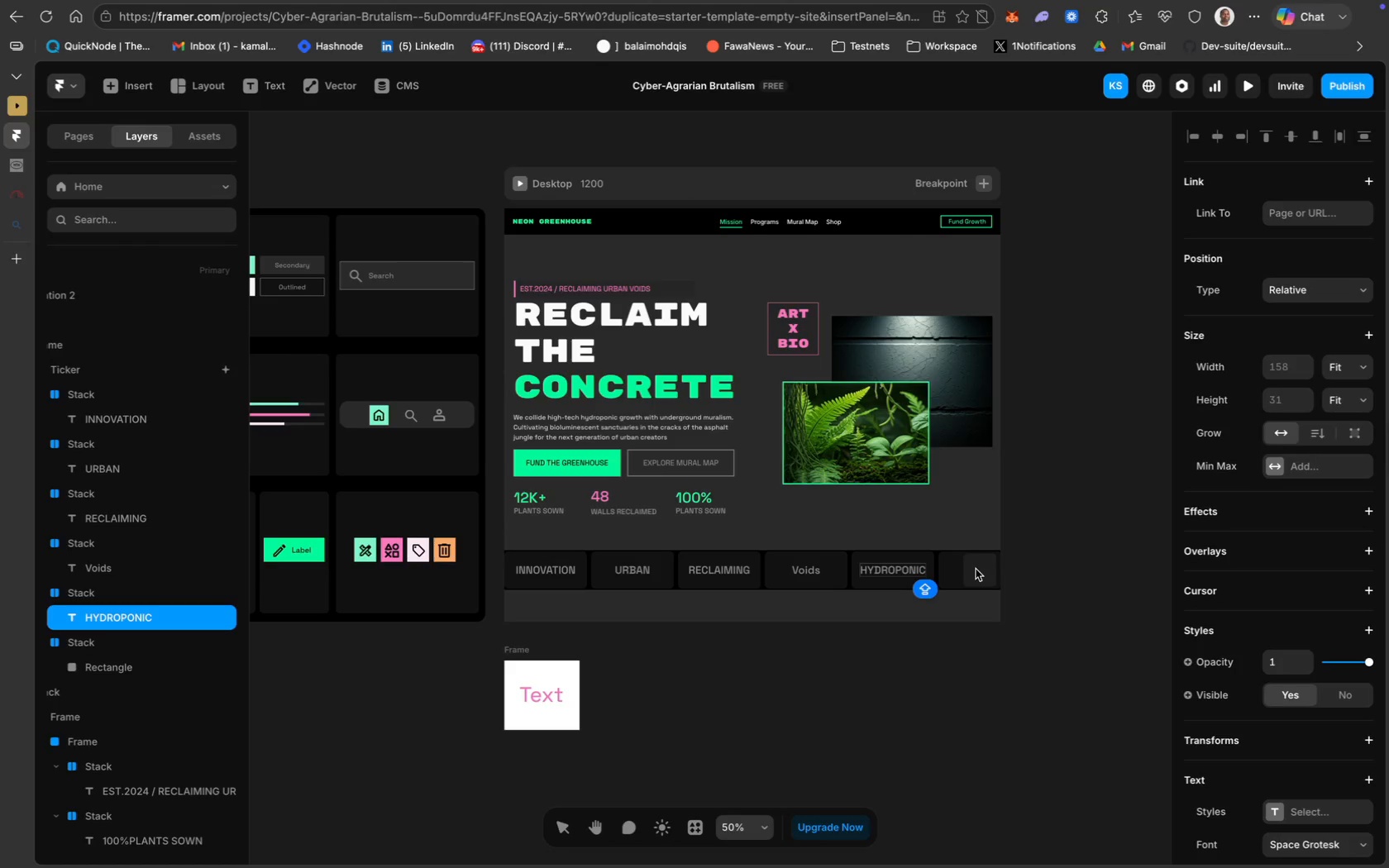 
left_click([971, 569])
 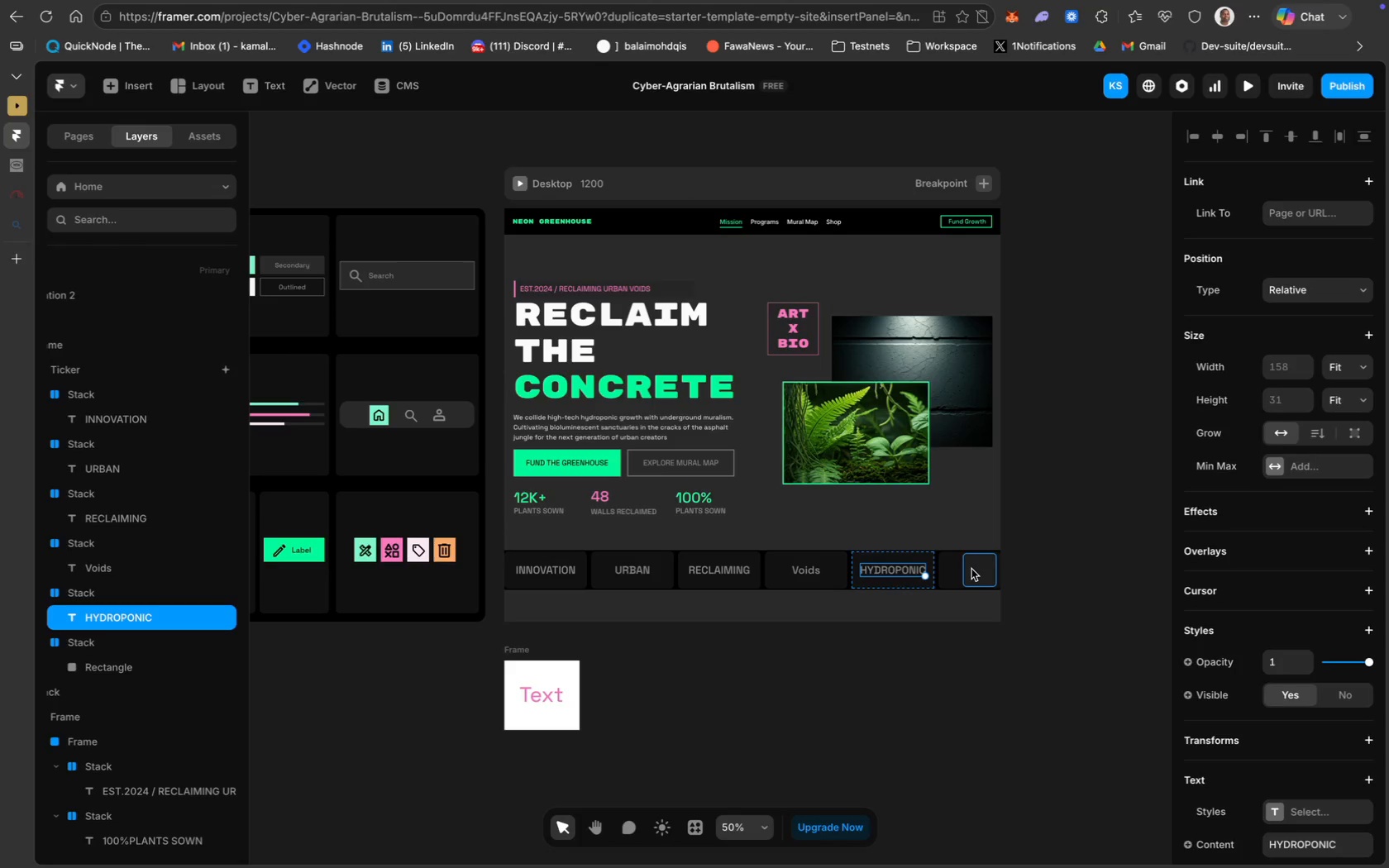 
key(Backspace)
 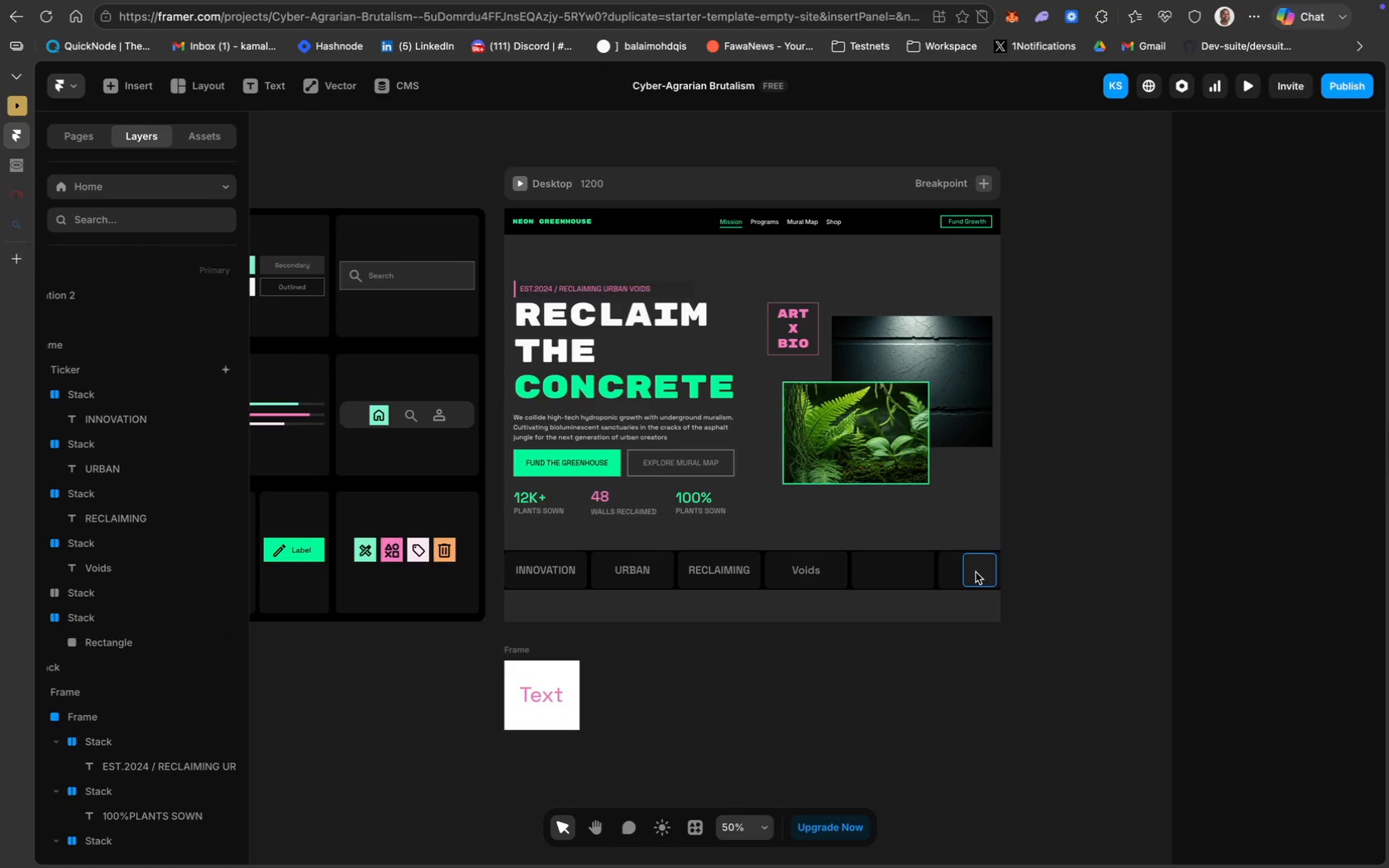 
left_click([976, 570])
 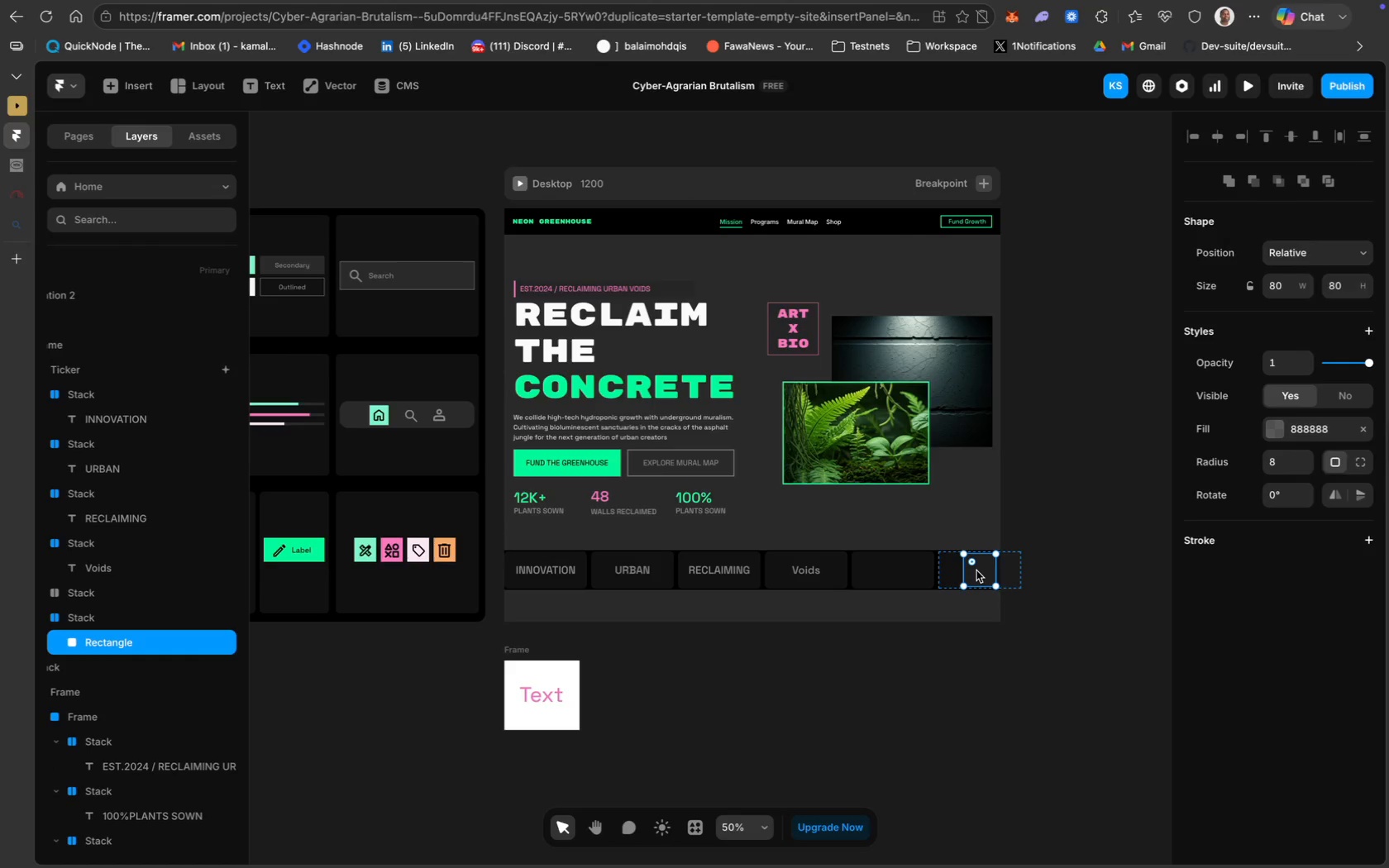 
key(Meta+Z)
 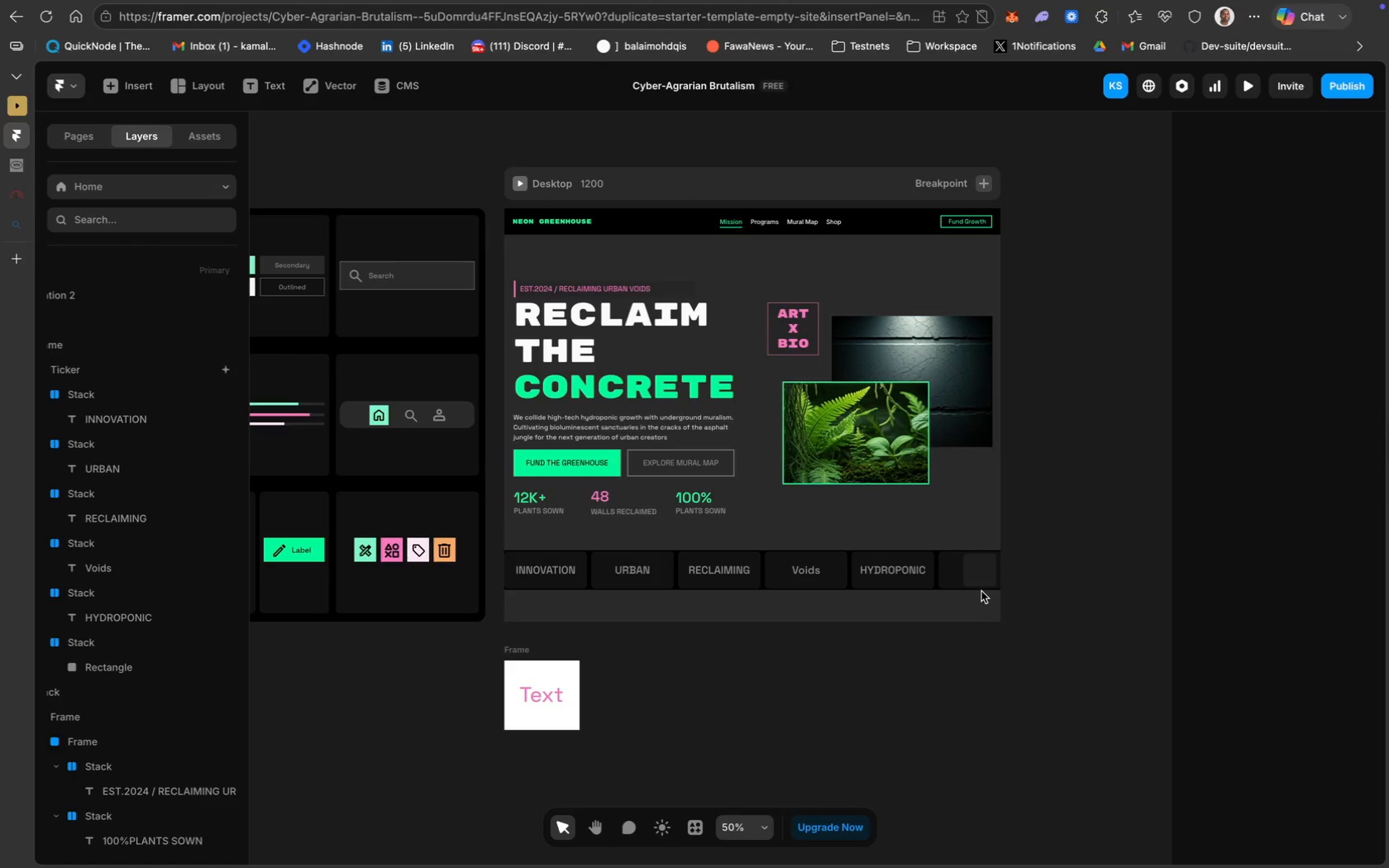 
left_click([981, 584])
 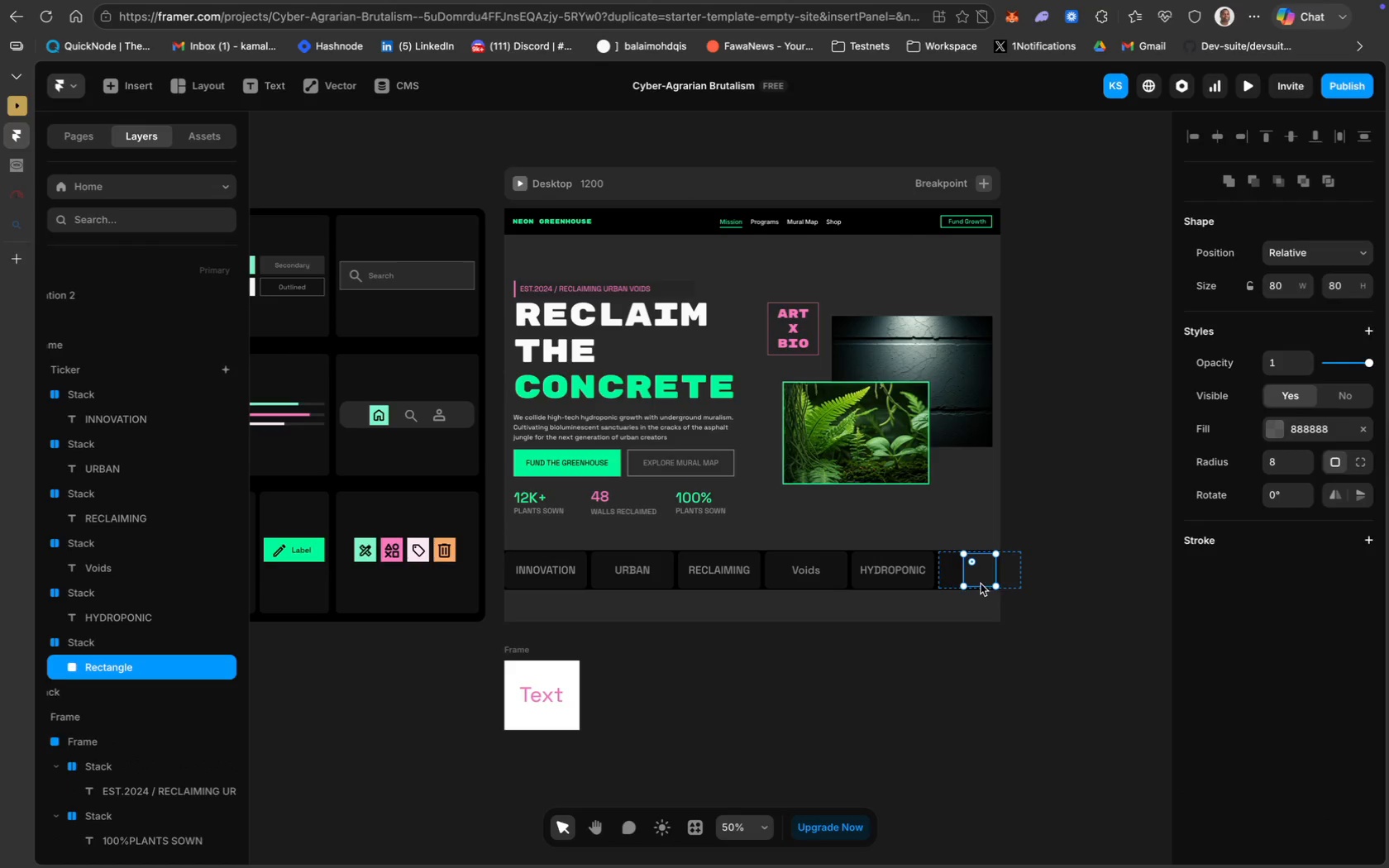 
key(Backspace)
 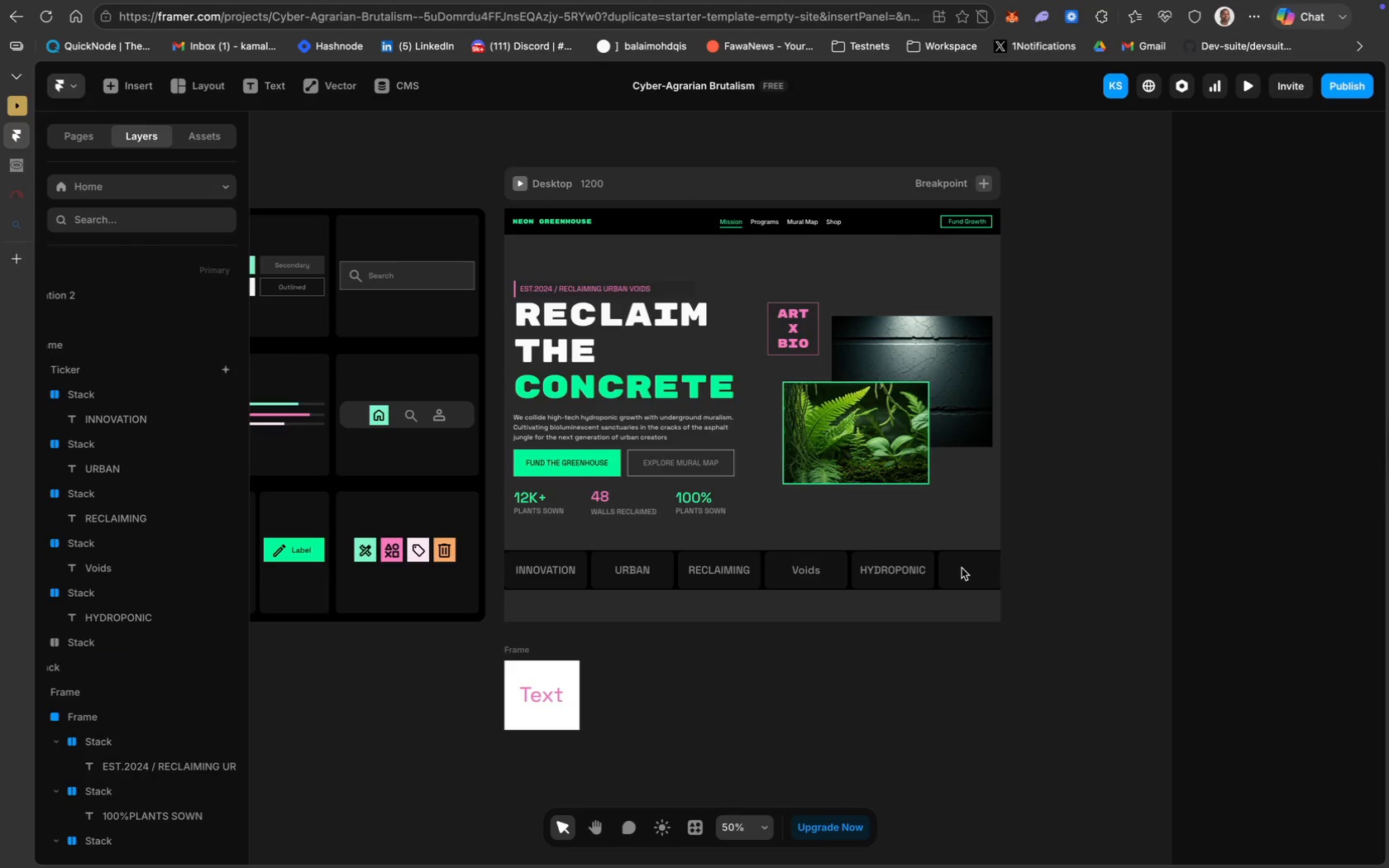 
left_click([962, 568])
 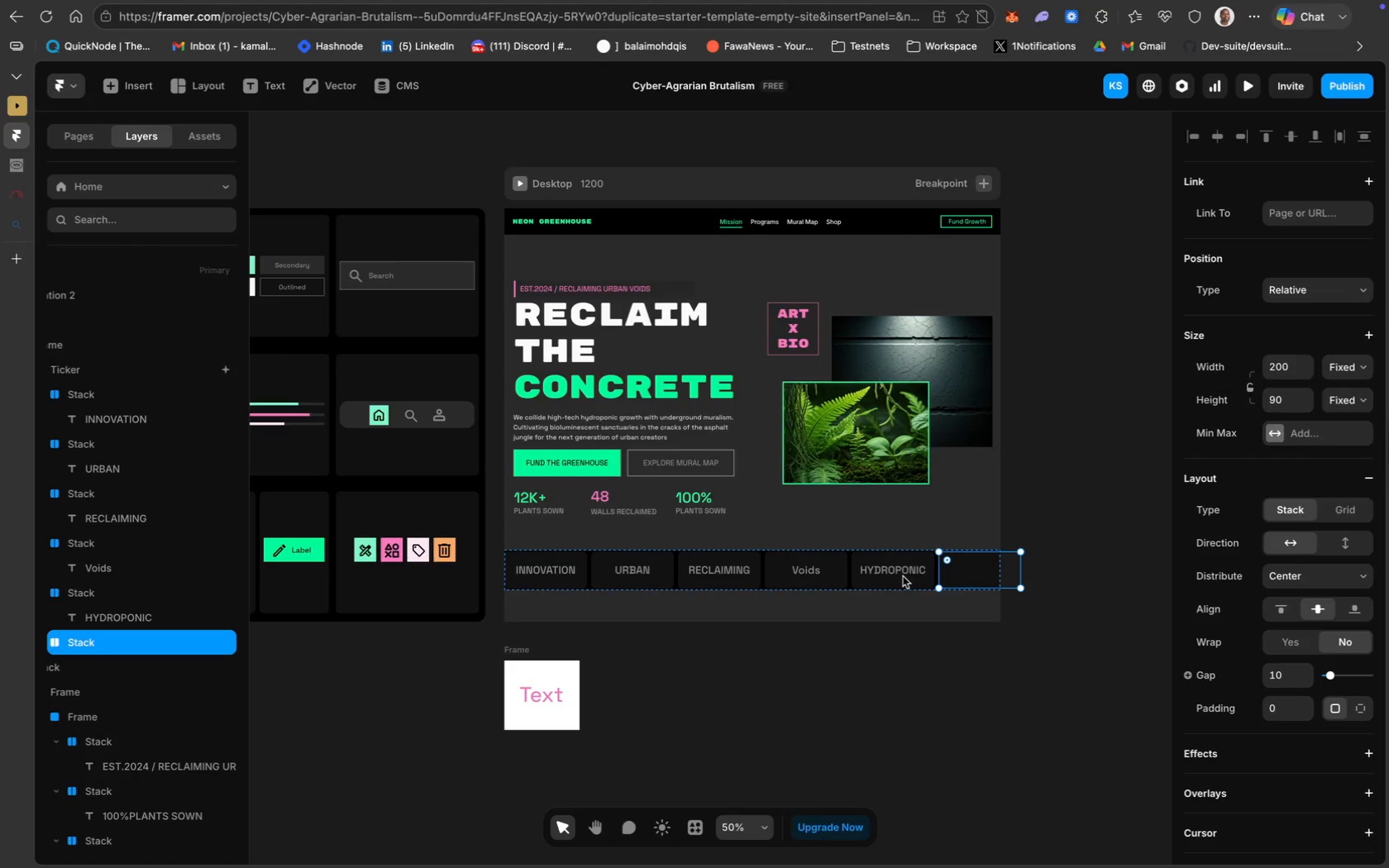 
left_click([901, 575])
 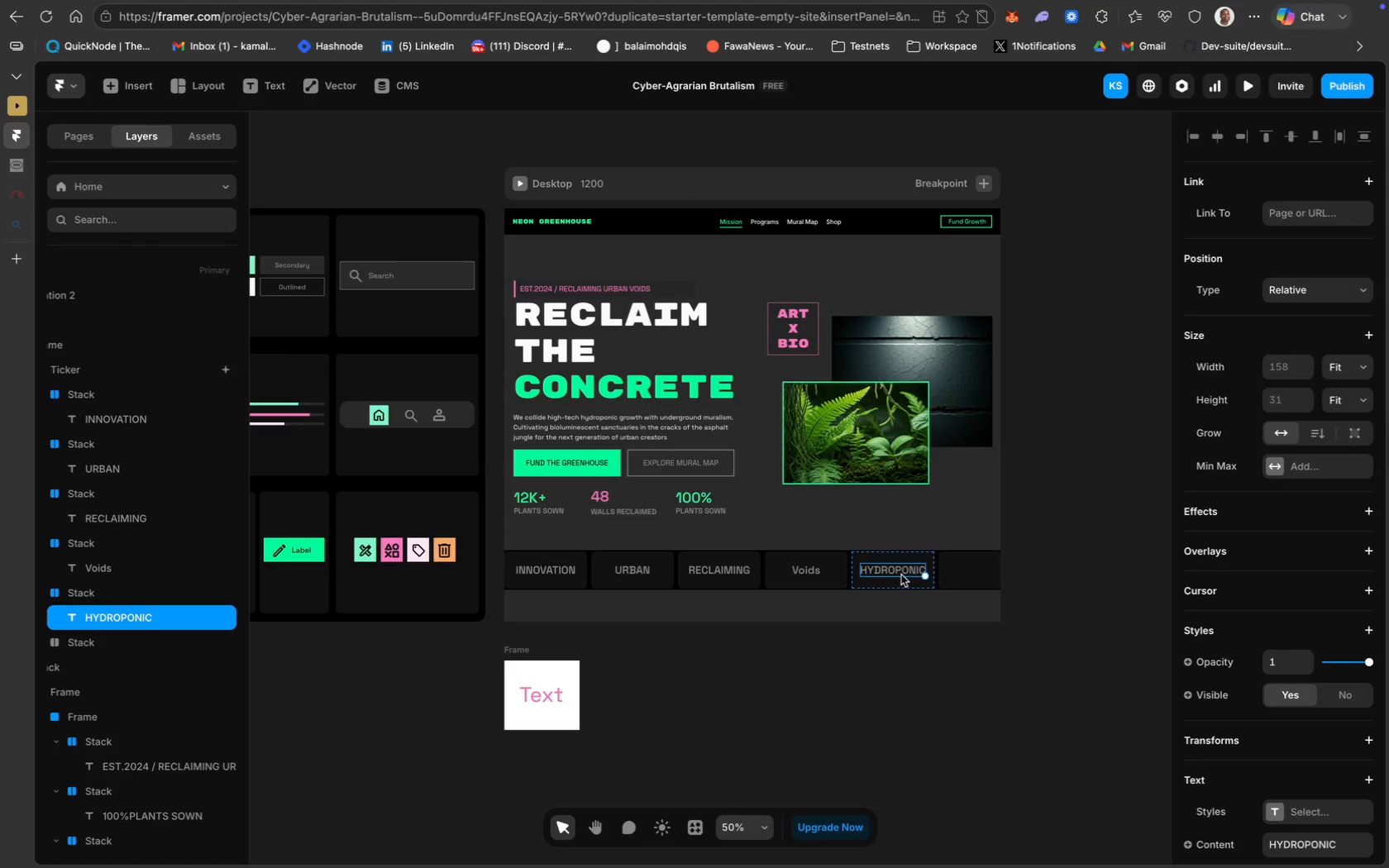 
key(Meta+D)
 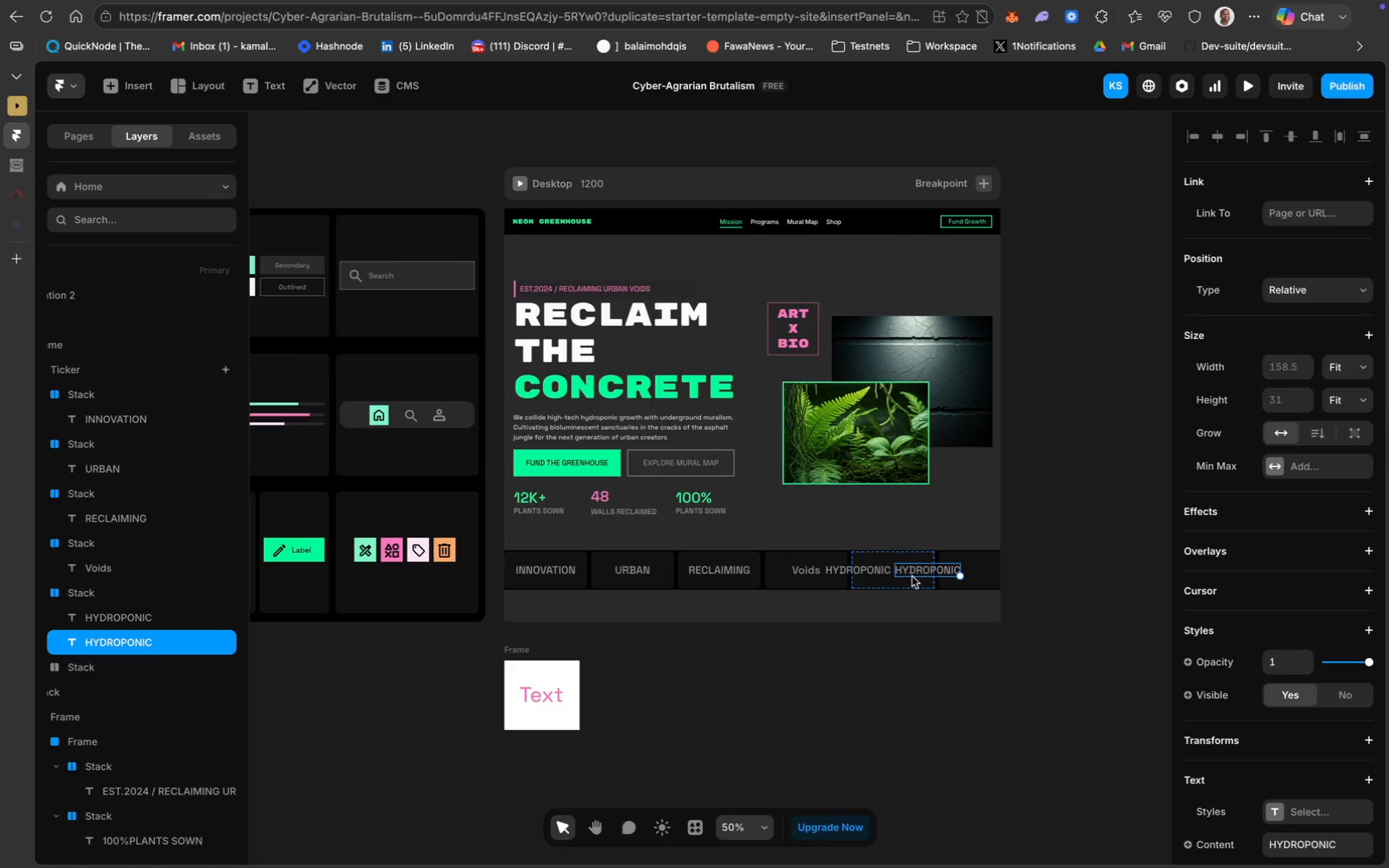 
left_click_drag(start_coordinate=[912, 575], to_coordinate=[970, 575])
 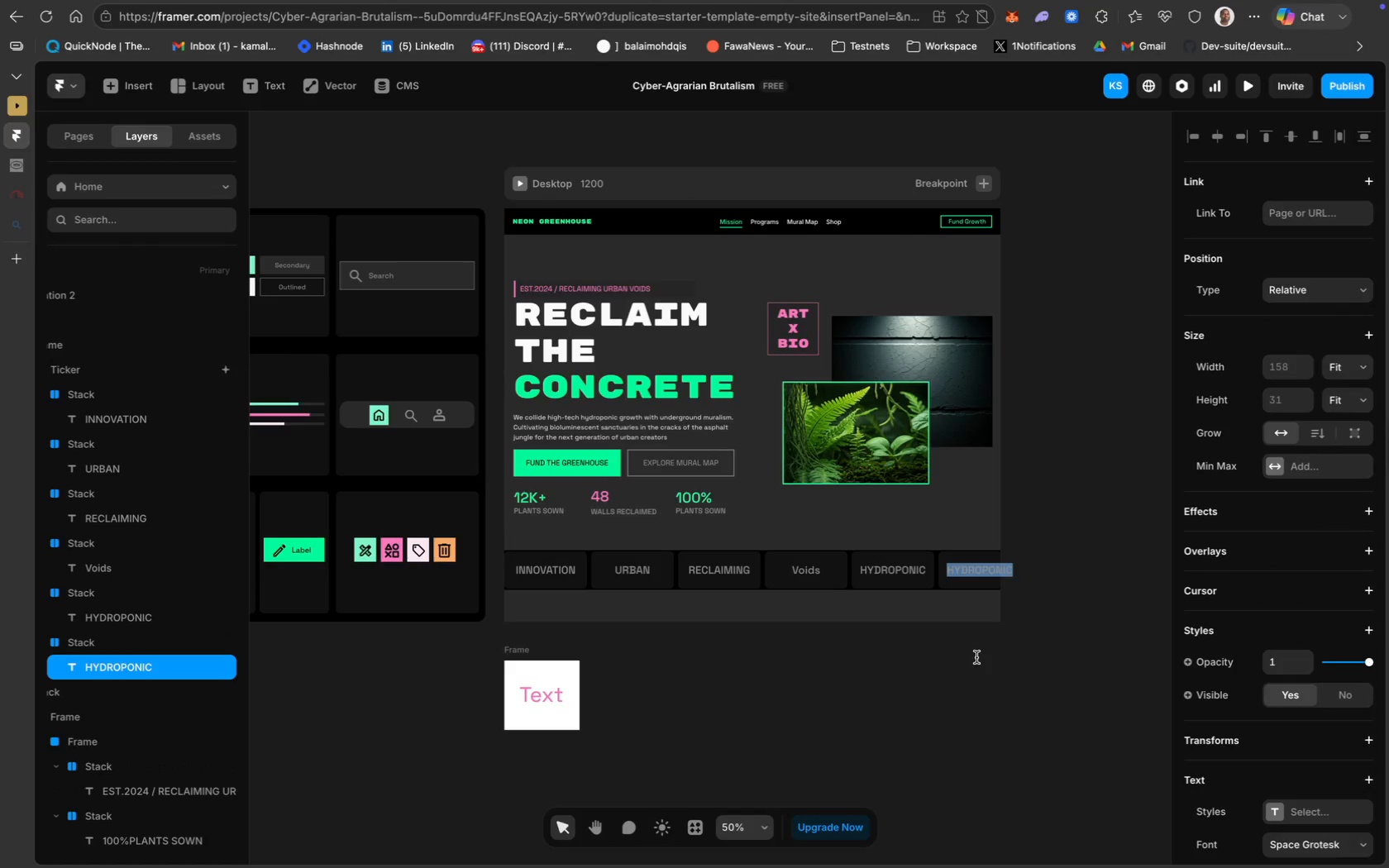 
type(You)
 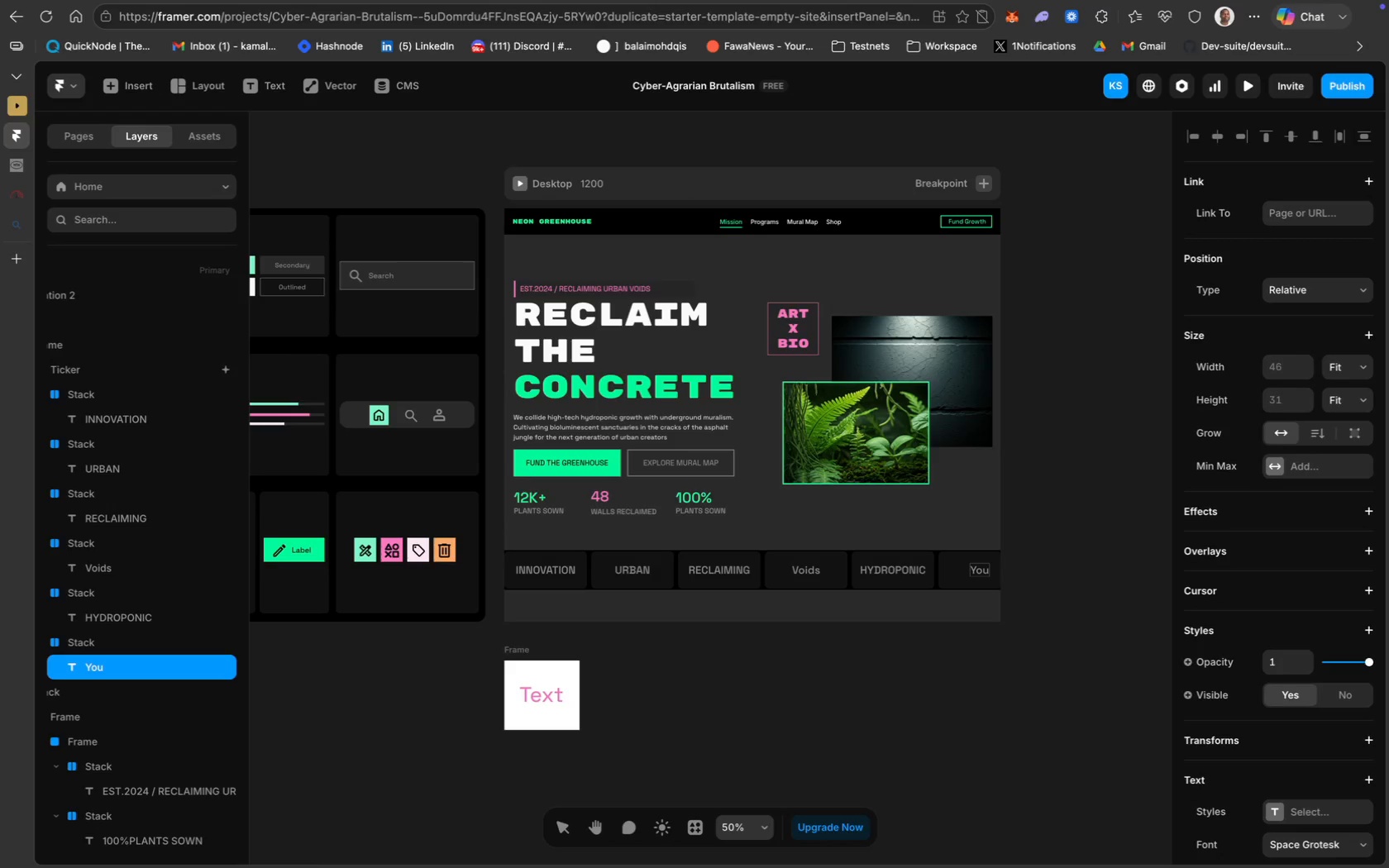 
wait(5.46)
 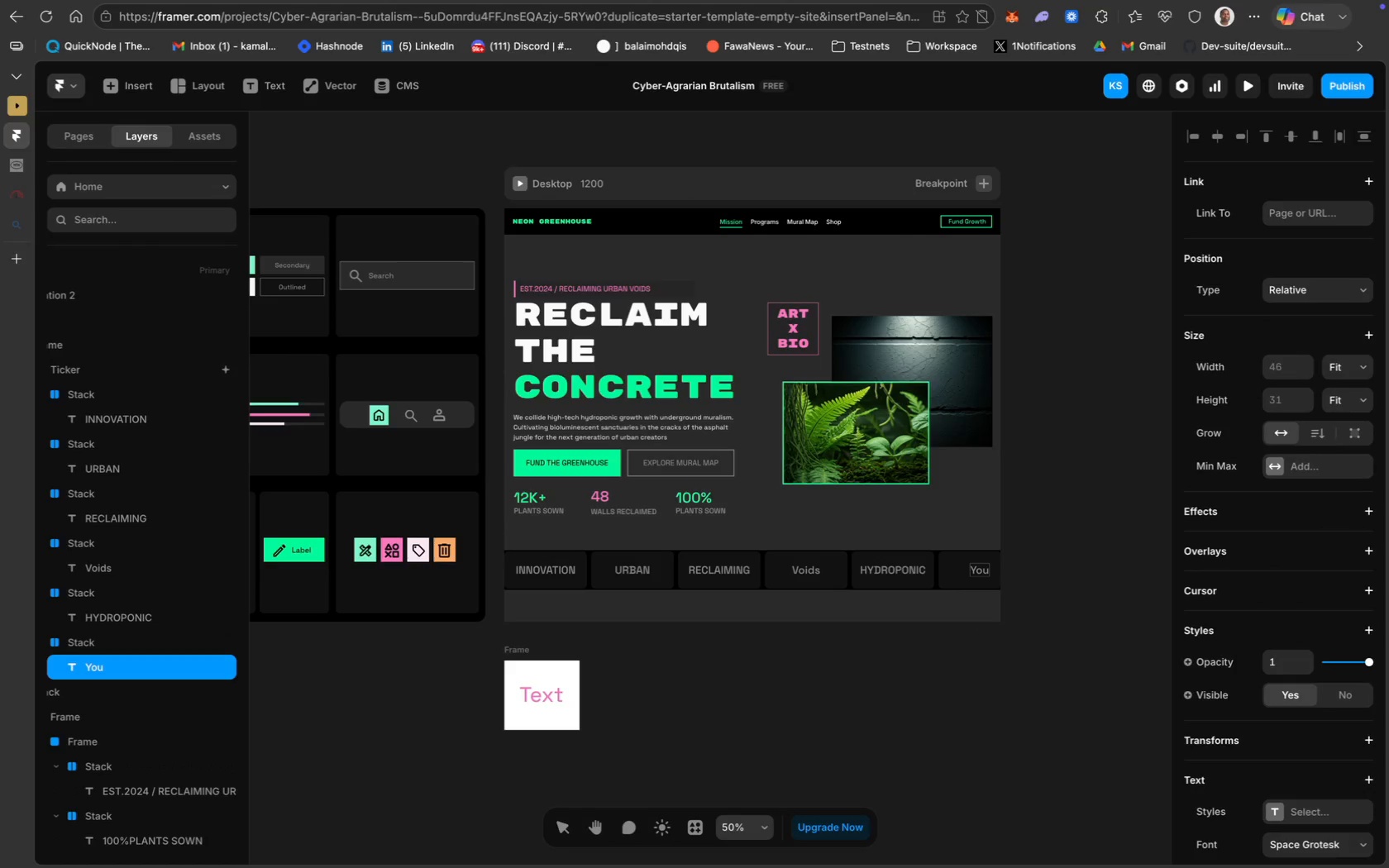 
key(Meta+CommandLeft)
 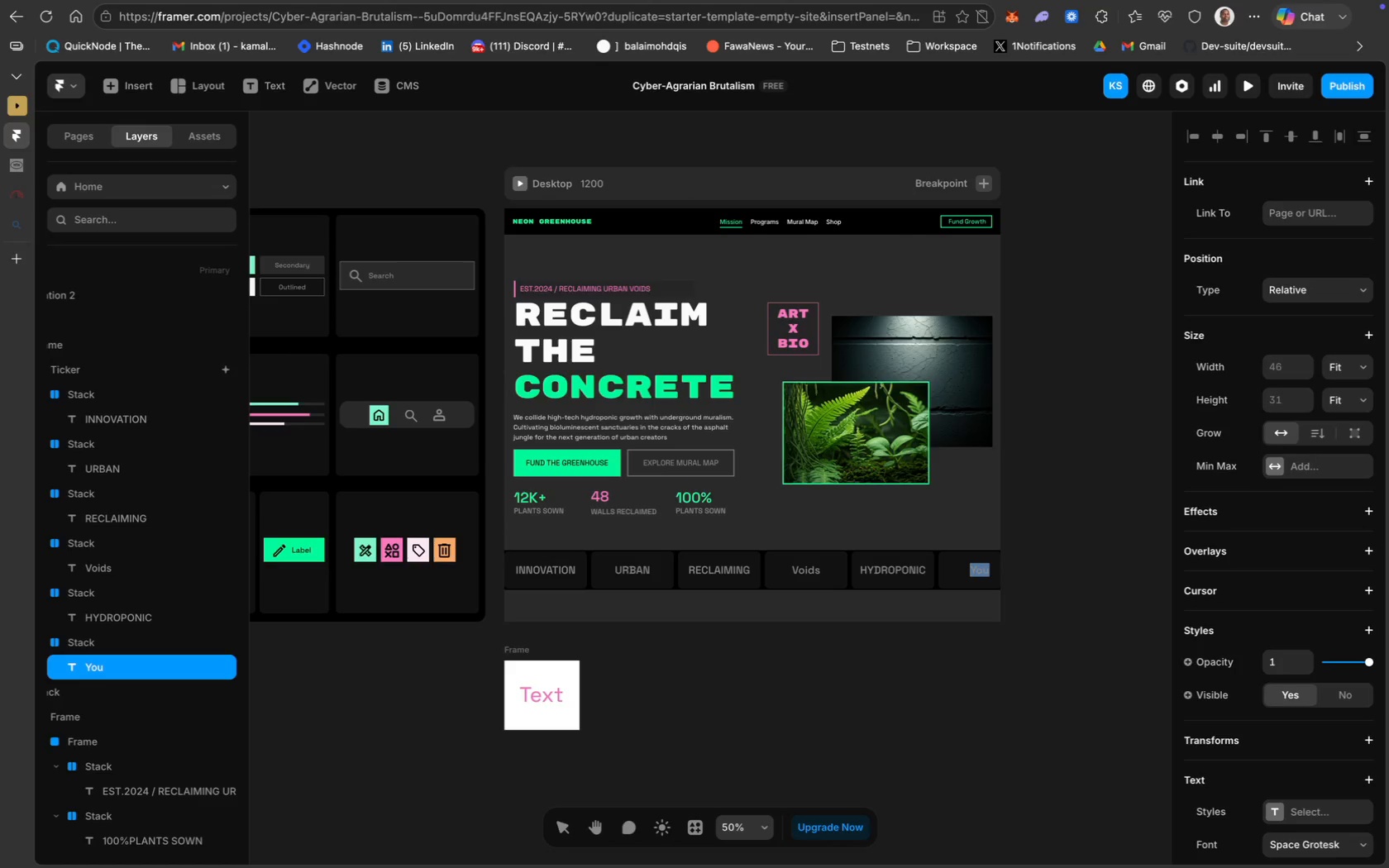 
key(Meta+A)
 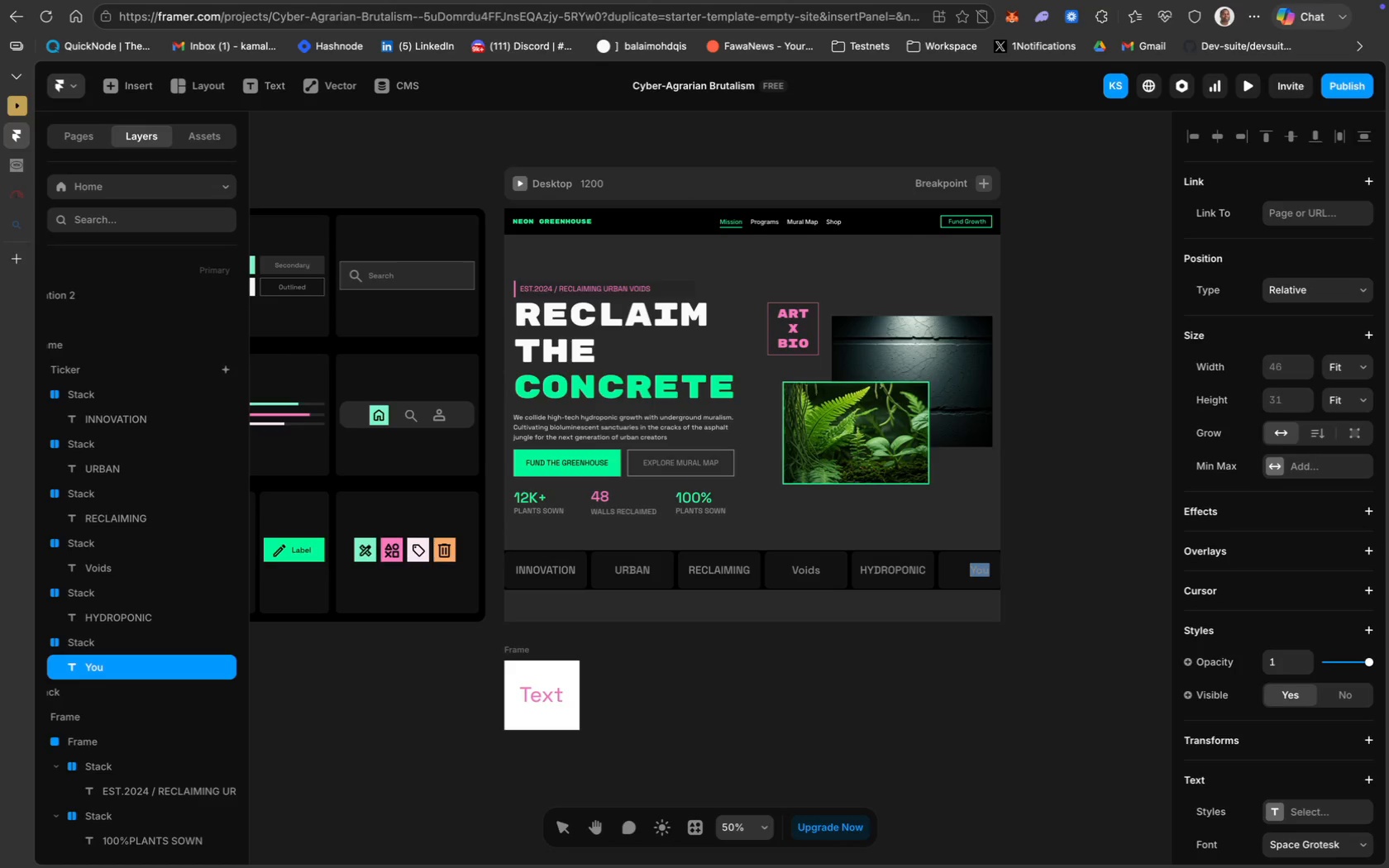 
type(YOUTH)
 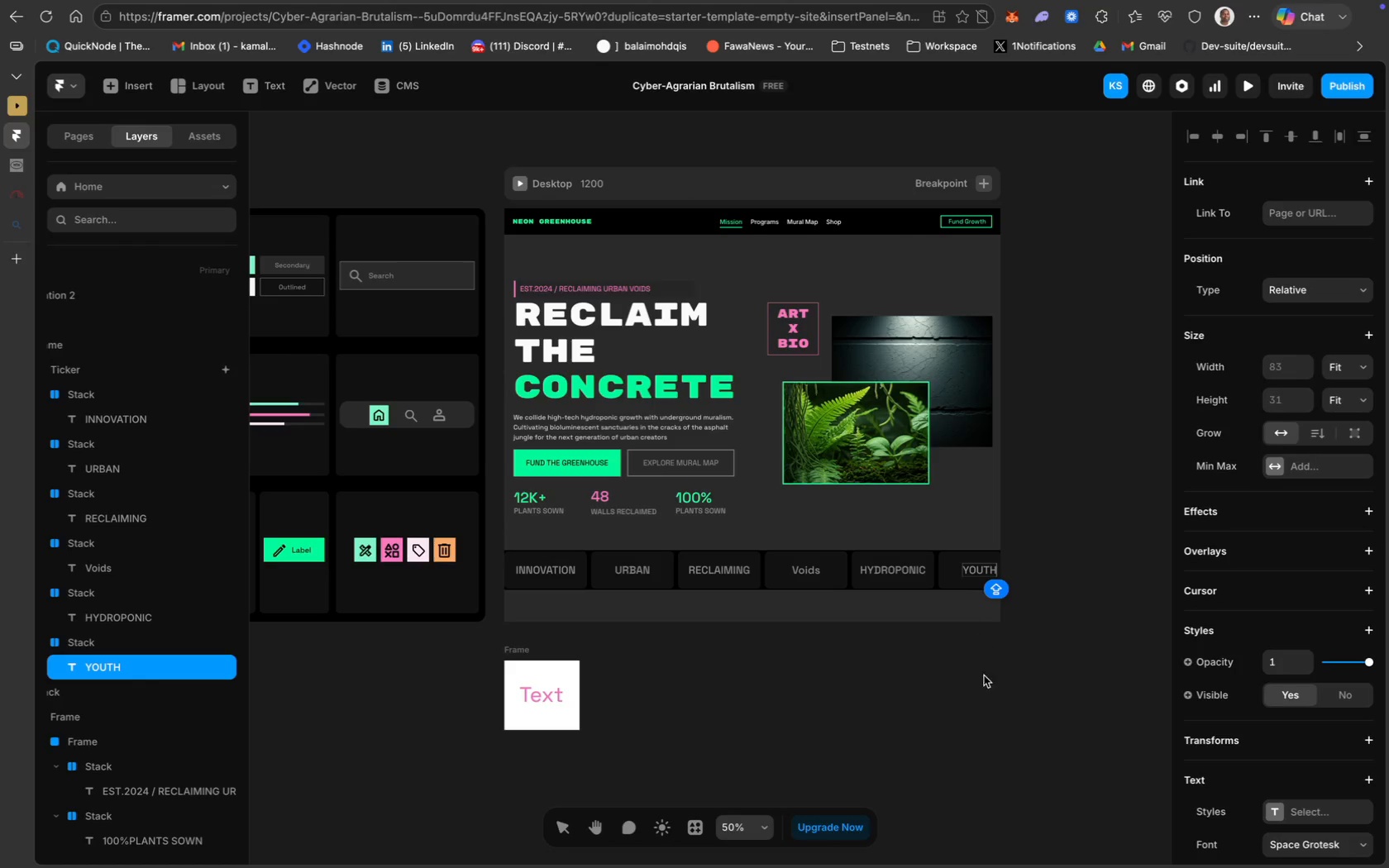 
left_click([984, 763])
 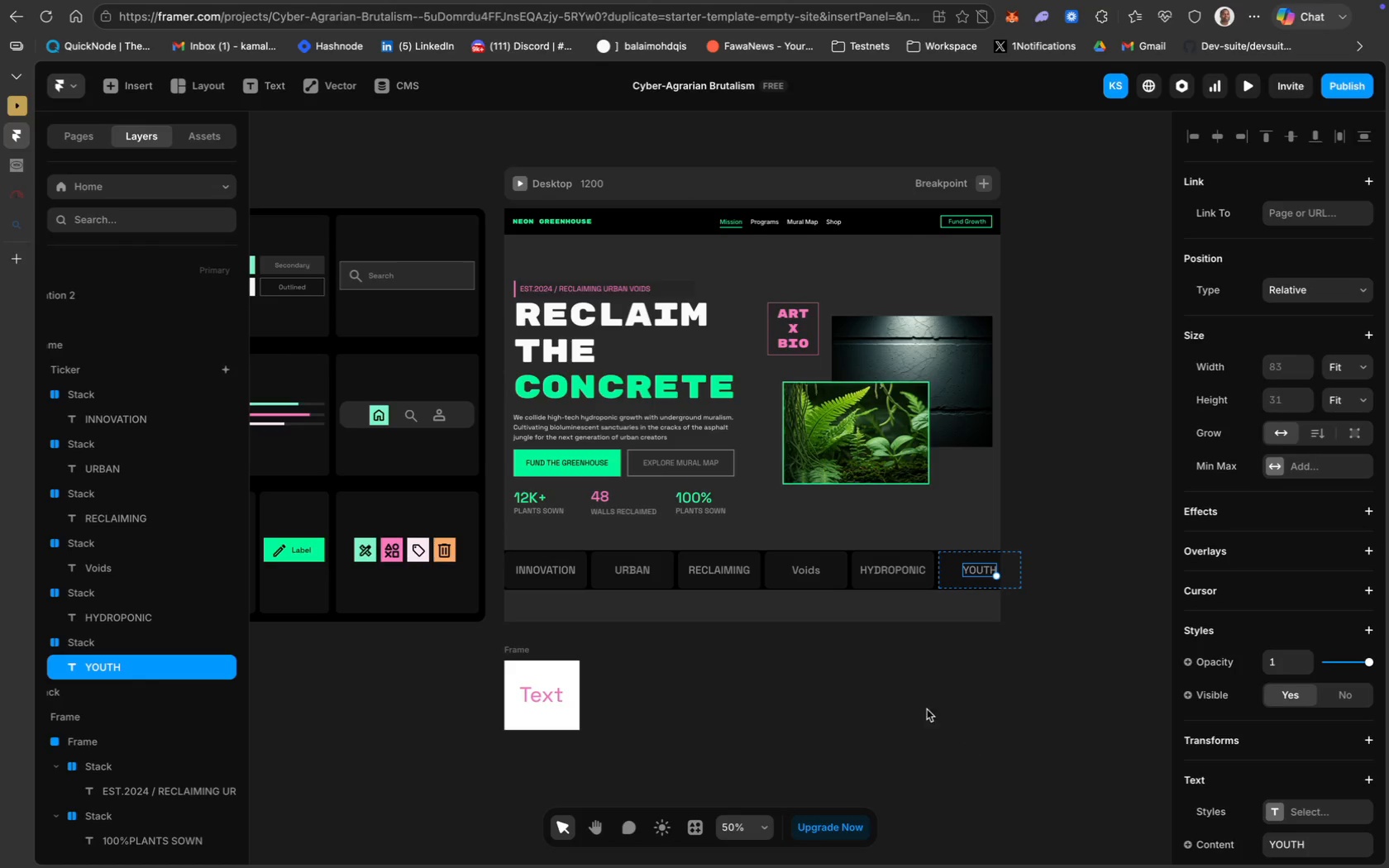 
left_click([914, 705])
 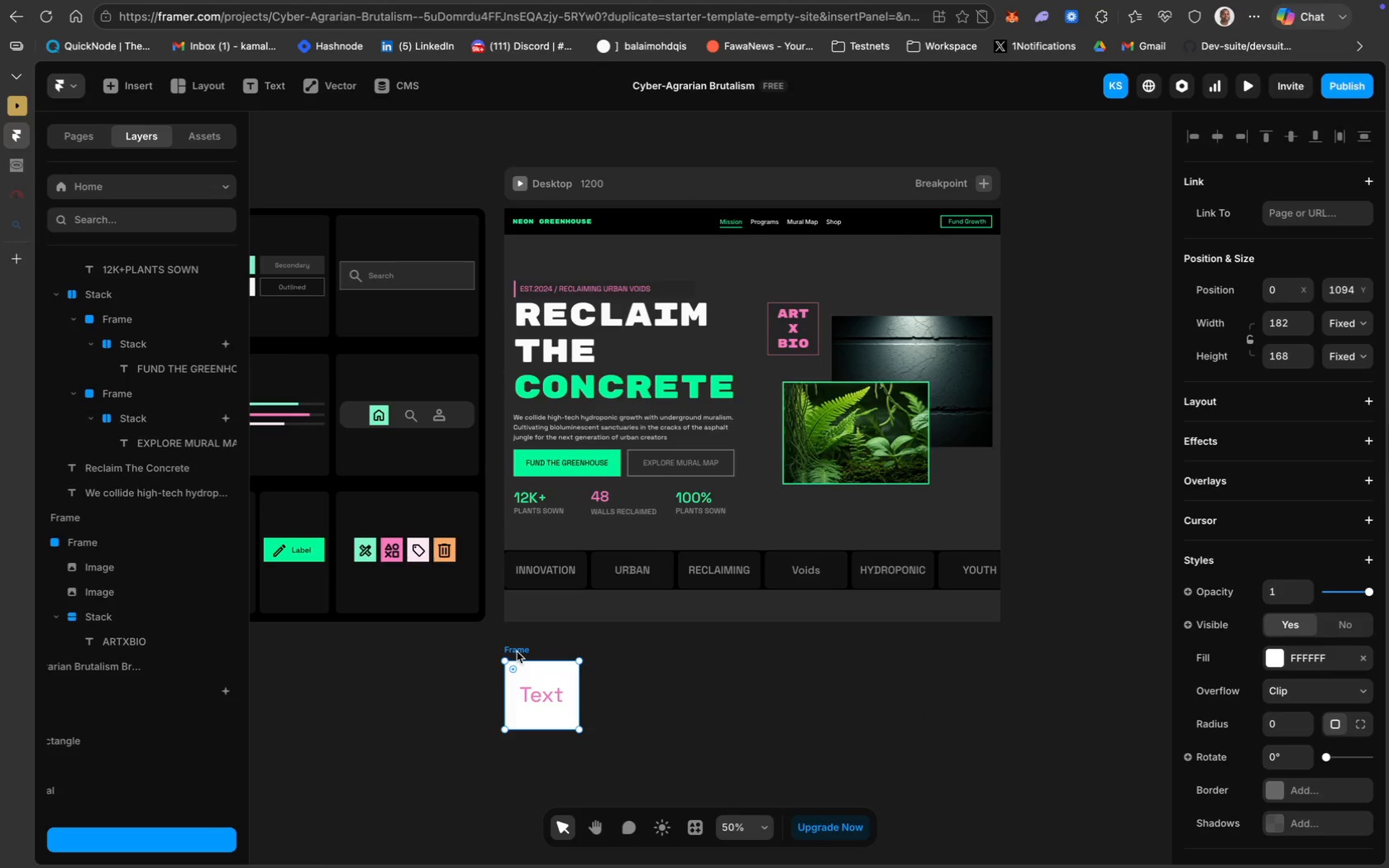 
key(Backspace)
 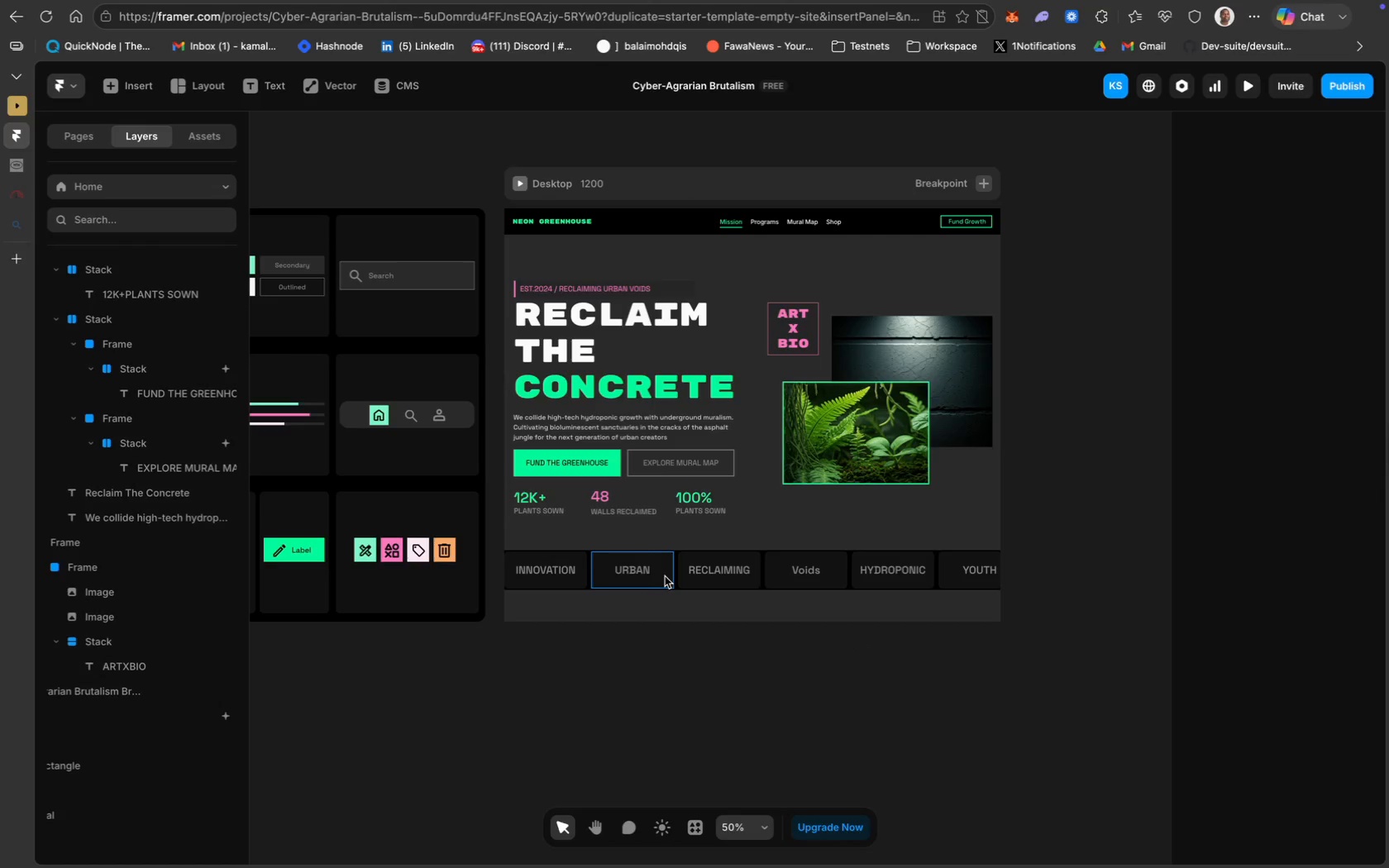 
wait(7.01)
 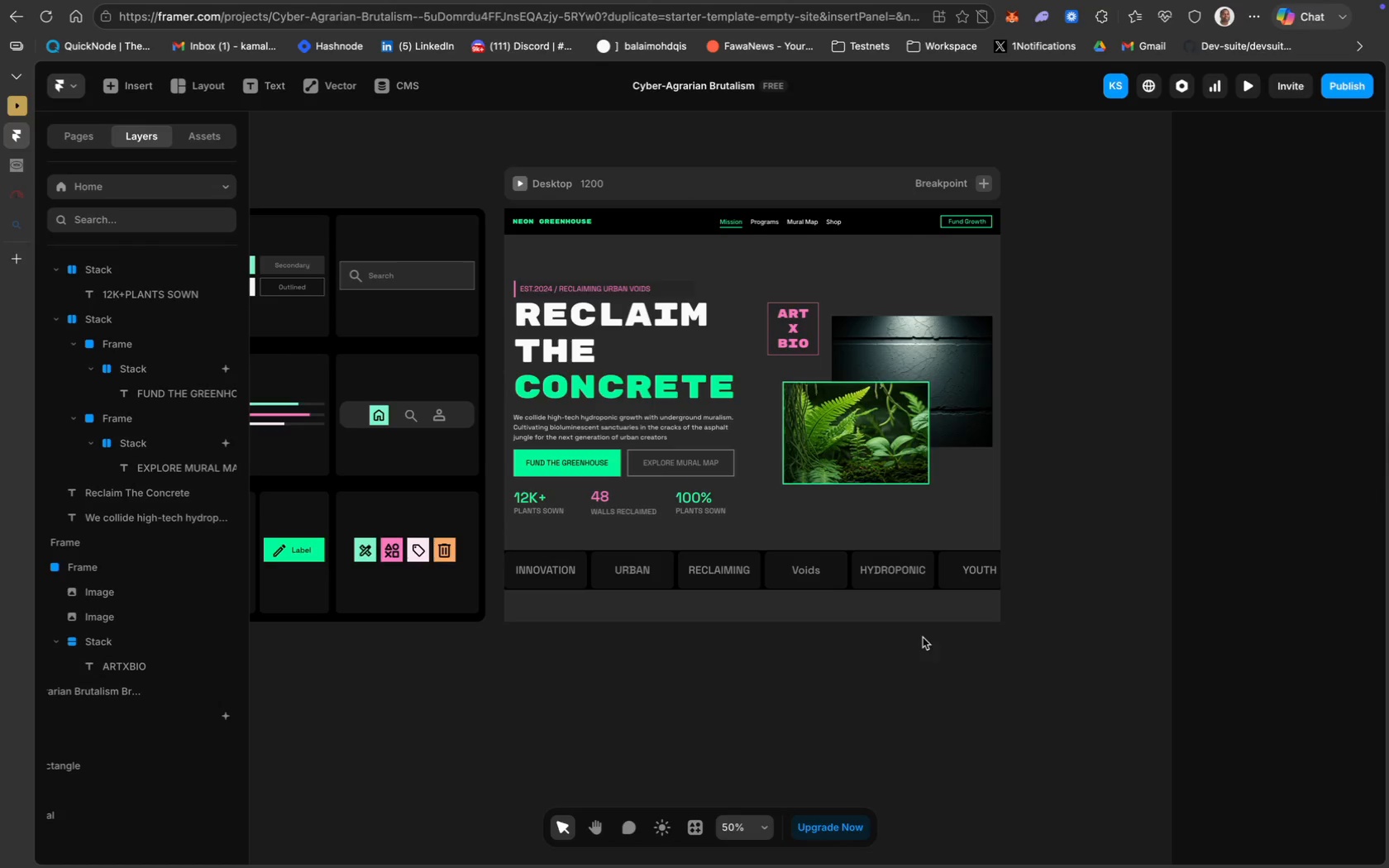 
hold_key(key=ShiftLeft, duration=4.84)
left_click([572, 577])
 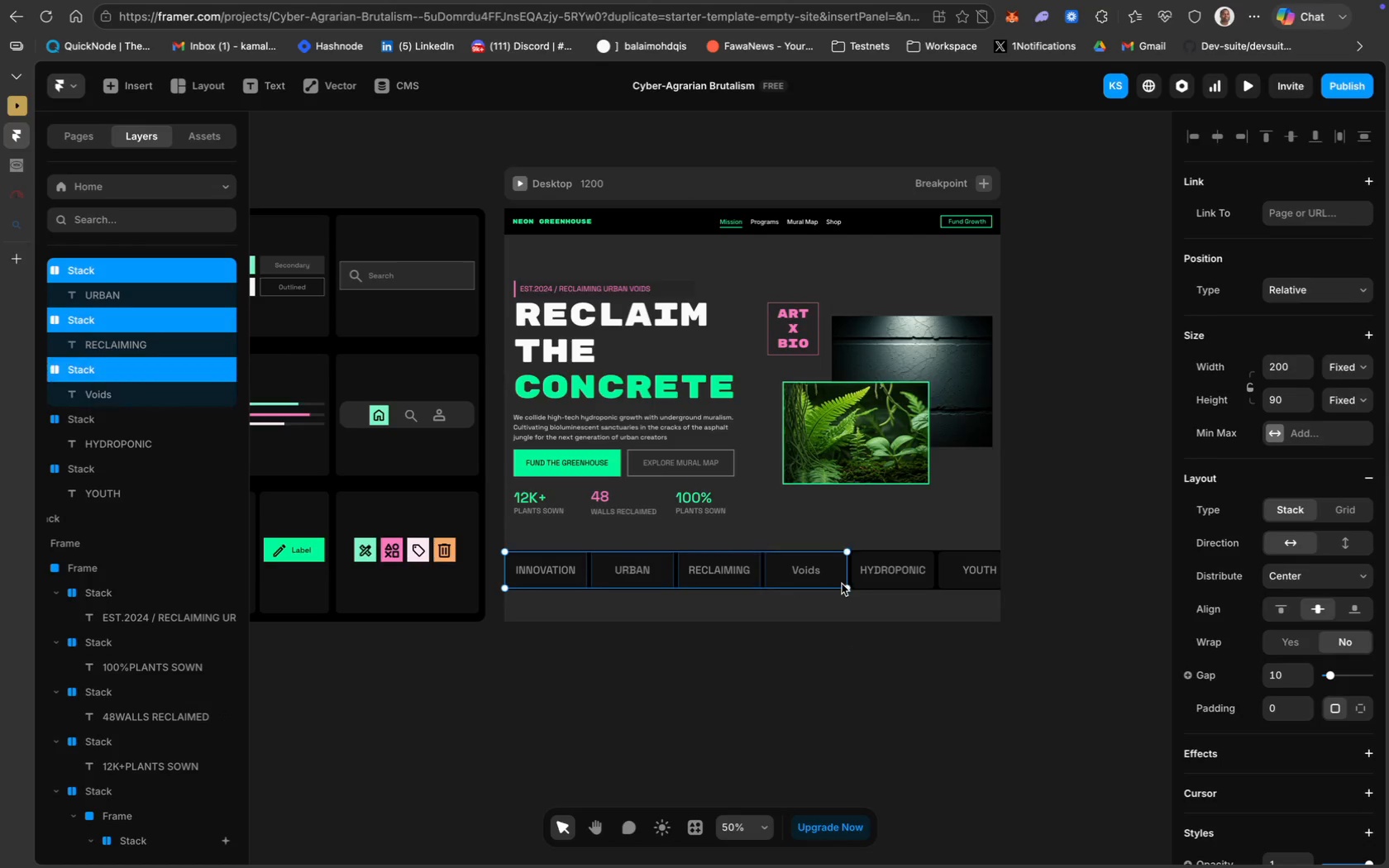 
left_click([914, 583])
 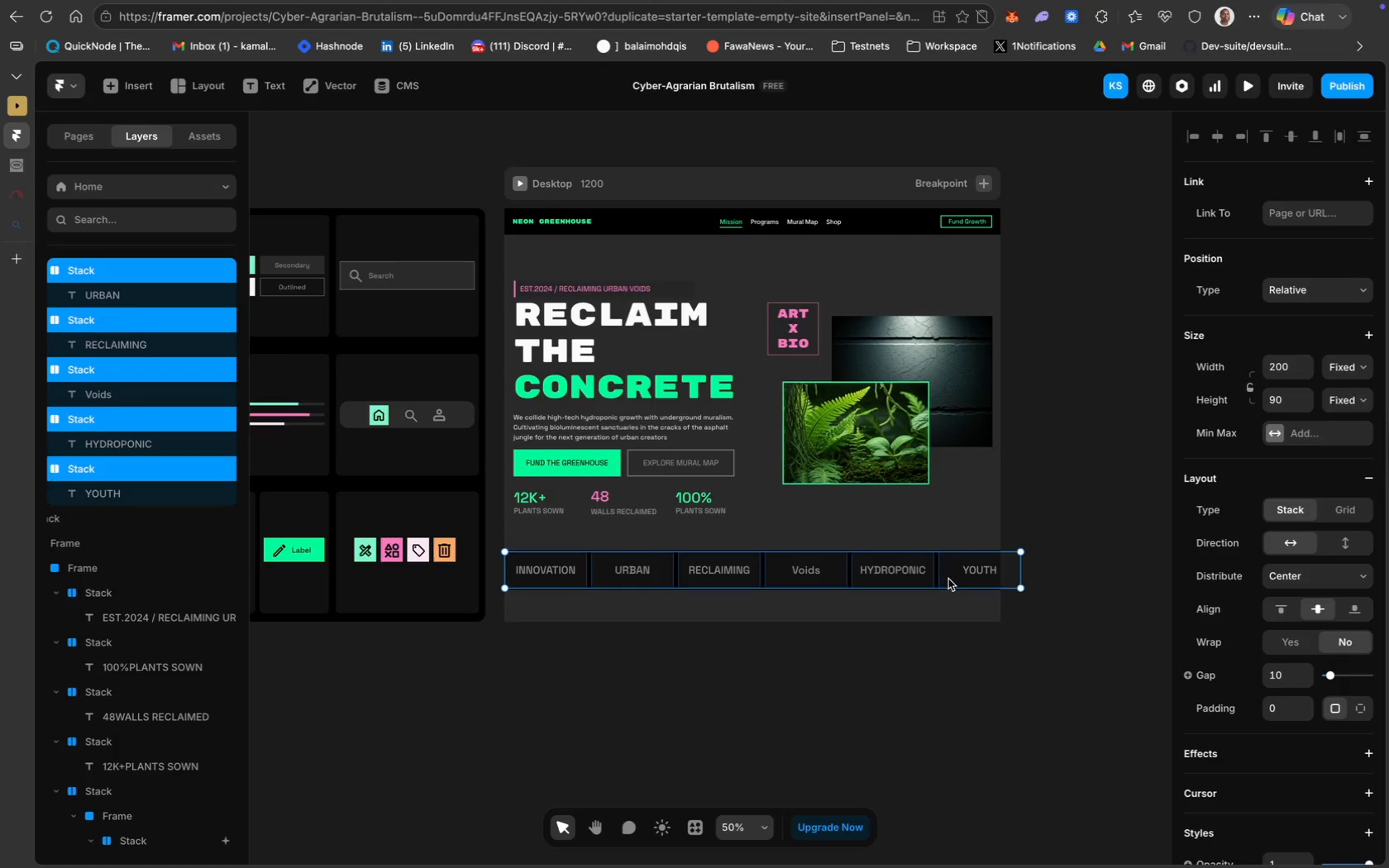 
left_click([948, 579])
 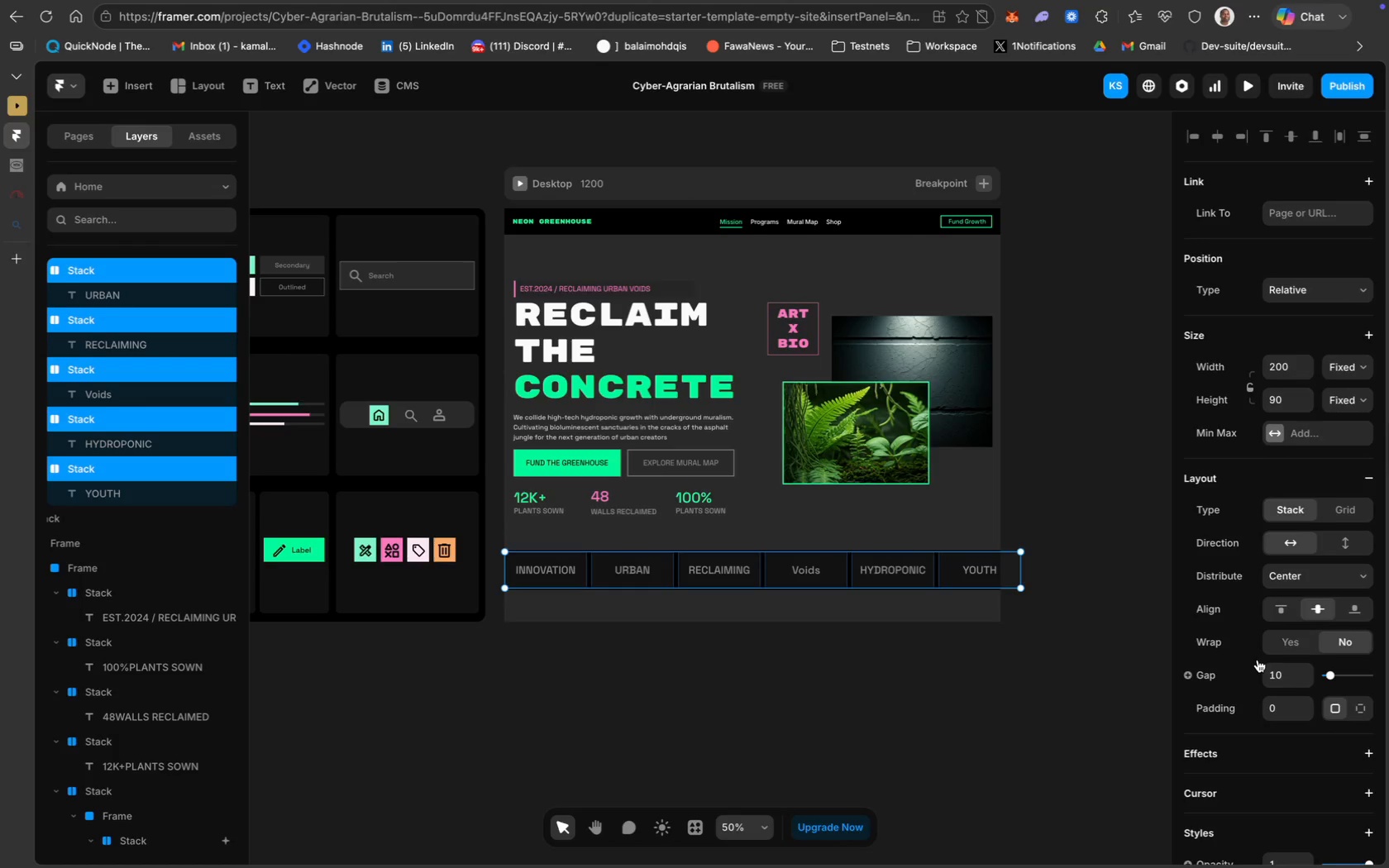 
scroll: coordinate [1243, 694], scroll_direction: down, amount: 101.0
 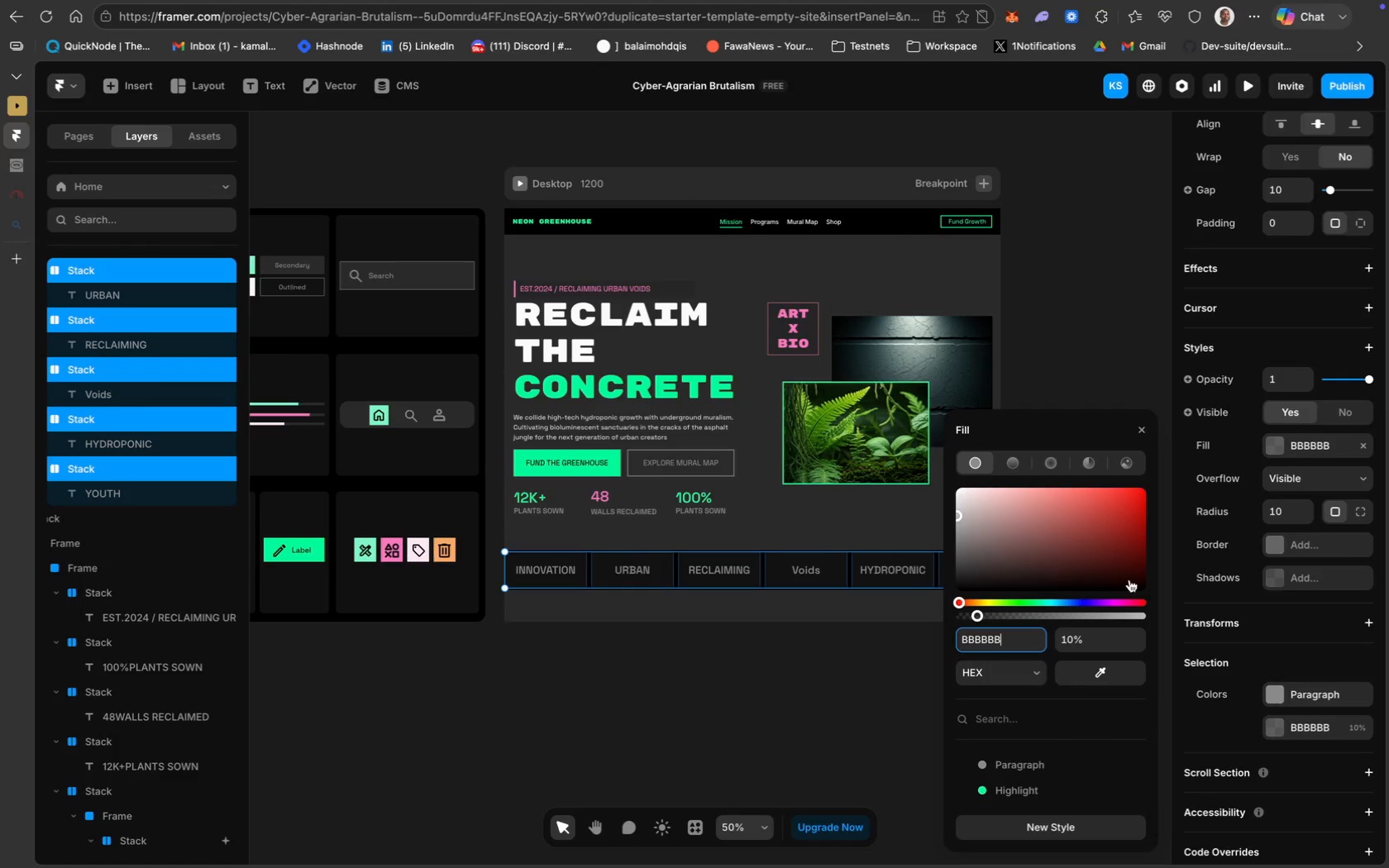 
type(000000)
 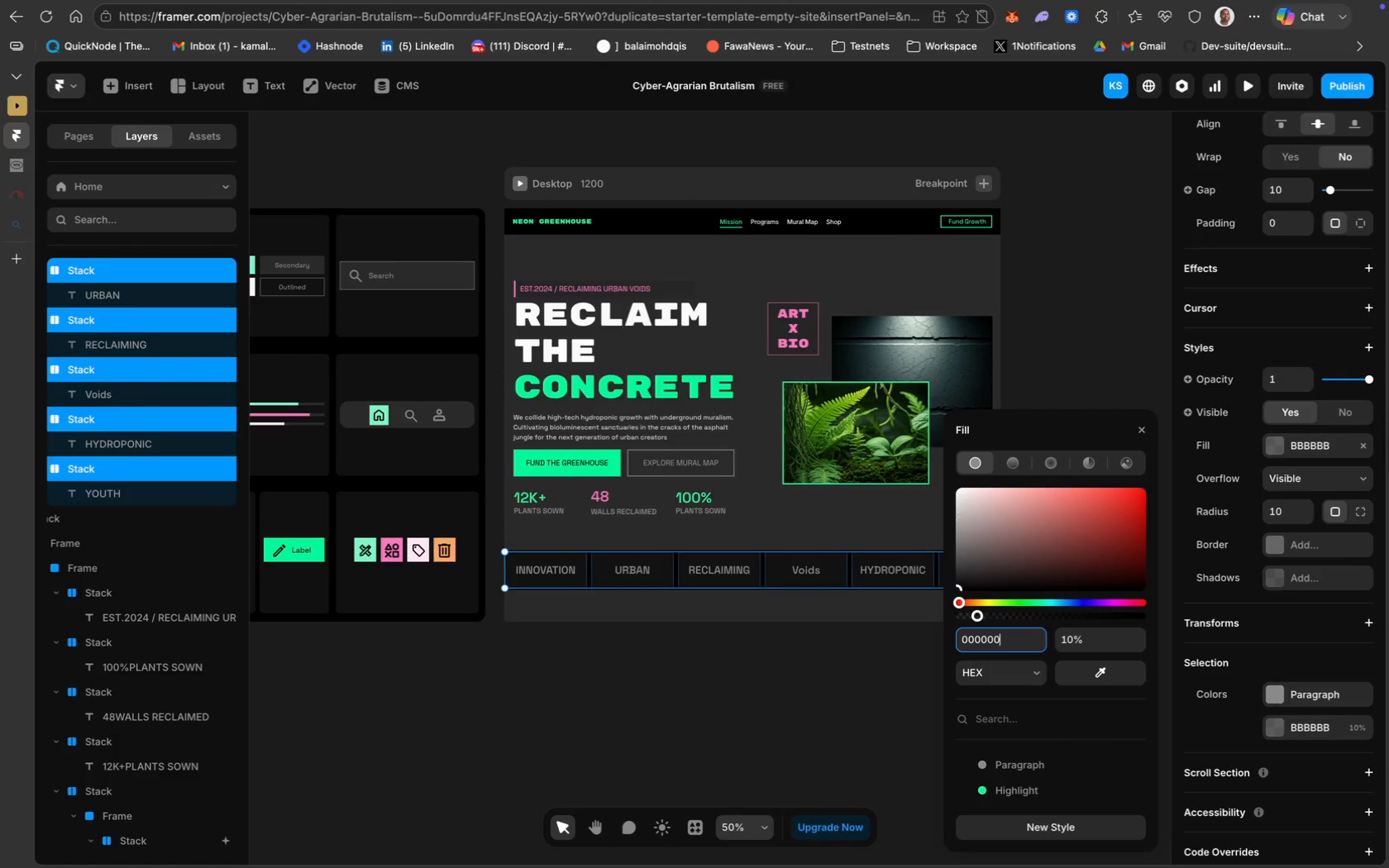 
key(Enter)
 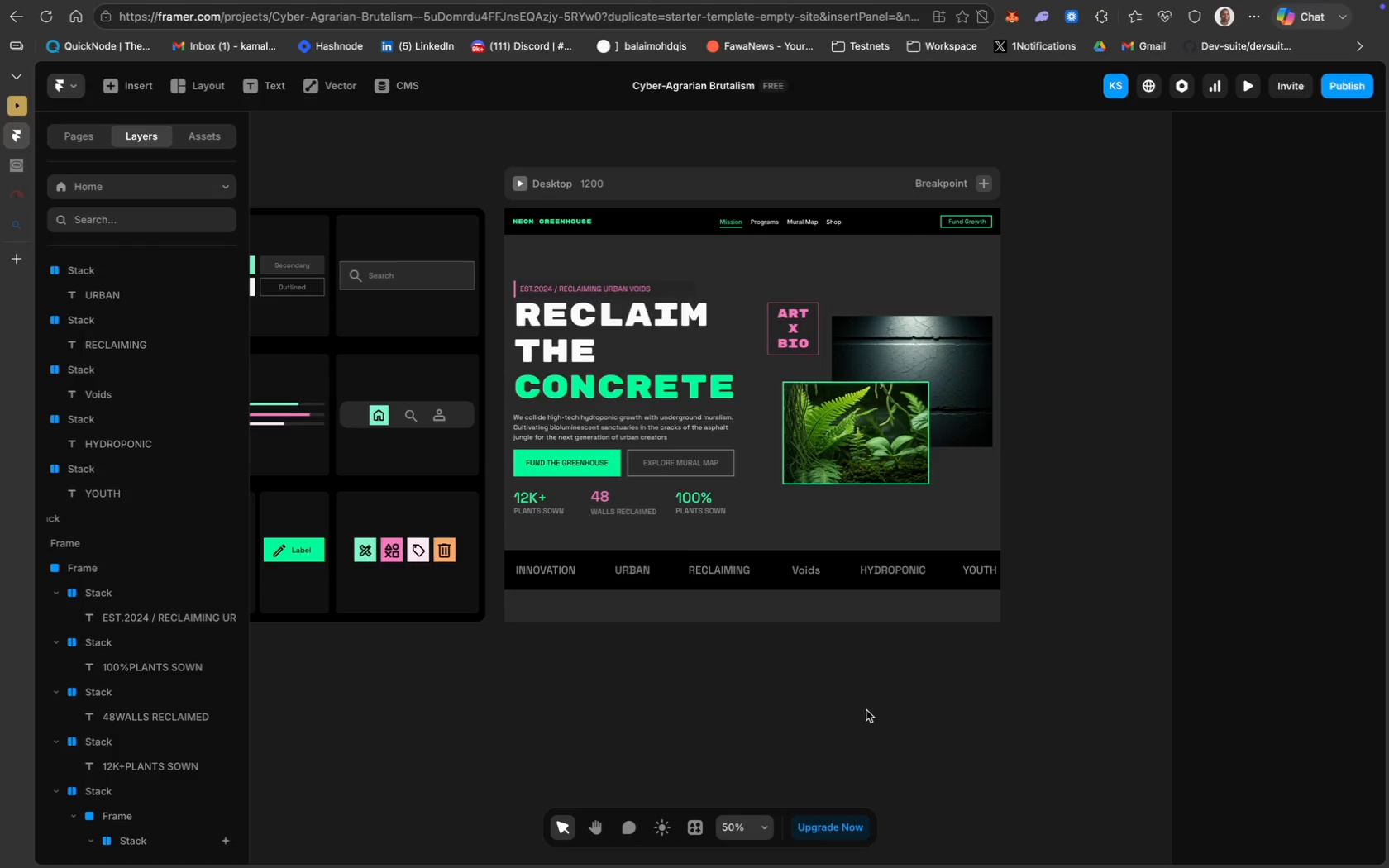 
wait(14.94)
 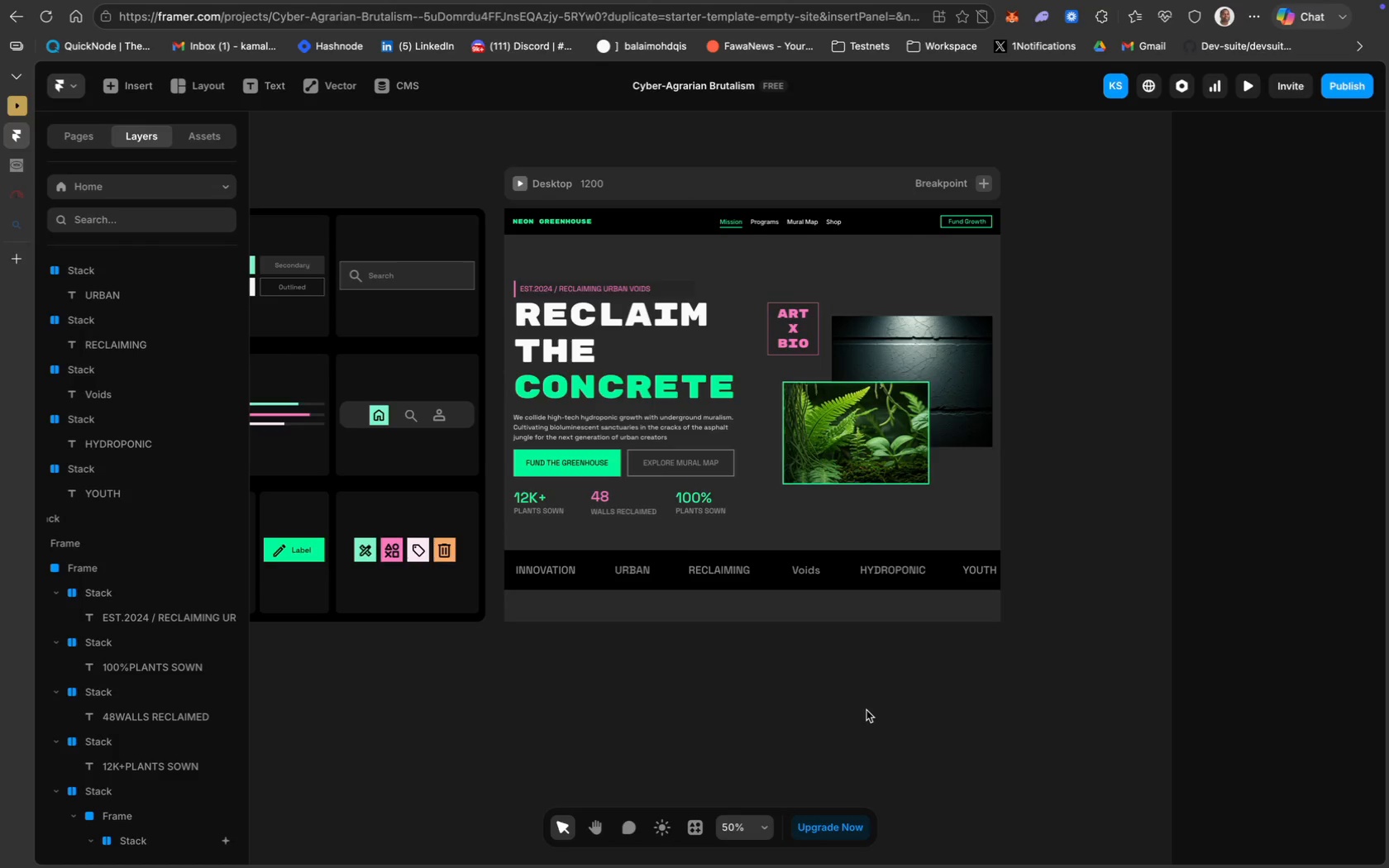 
scroll: coordinate [590, 274], scroll_direction: up, amount: 42.0
 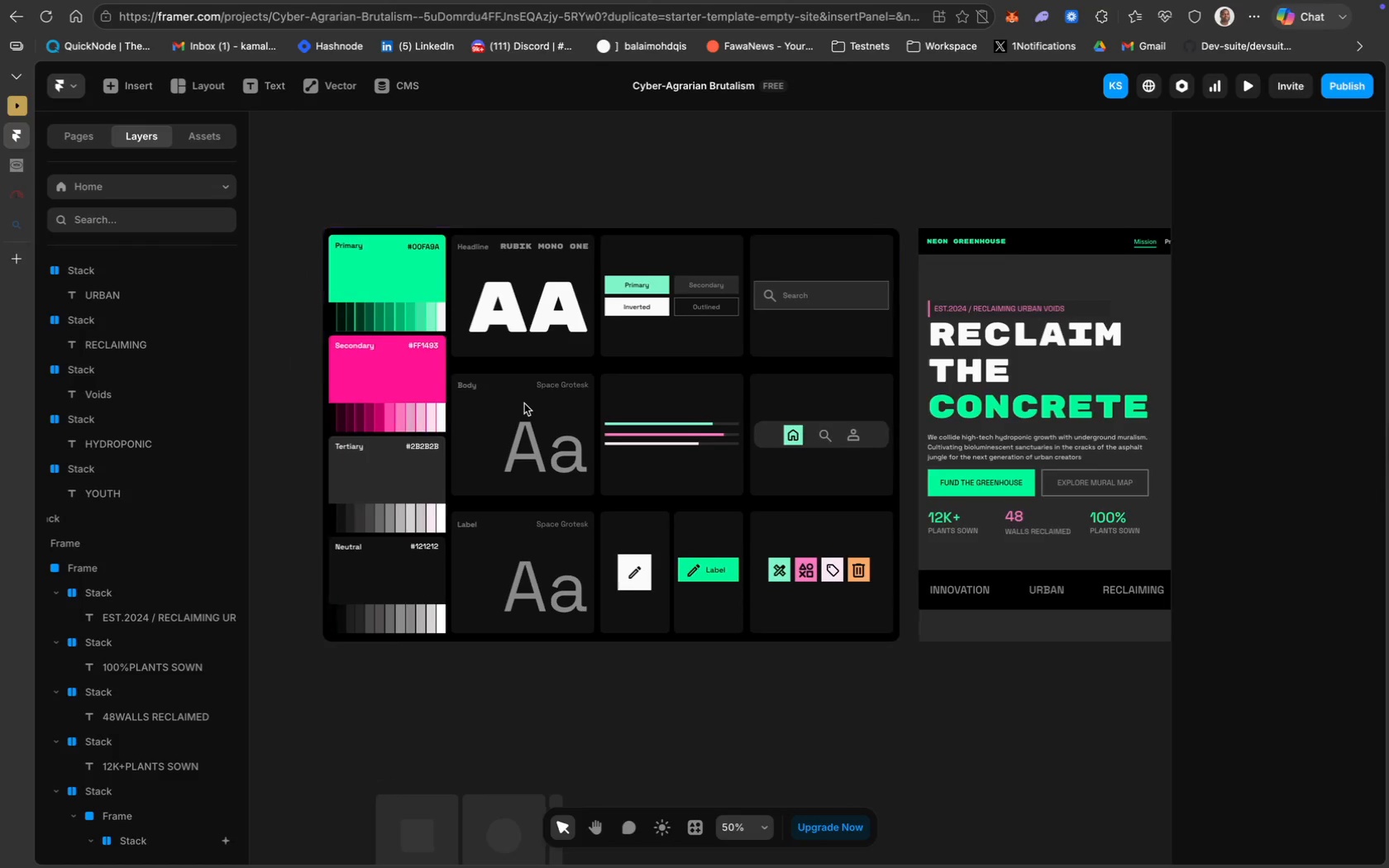 
scroll: coordinate [524, 403], scroll_direction: down, amount: 23.0